 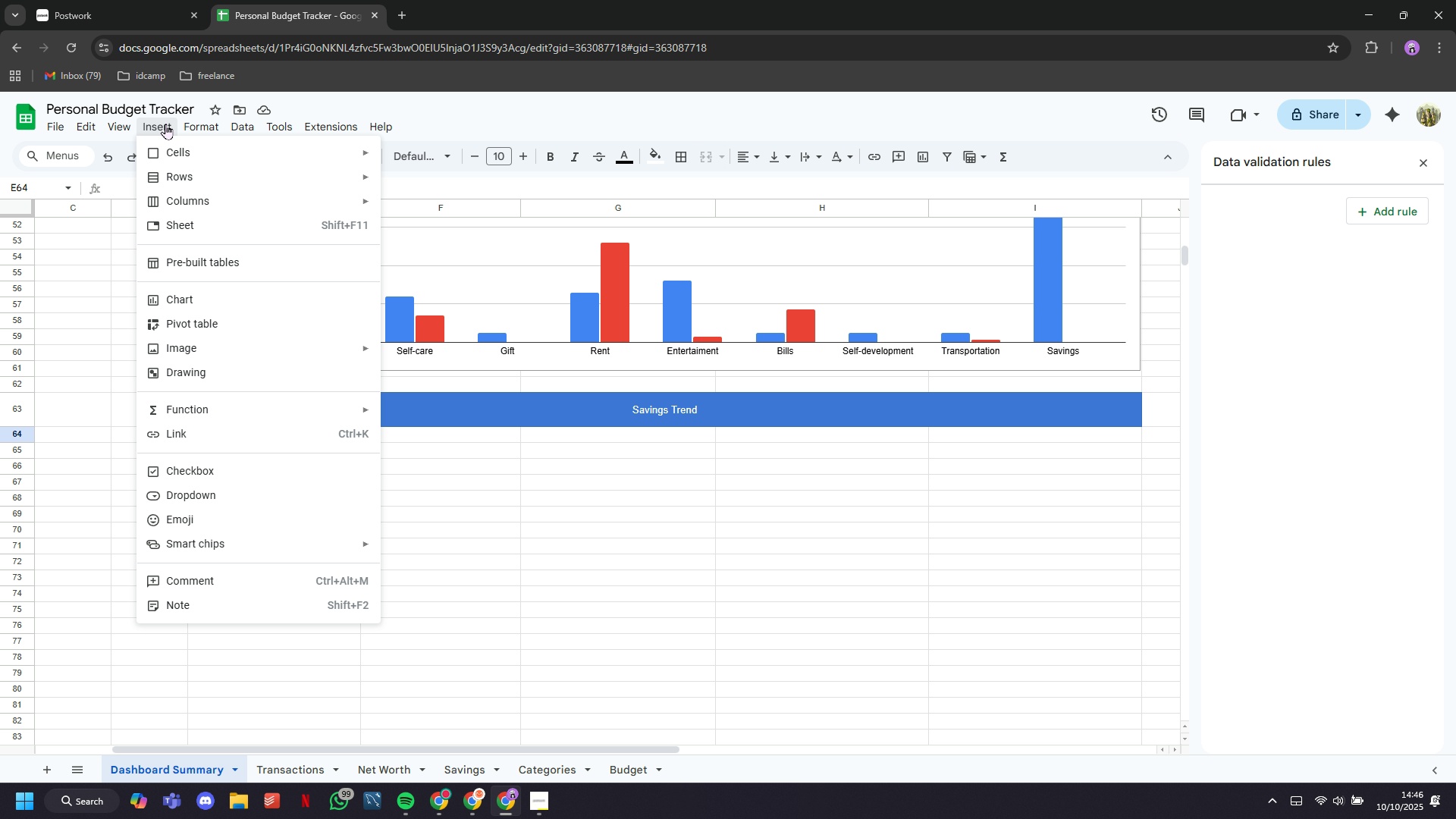 
left_click([203, 300])
 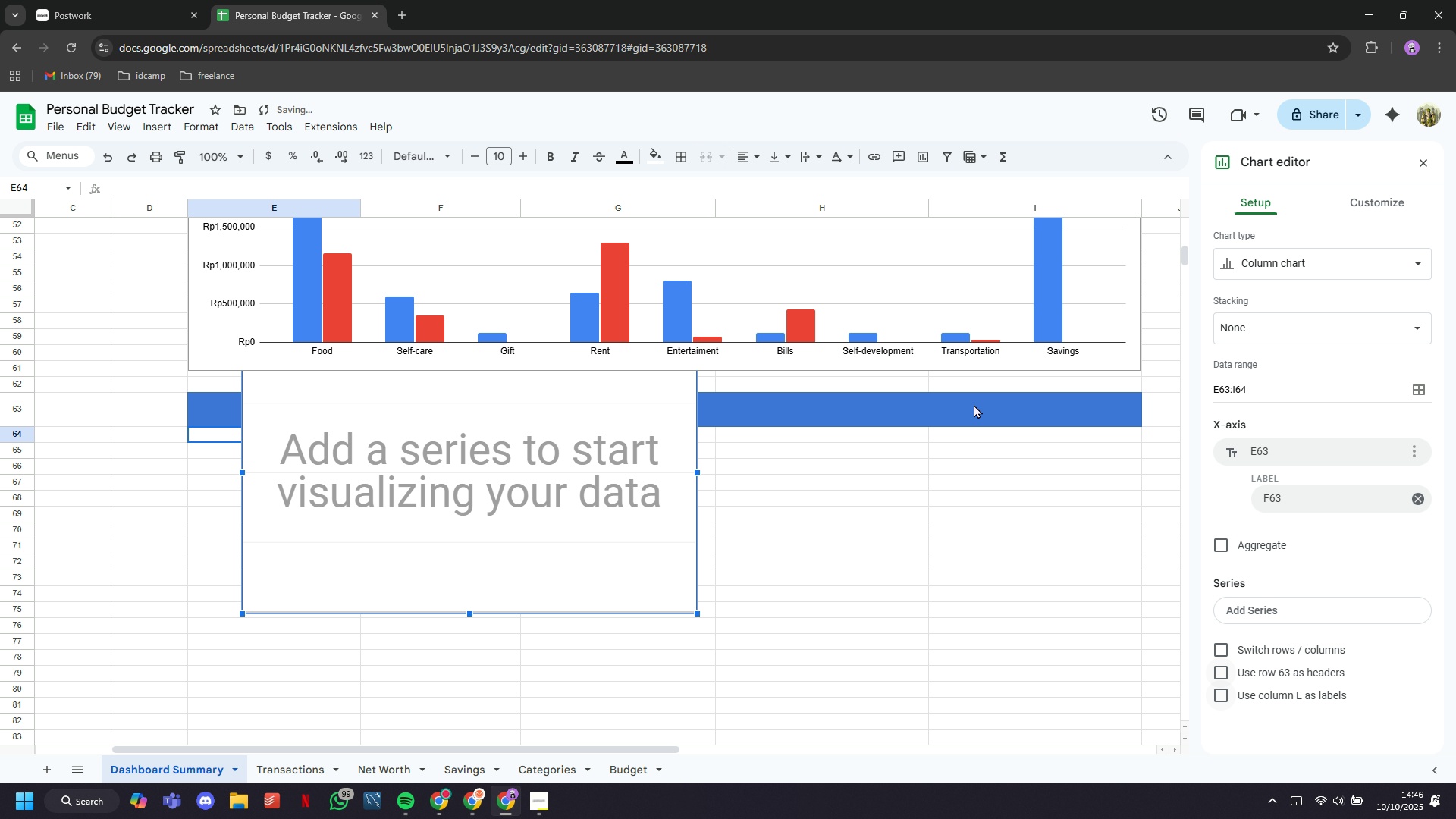 
left_click([1257, 259])
 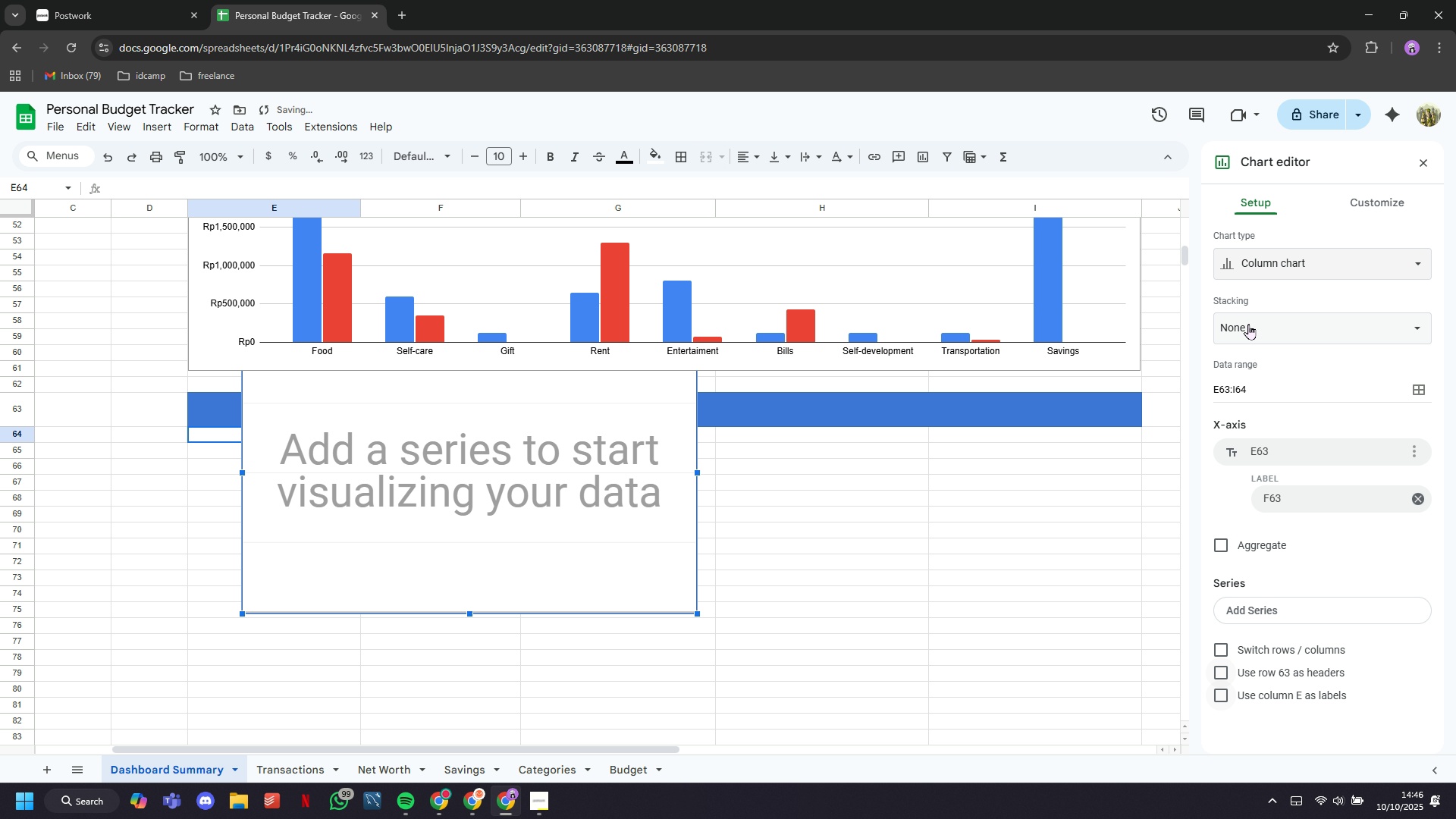 
left_click([1248, 324])
 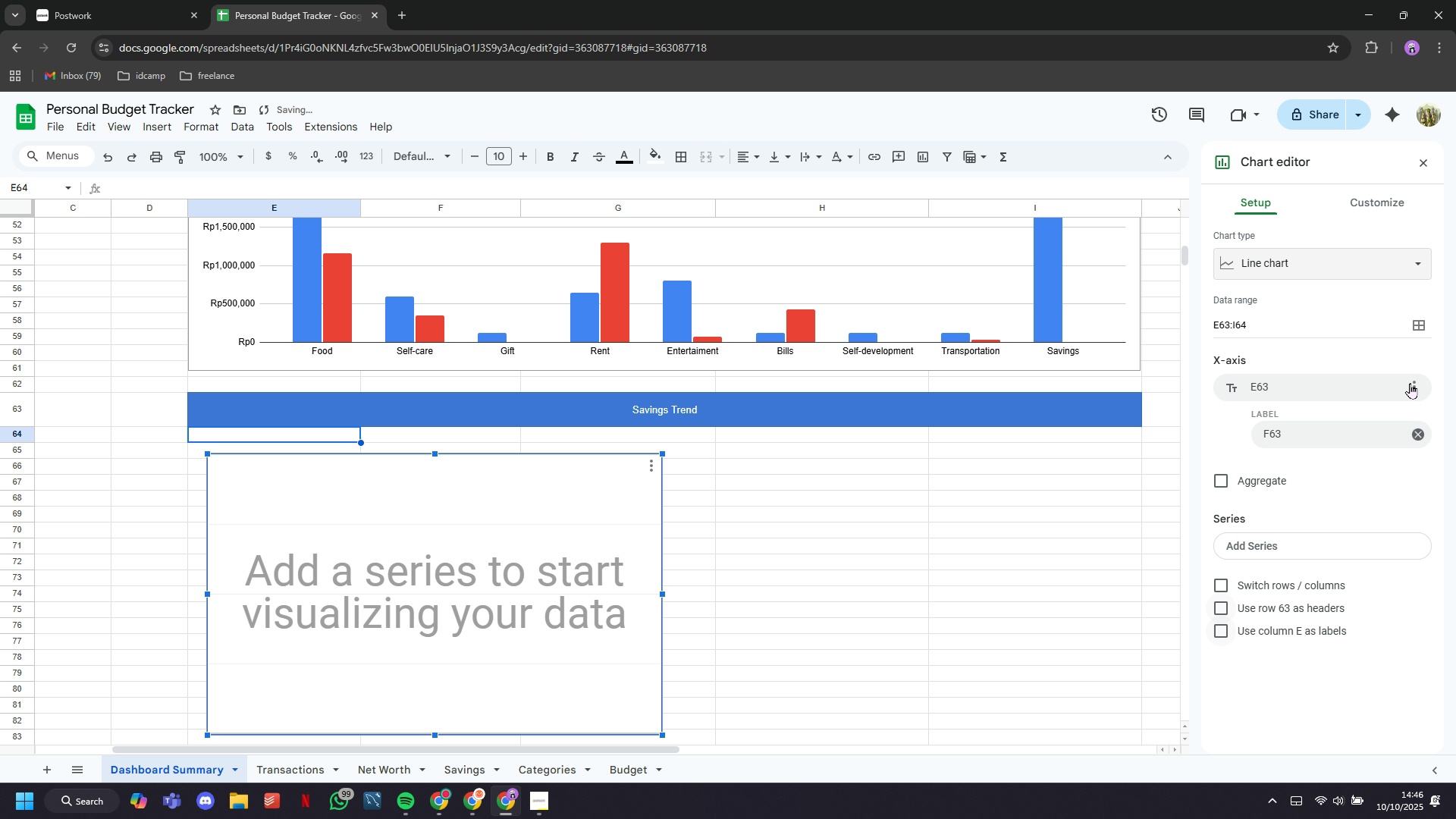 
left_click([1419, 330])
 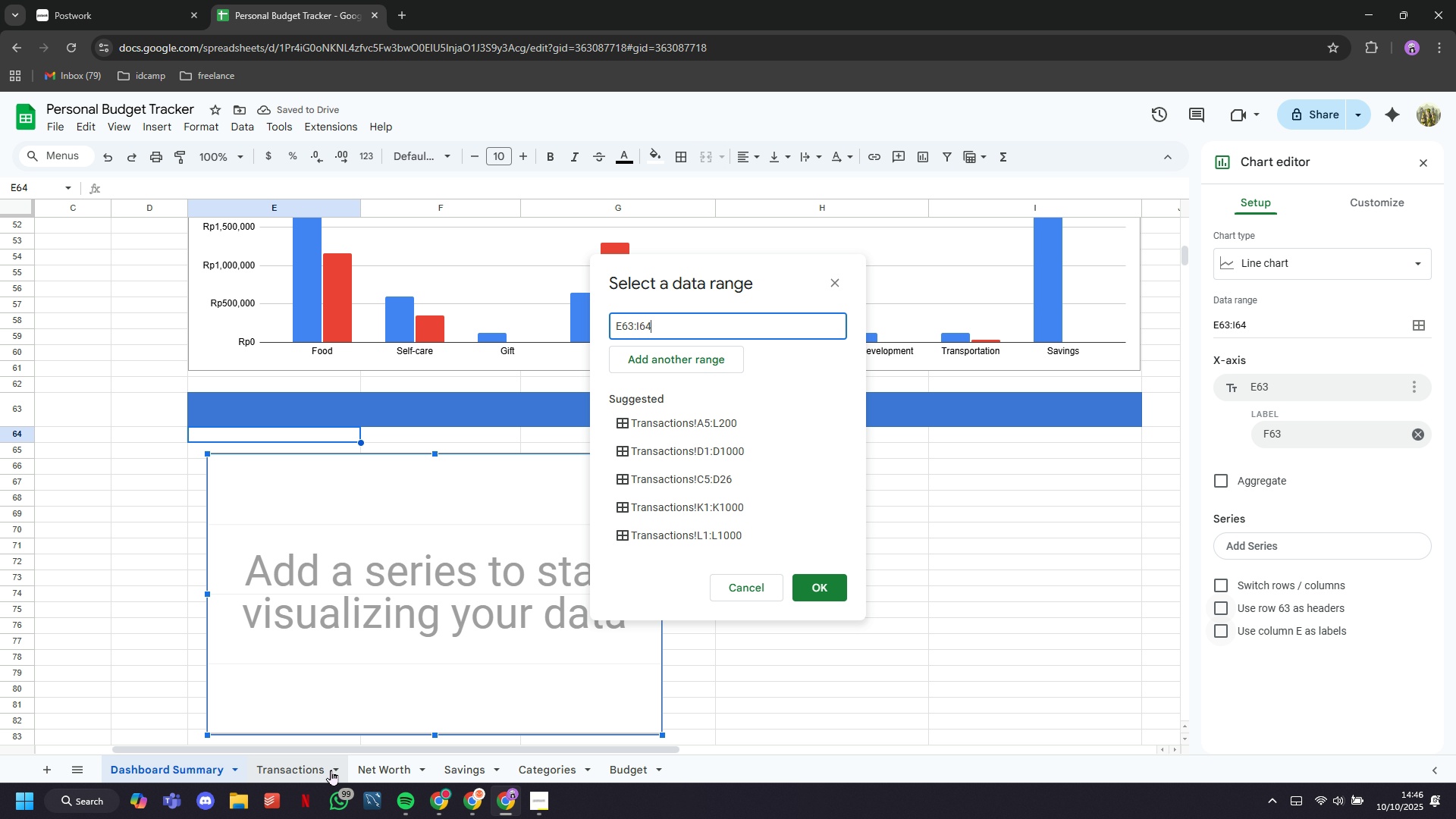 
left_click([309, 764])
 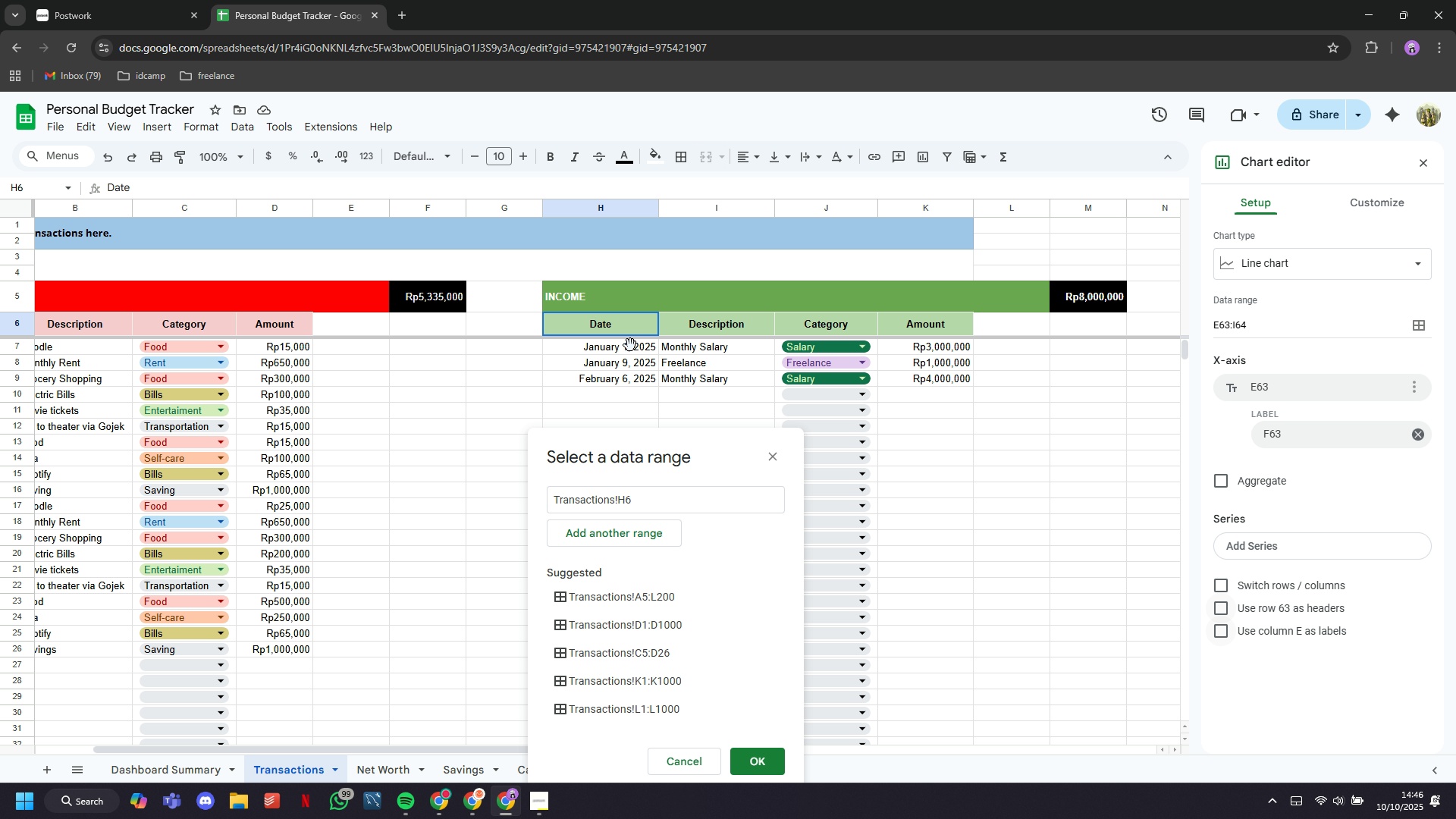 
wait(6.61)
 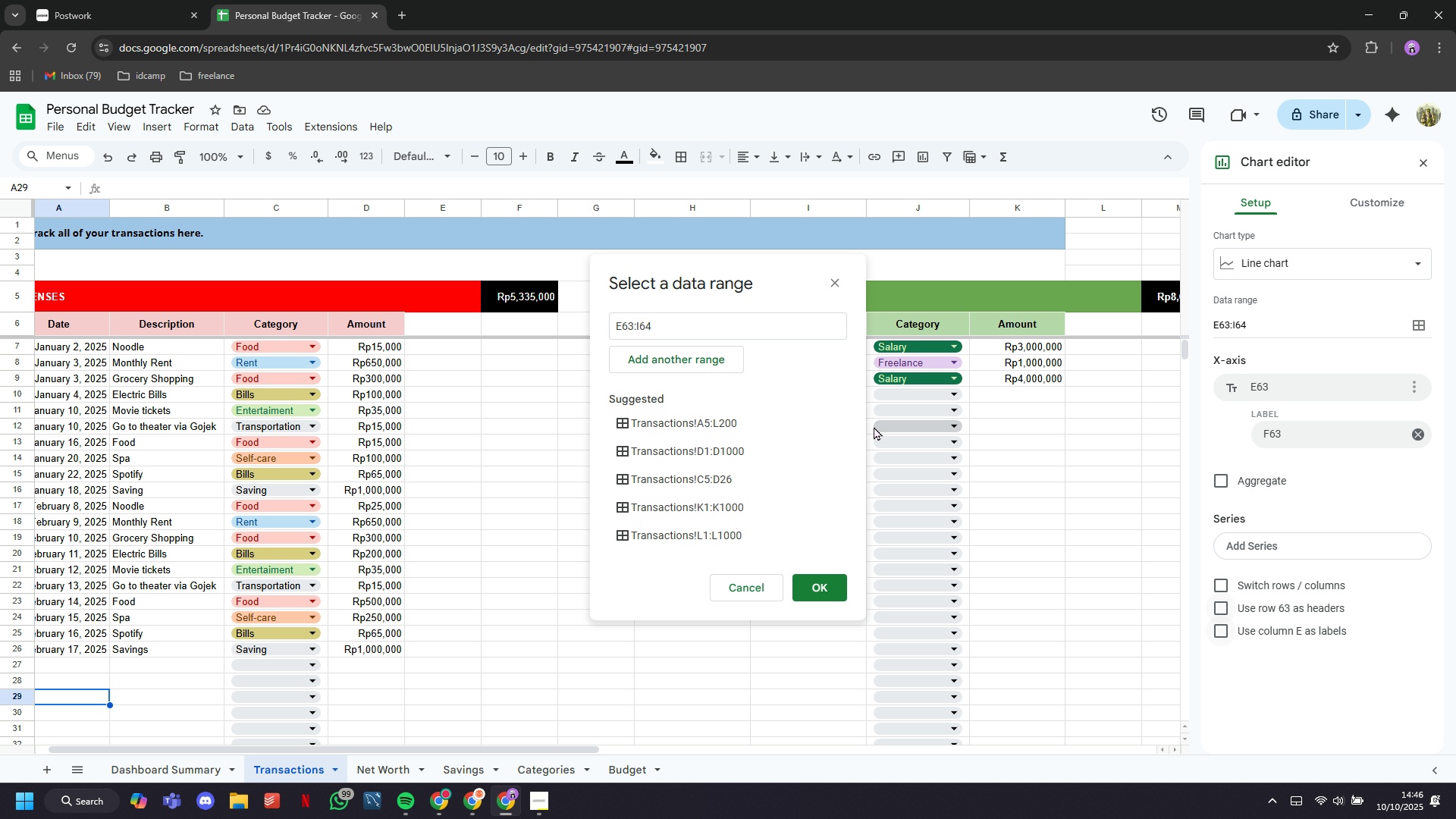 
scroll: coordinate [1085, 645], scroll_direction: down, amount: 19.0
 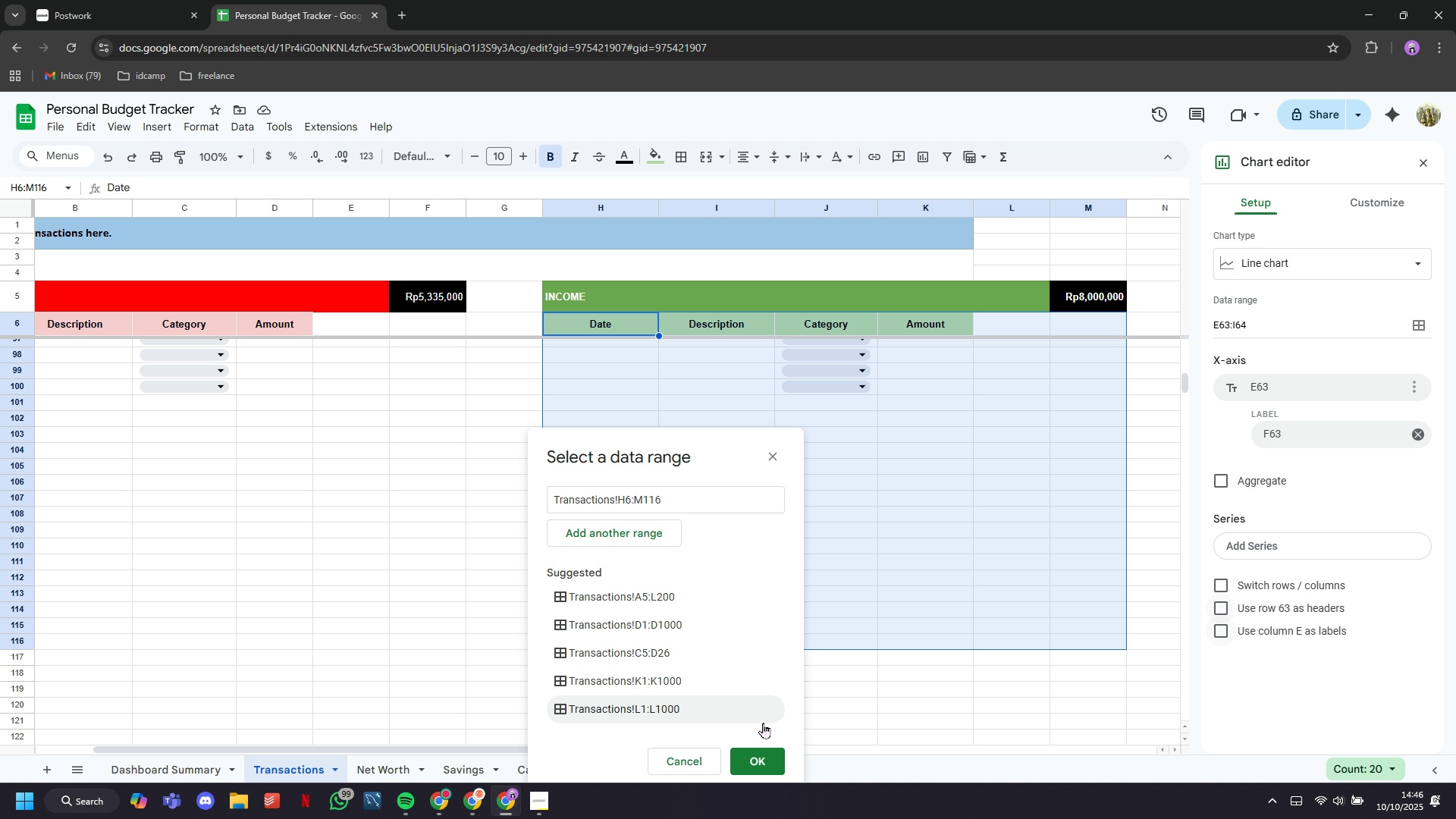 
left_click([766, 761])
 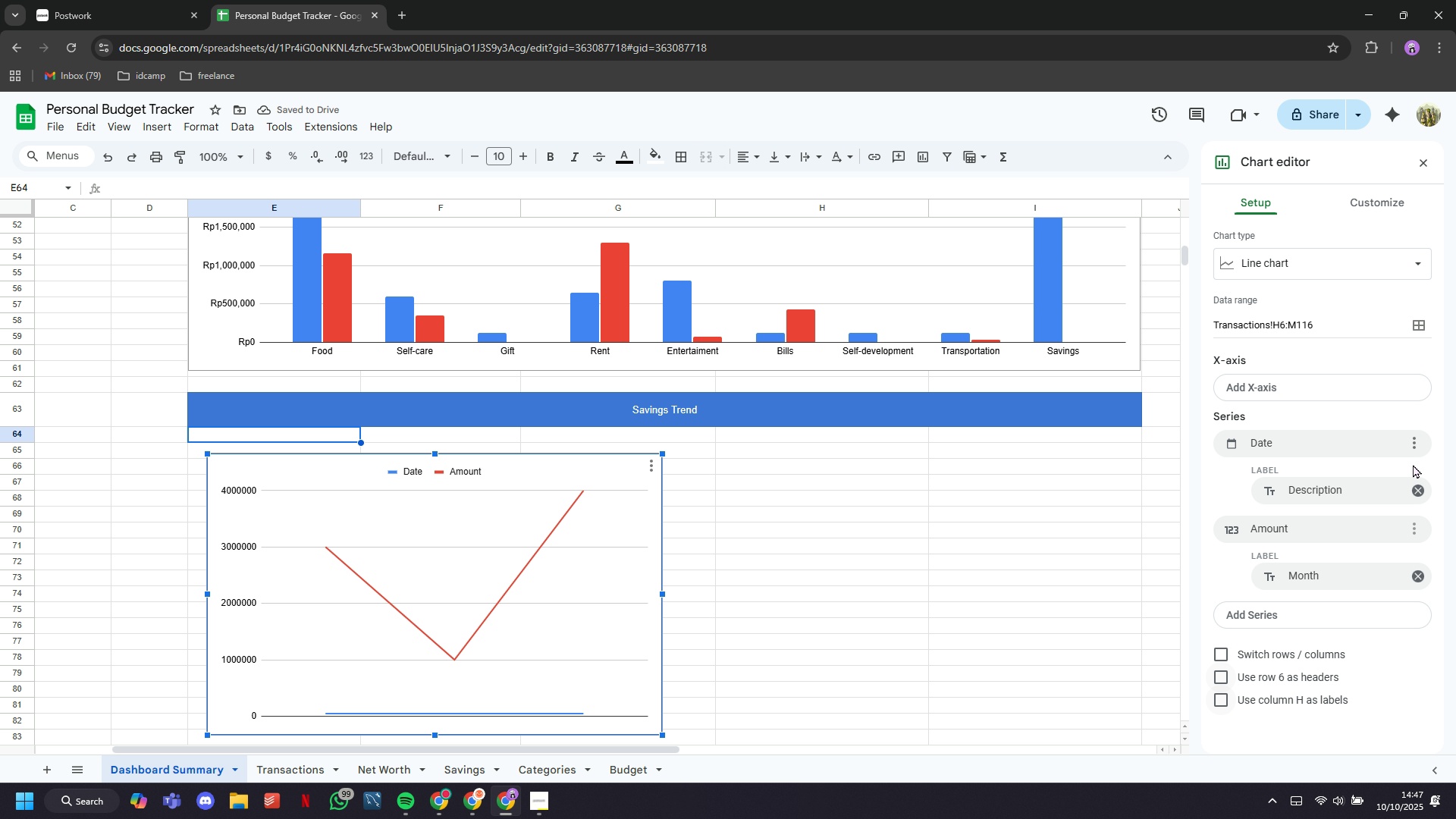 
wait(9.45)
 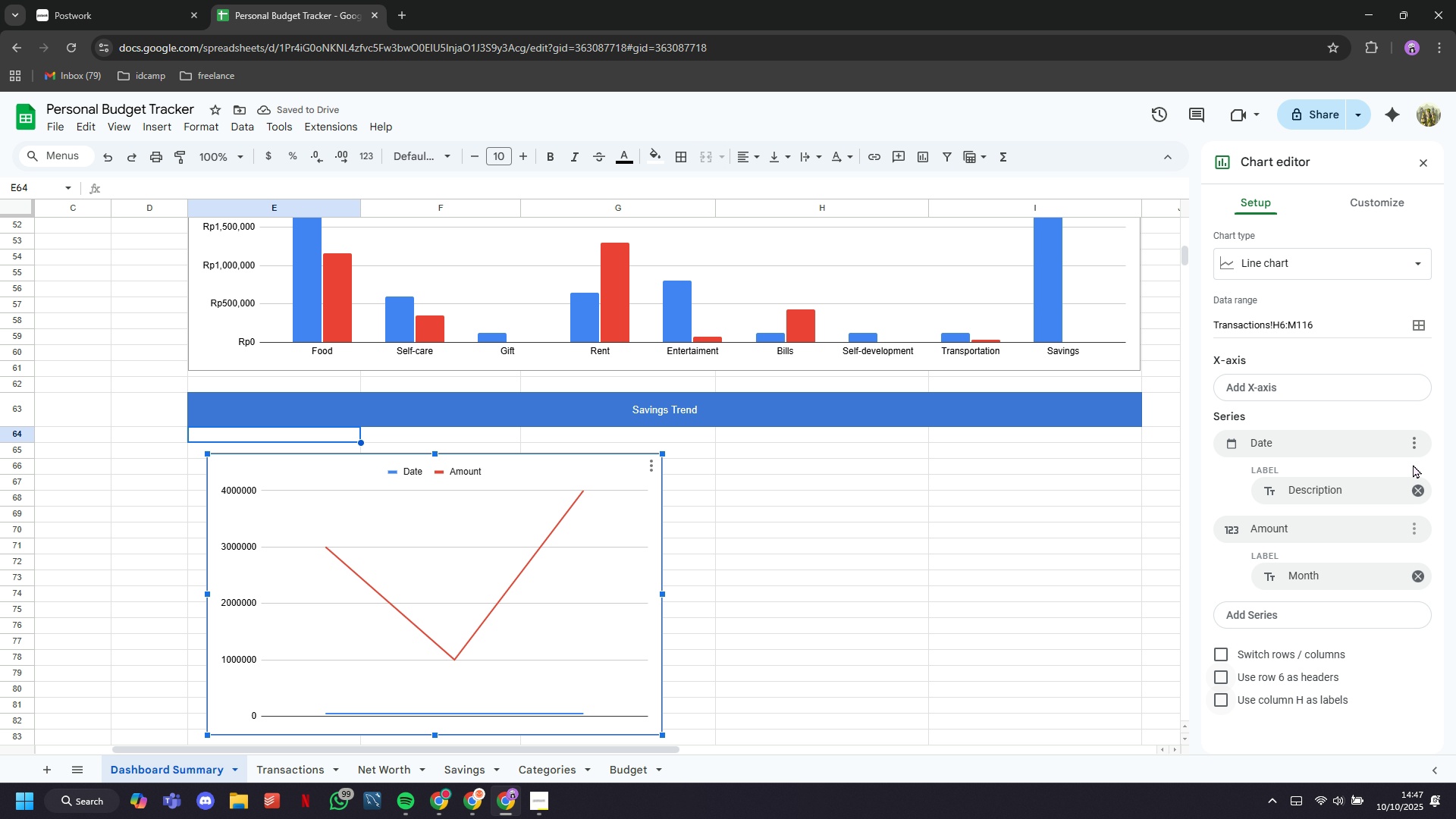 
left_click([1416, 472])
 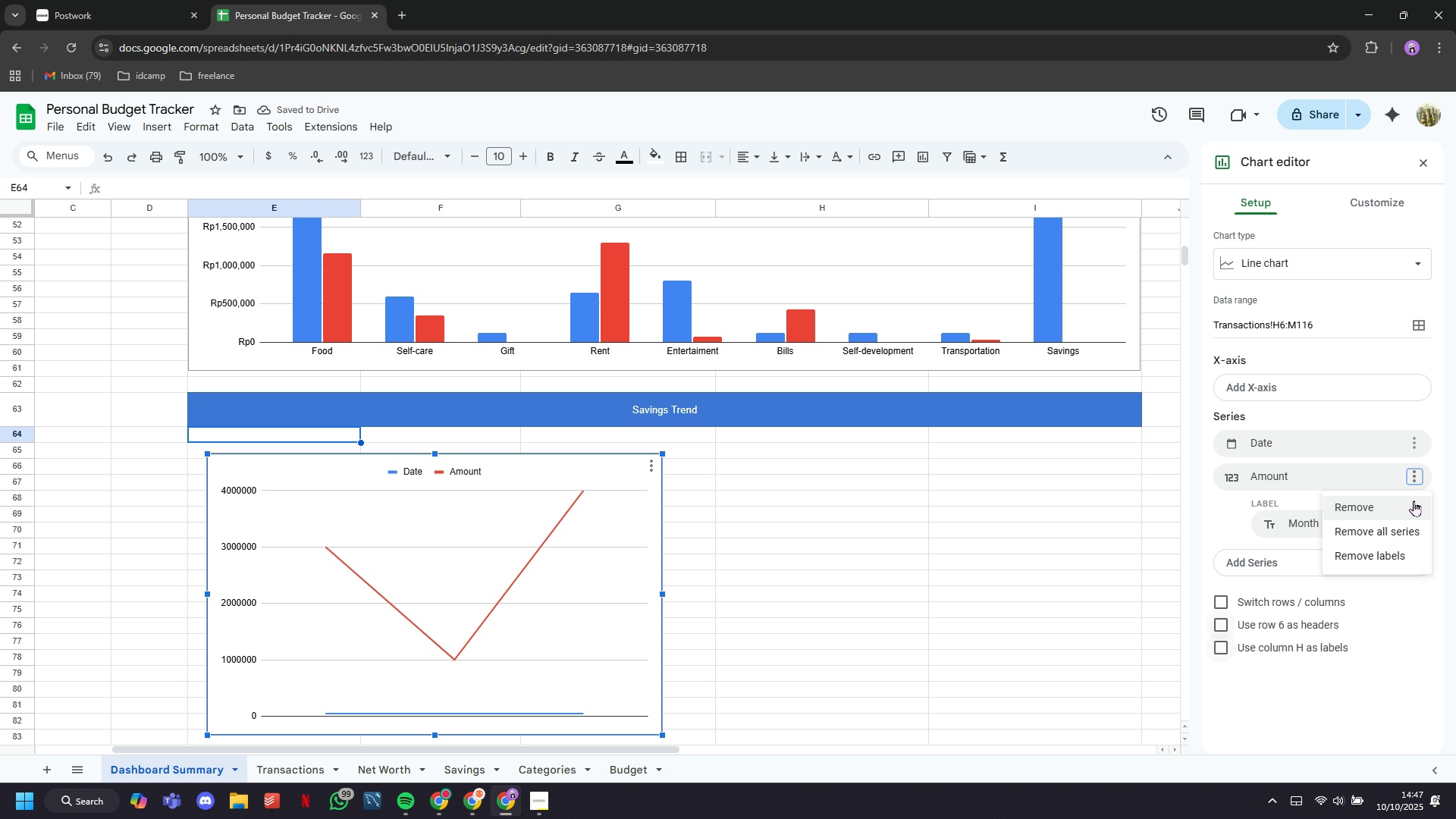 
left_click([1414, 500])
 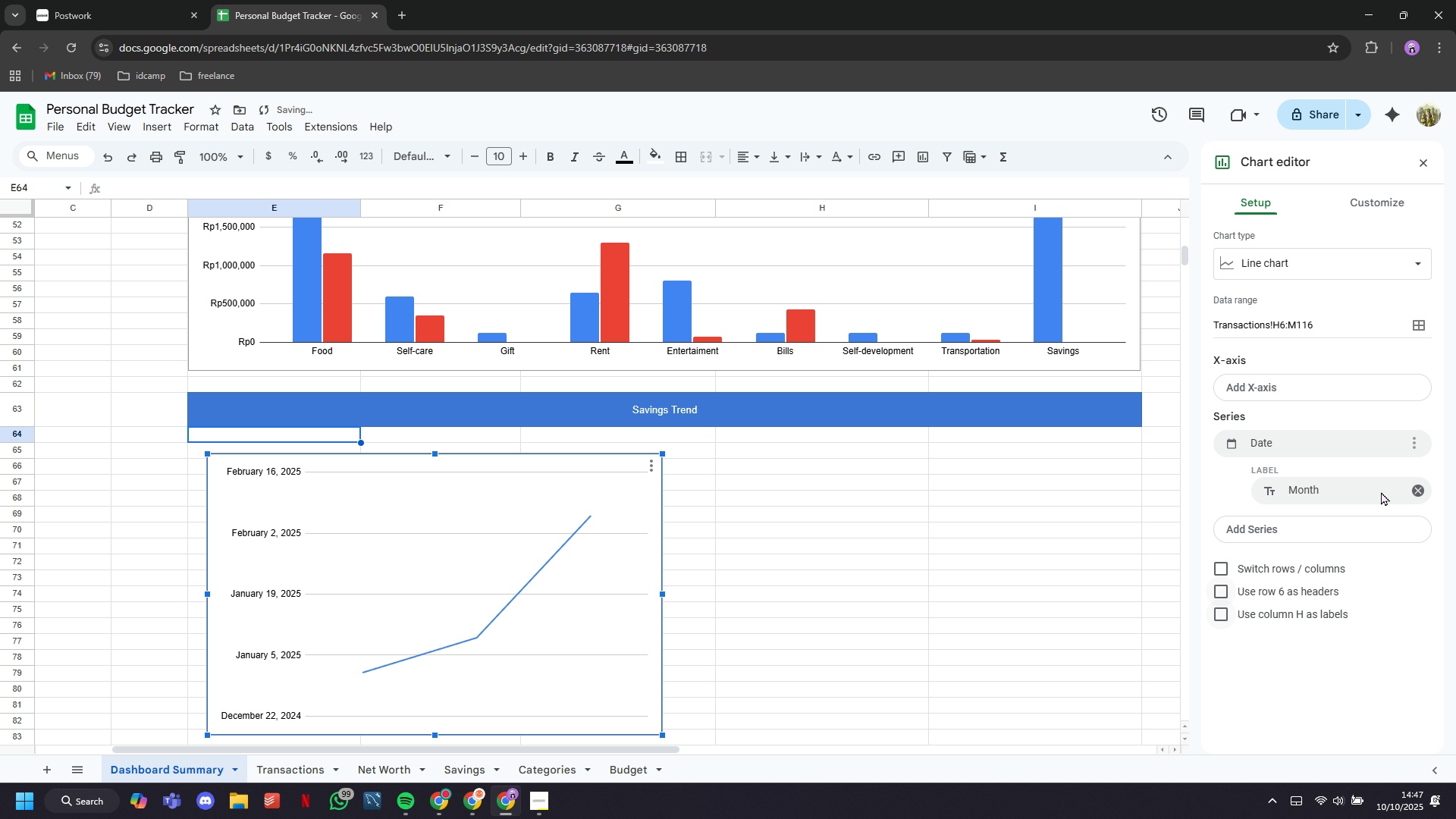 
mouse_move([1399, 473])
 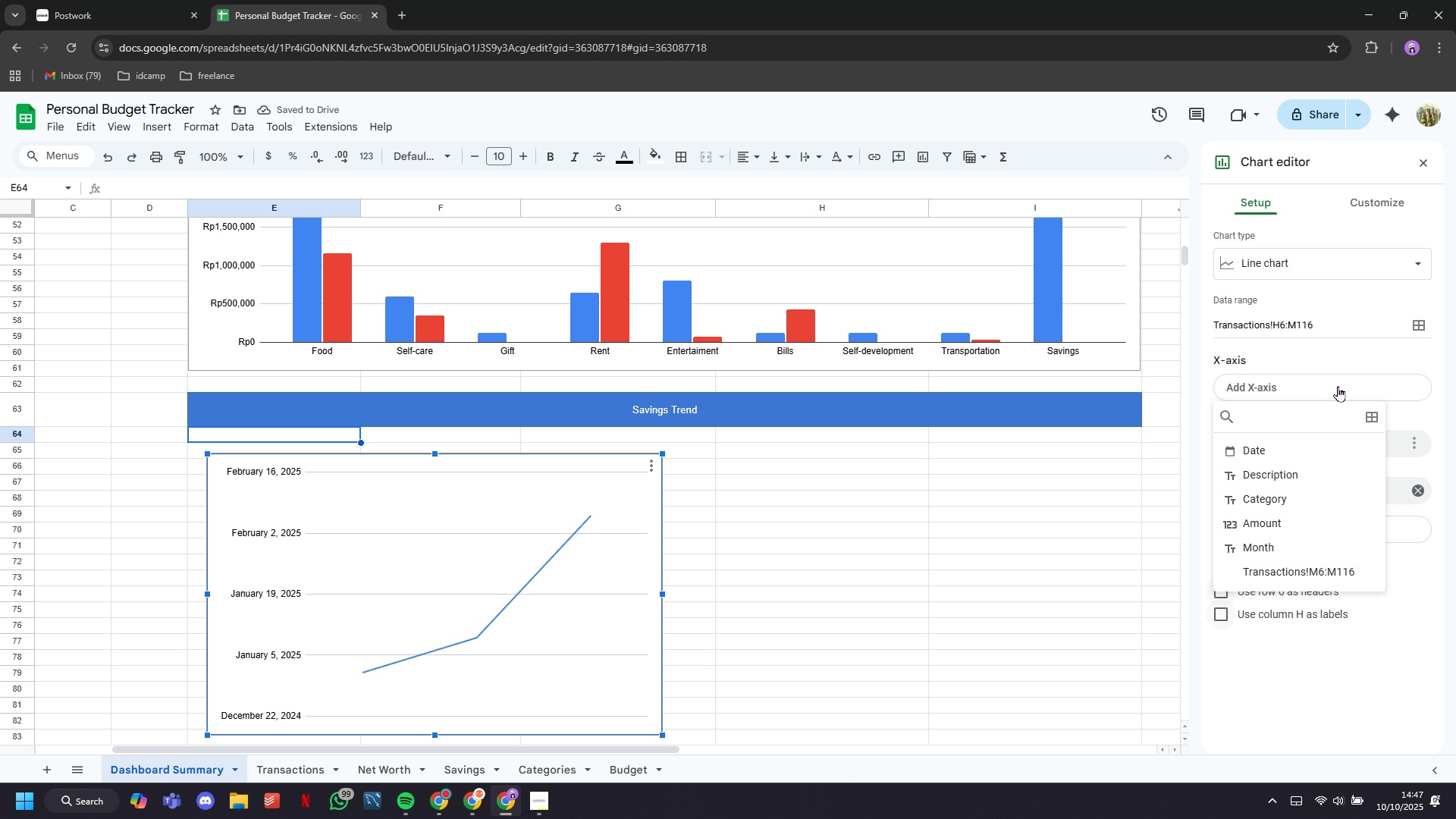 
left_click([1338, 386])
 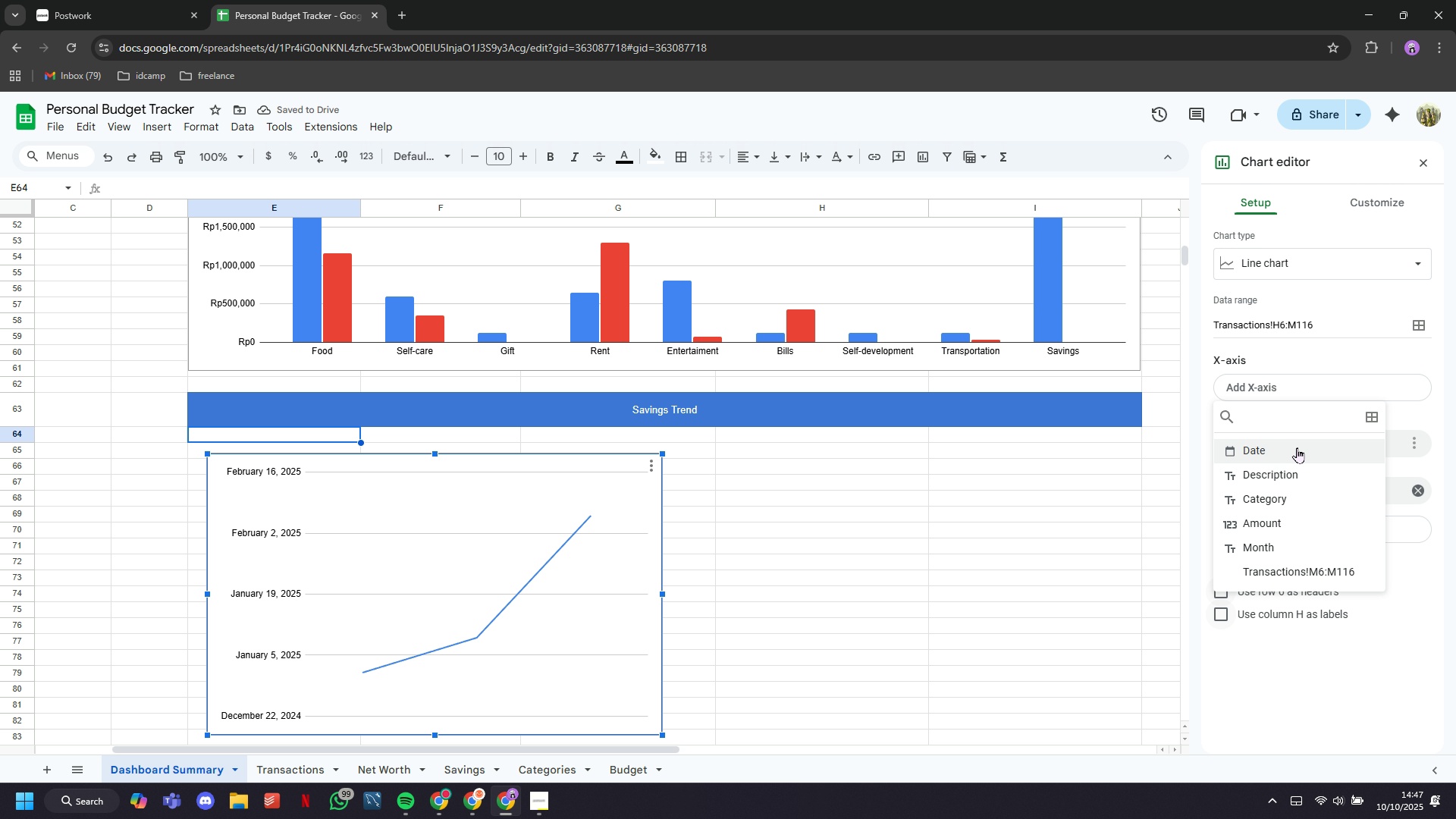 
left_click([1297, 447])
 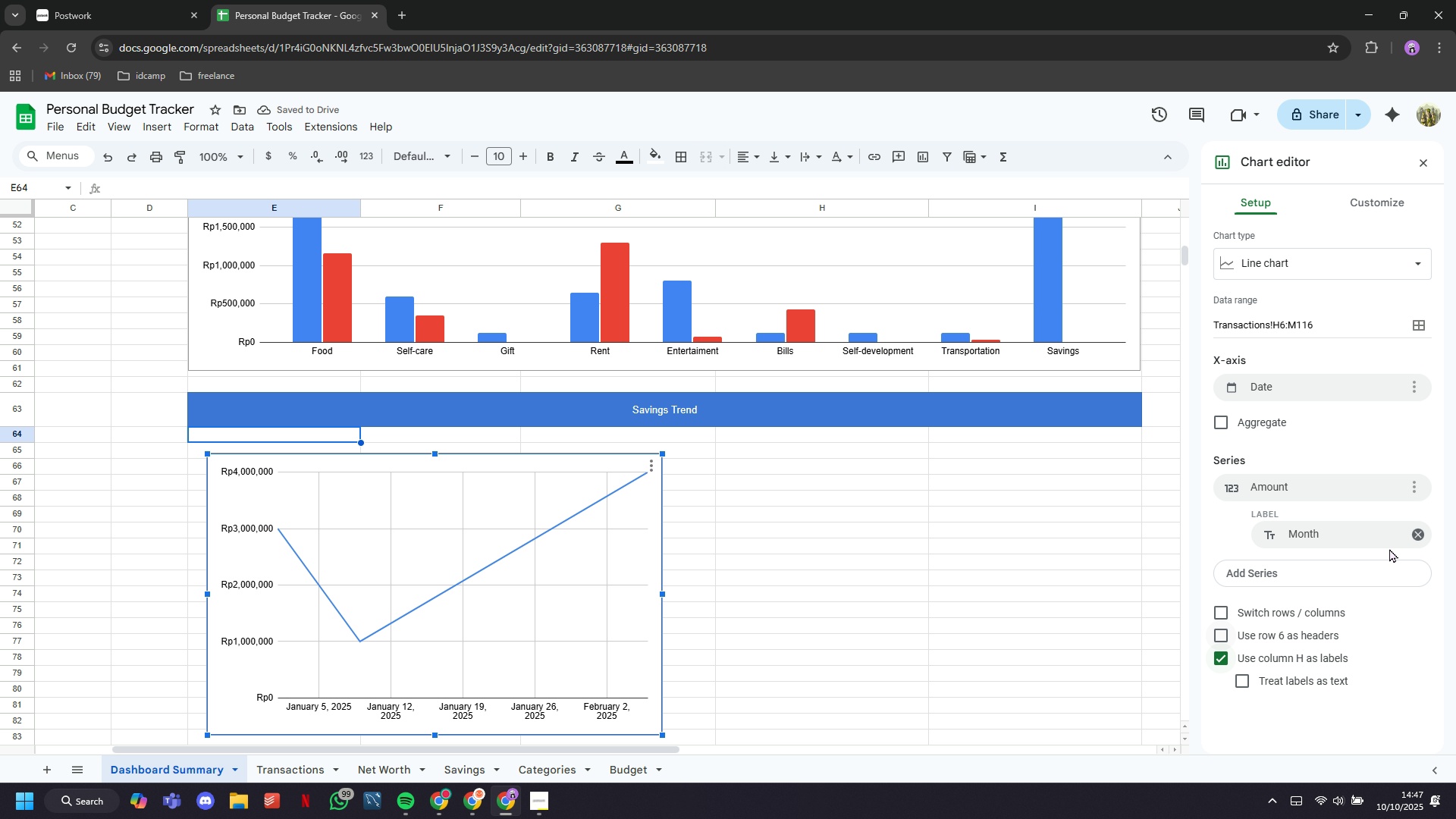 
wait(6.55)
 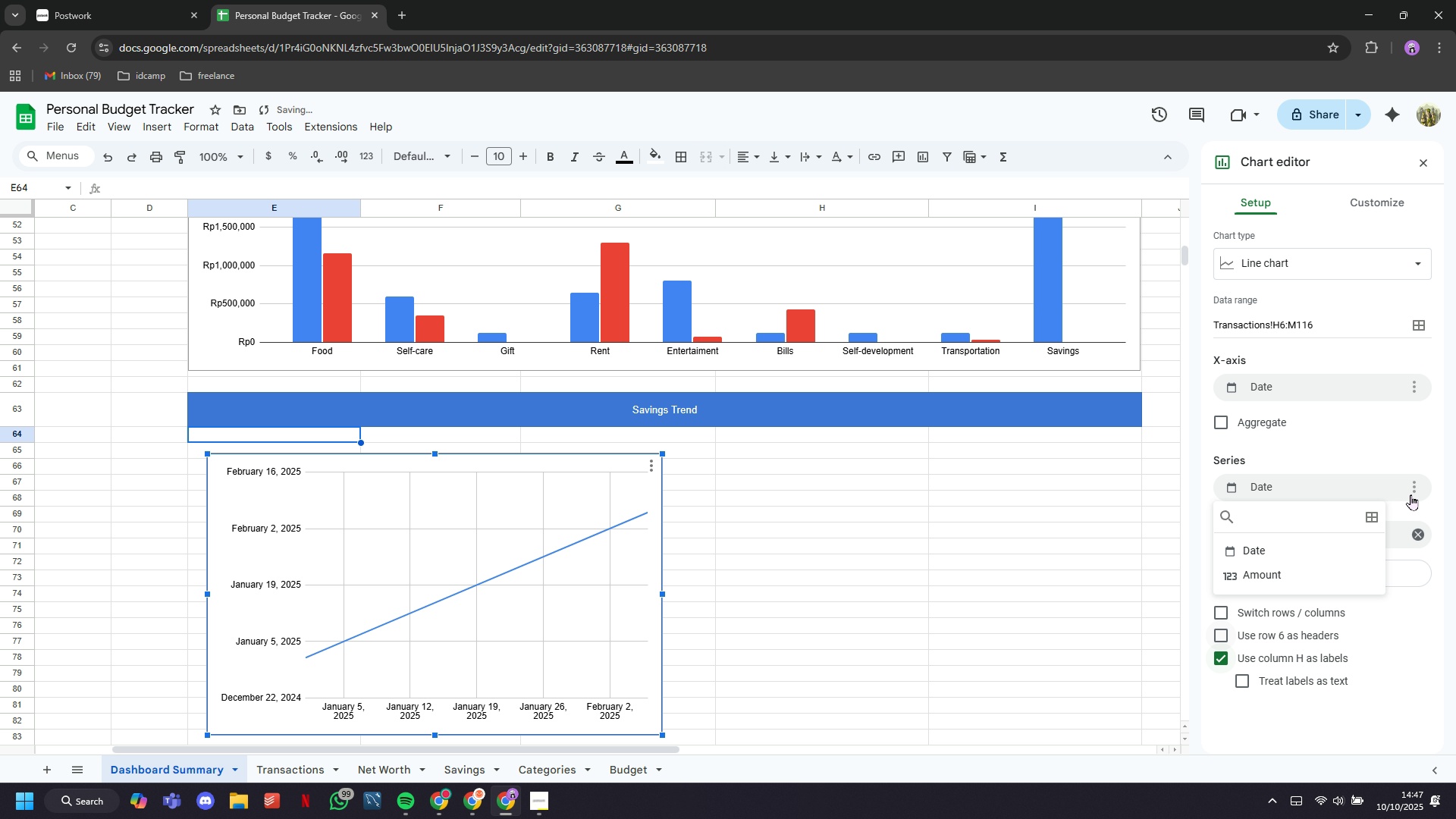 
left_click([1220, 425])
 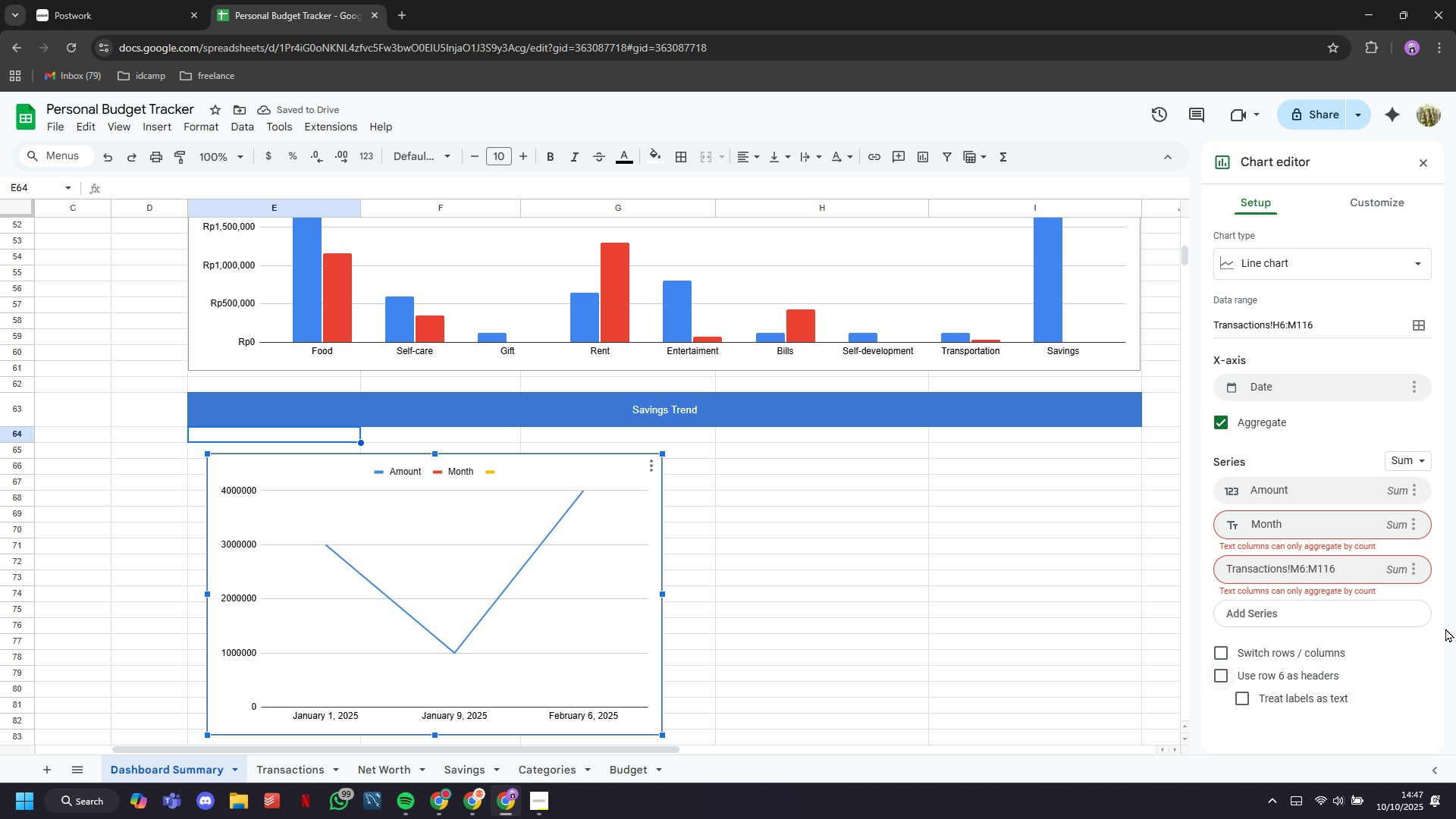 
wait(6.6)
 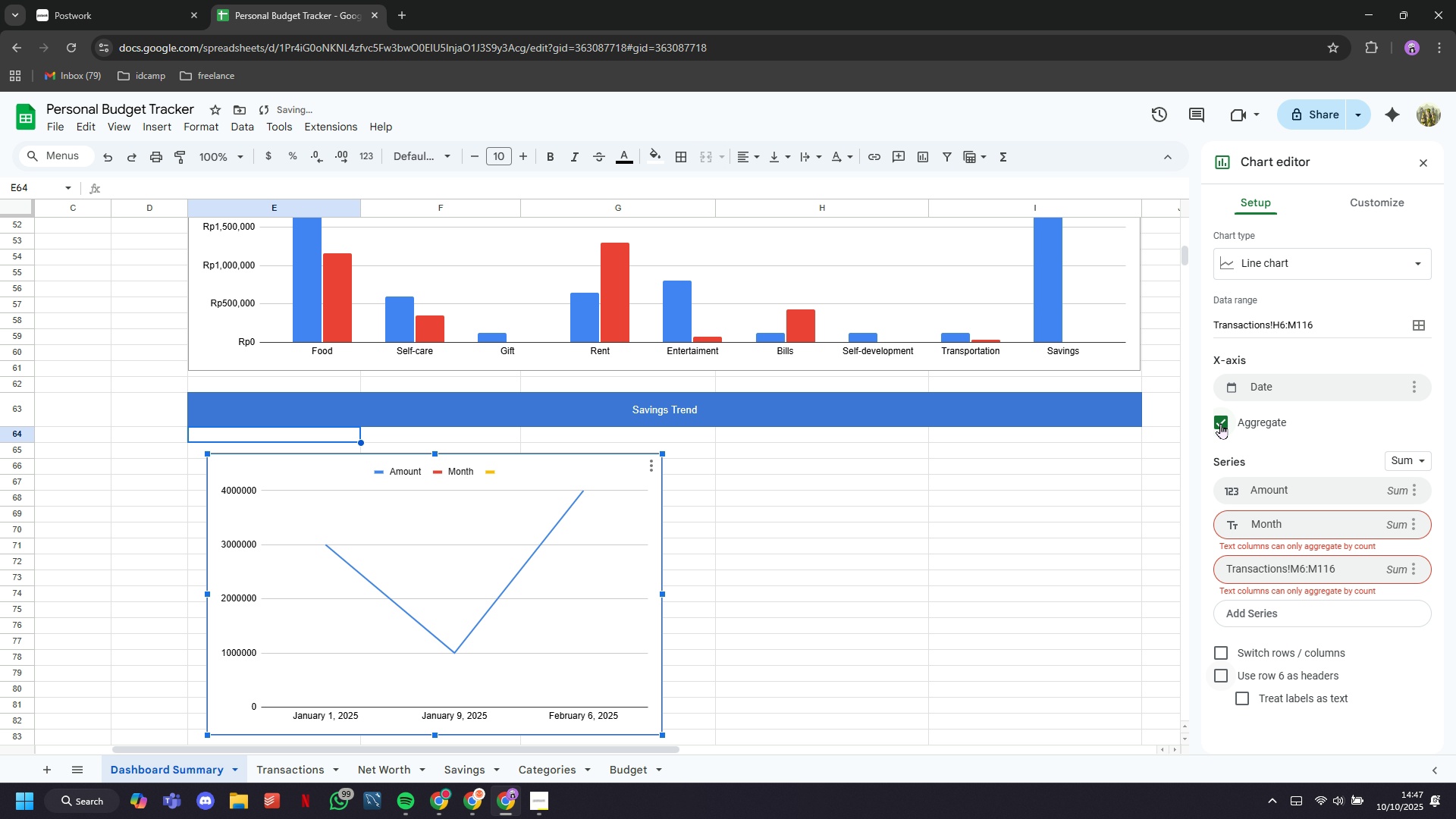 
left_click([1418, 526])
 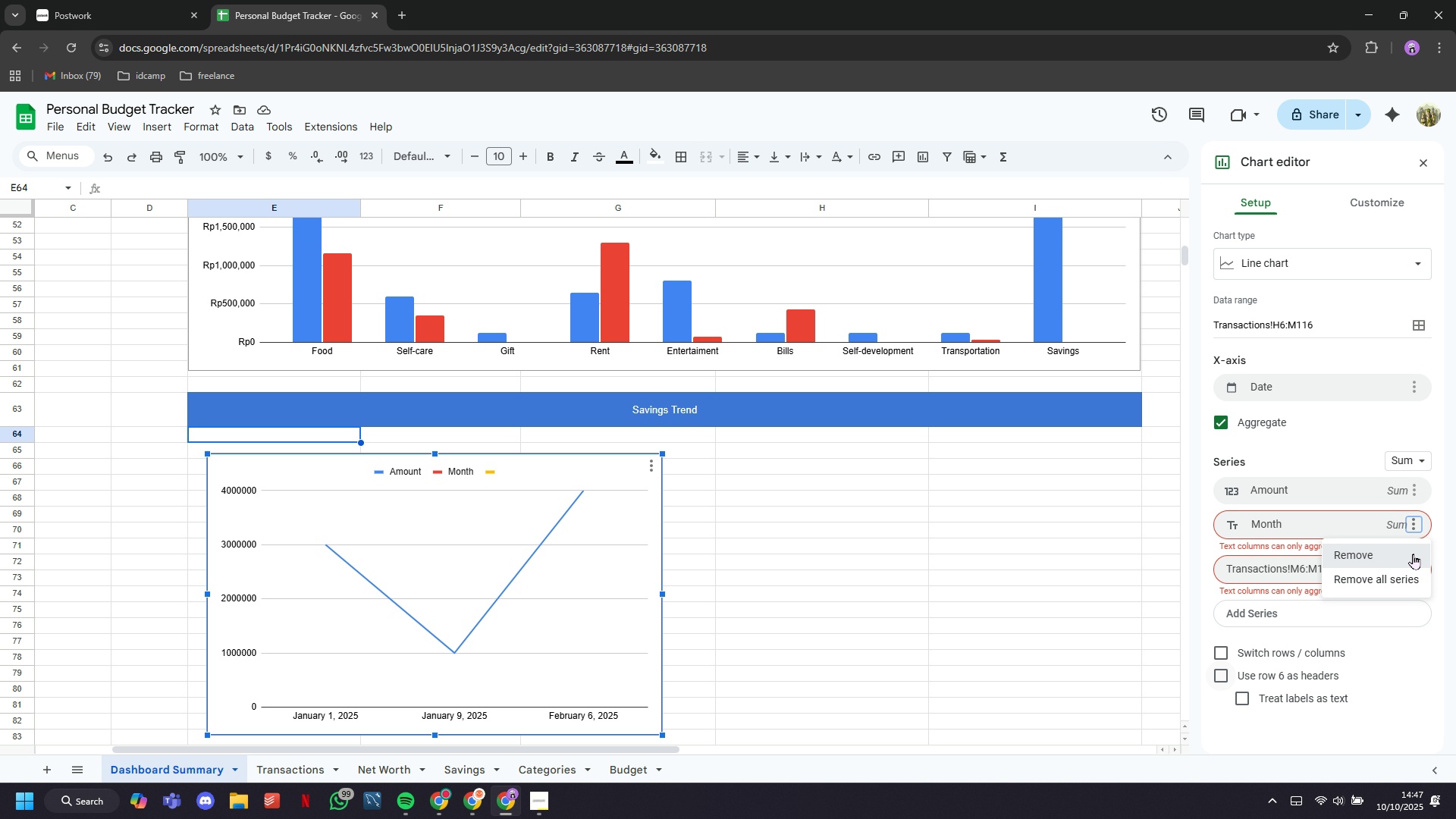 
left_click([1413, 554])
 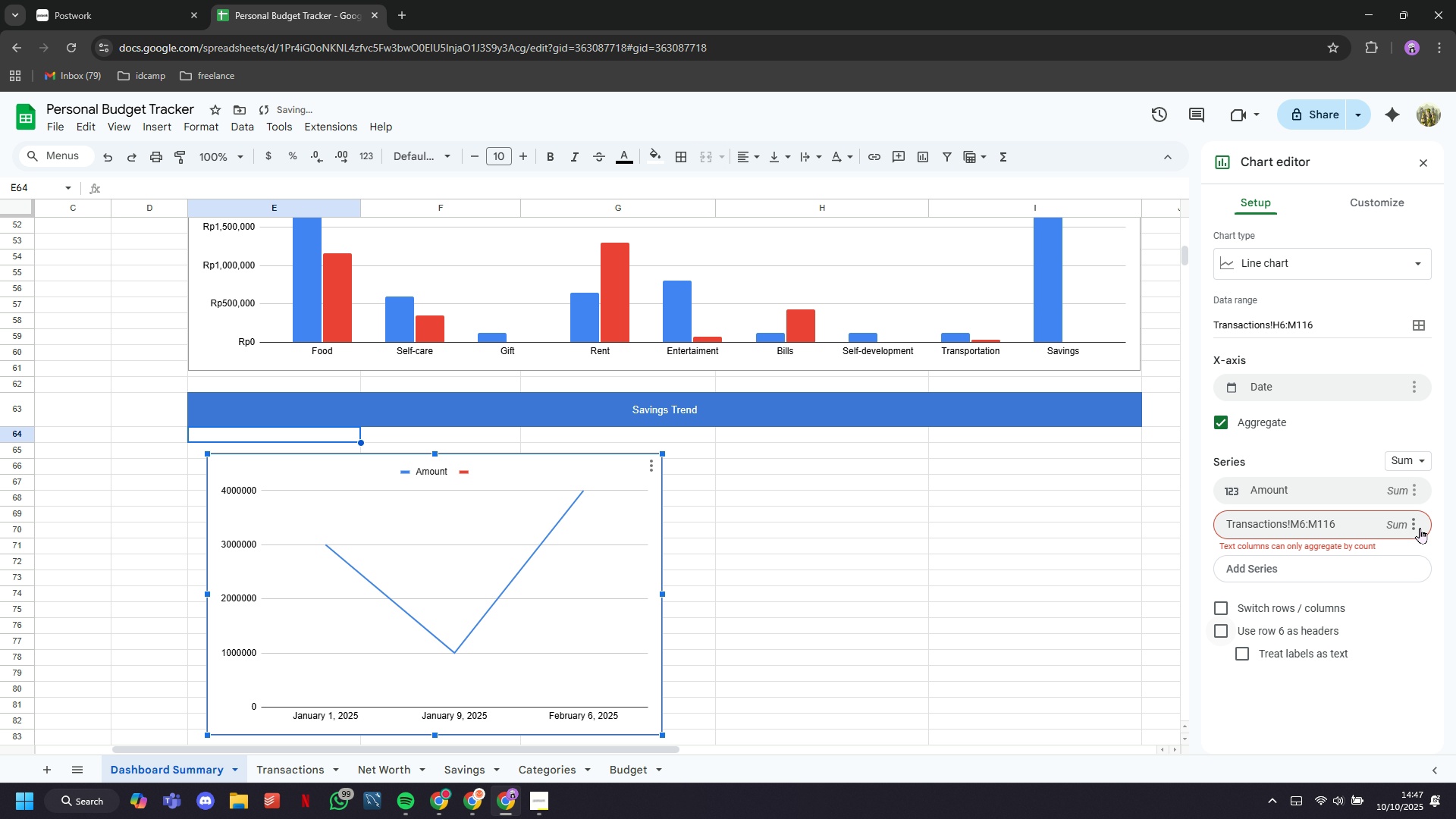 
left_click([1420, 528])
 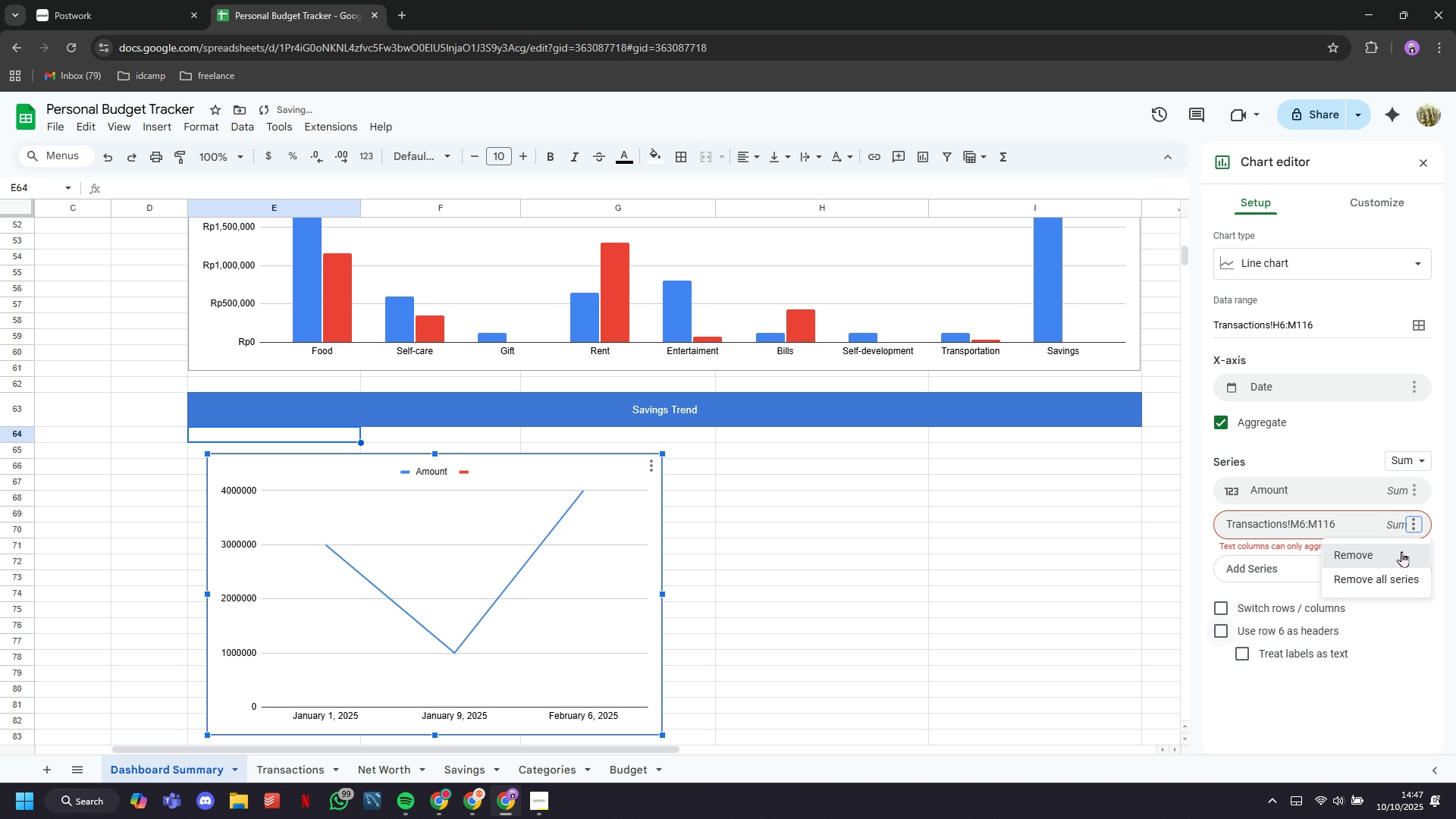 
left_click([1401, 551])
 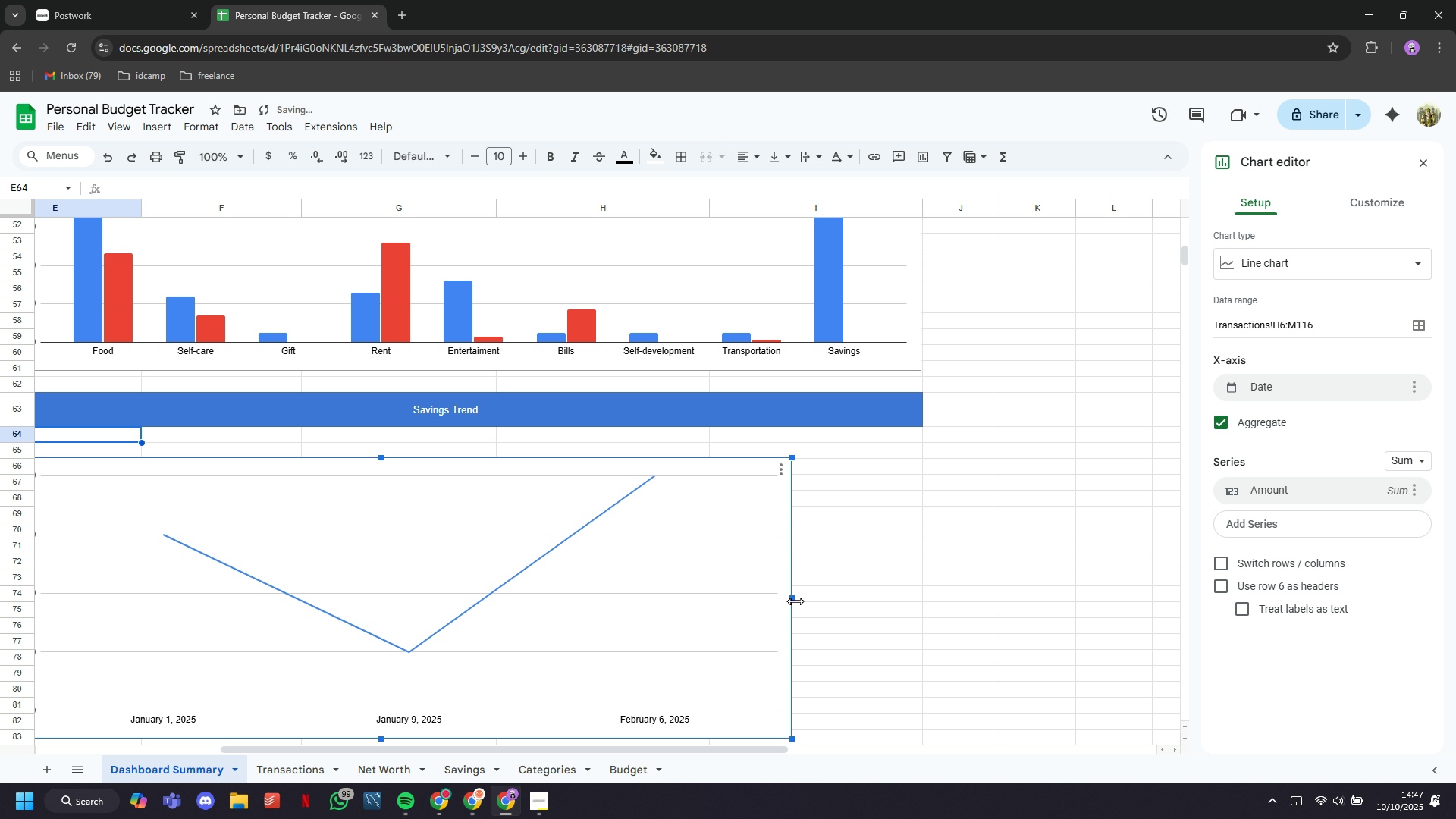 
wait(12.31)
 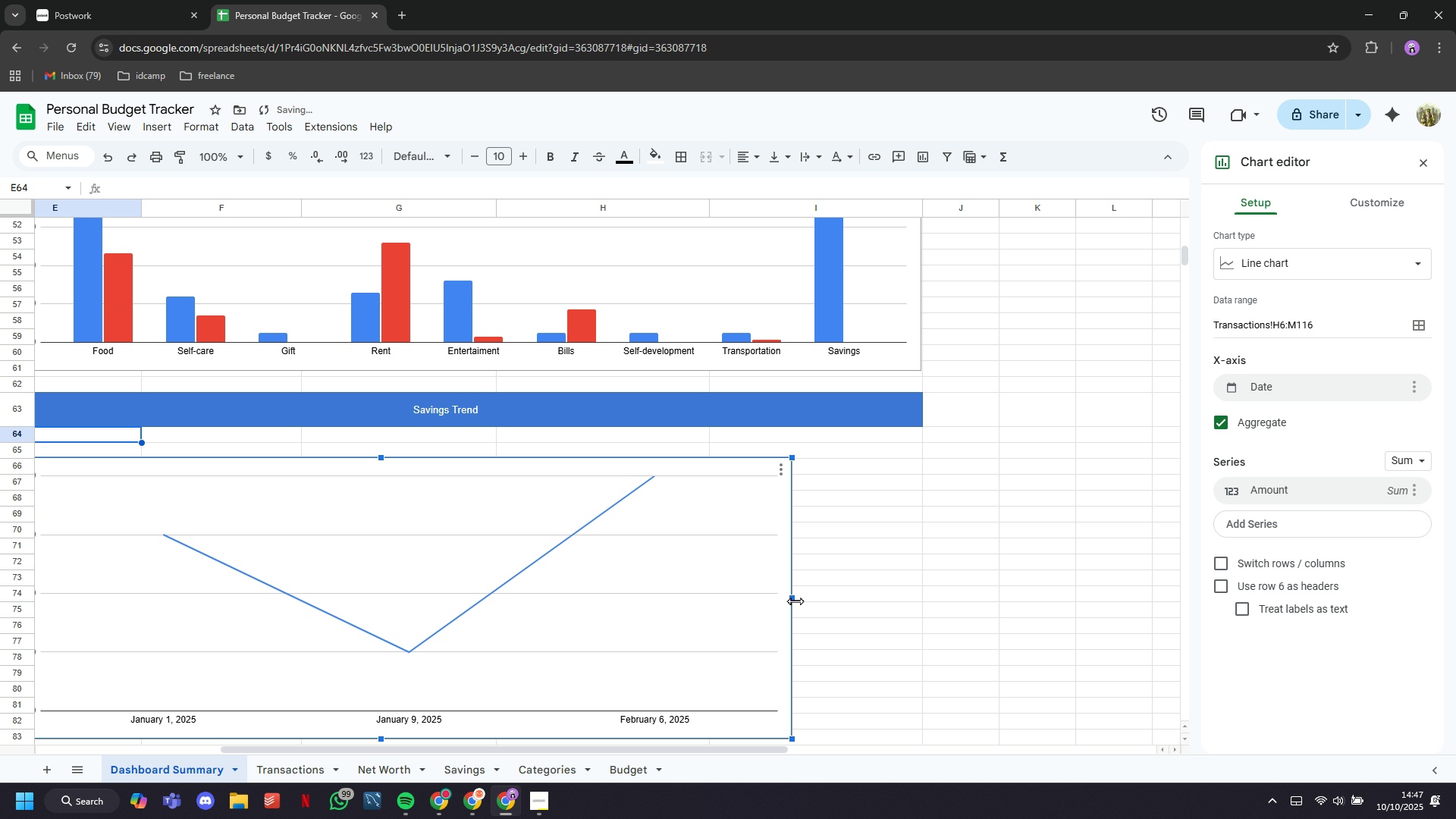 
left_click([938, 466])
 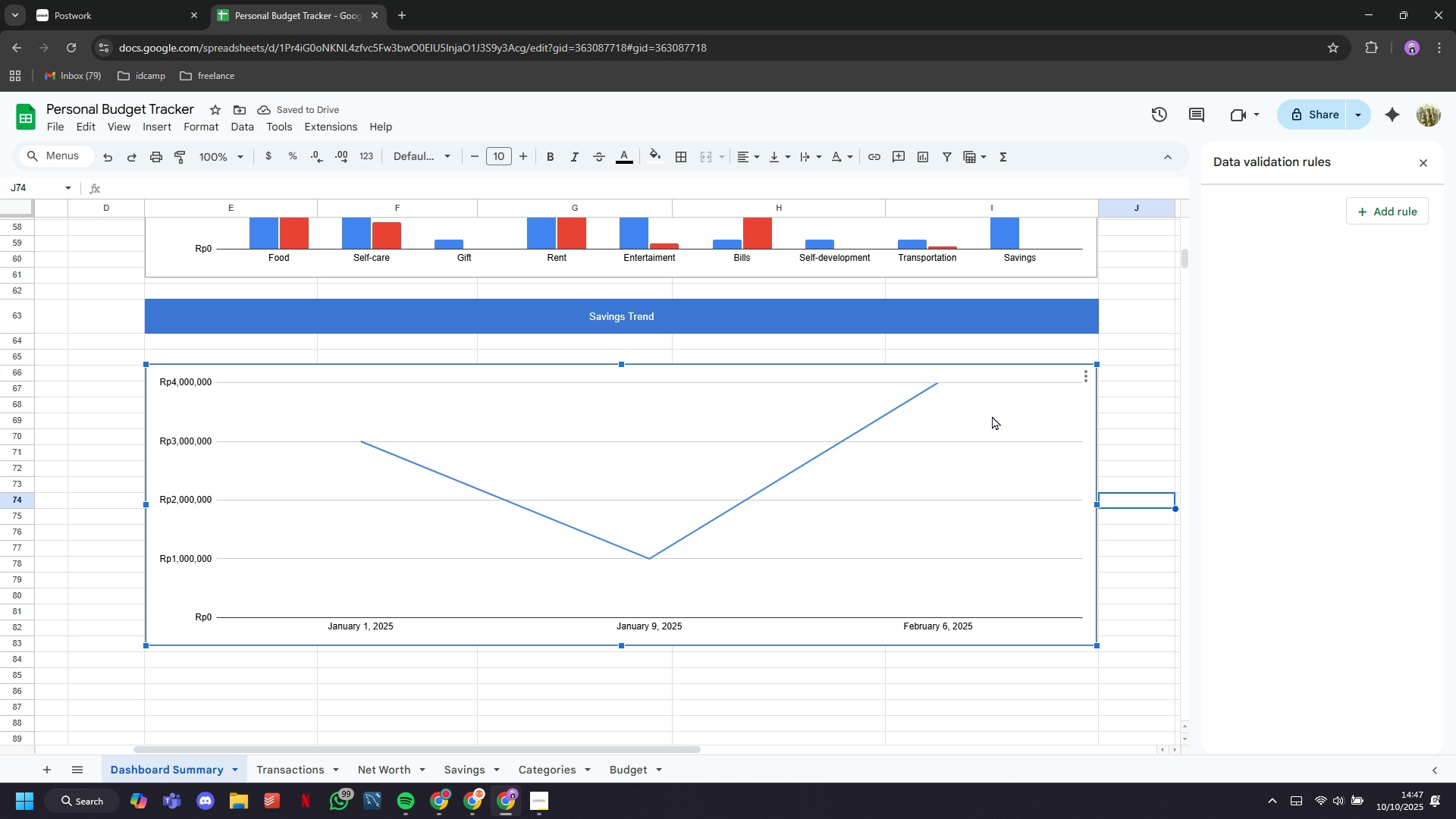 
left_click([992, 416])
 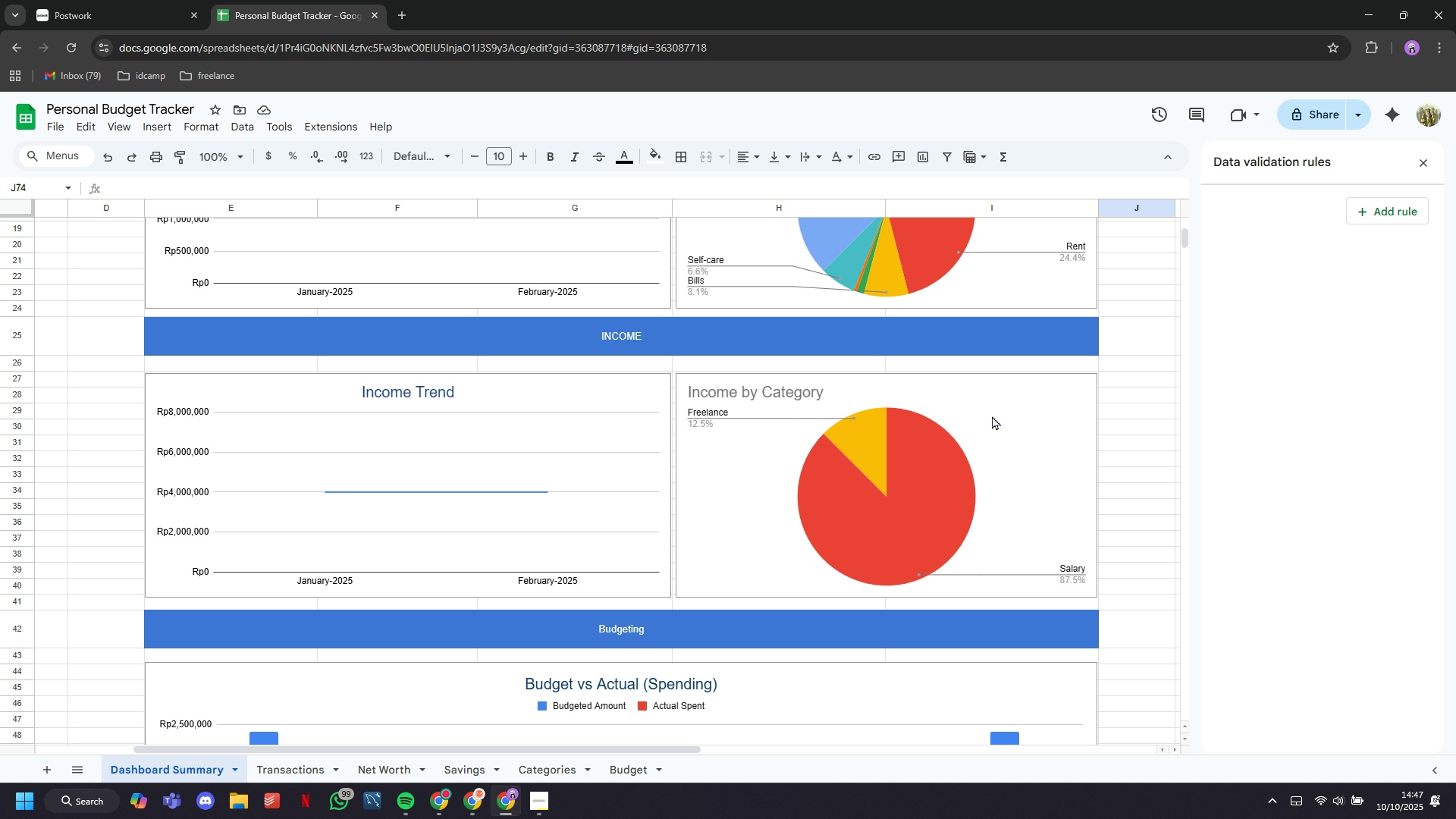 
wait(12.44)
 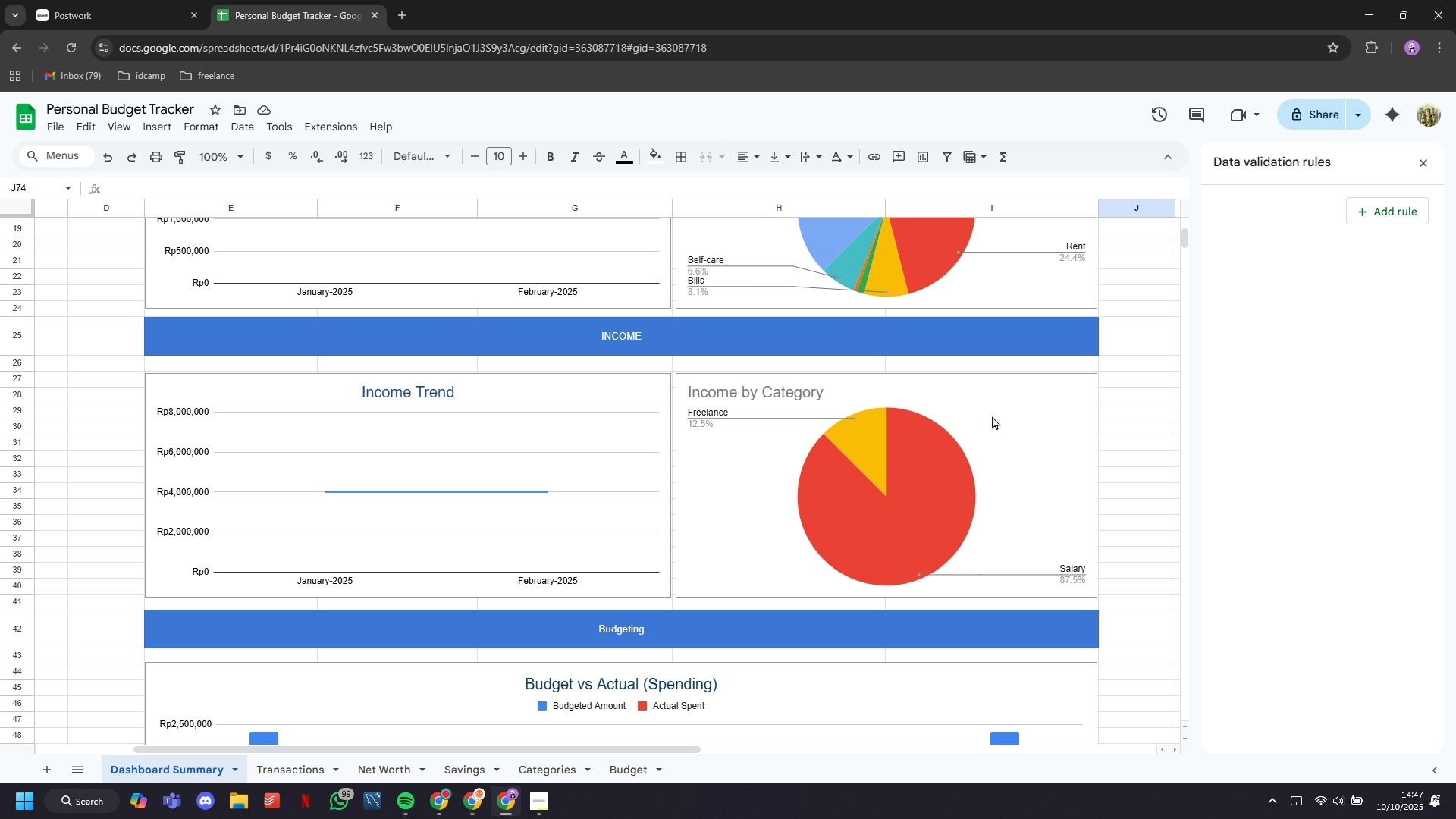 
left_click([670, 683])
 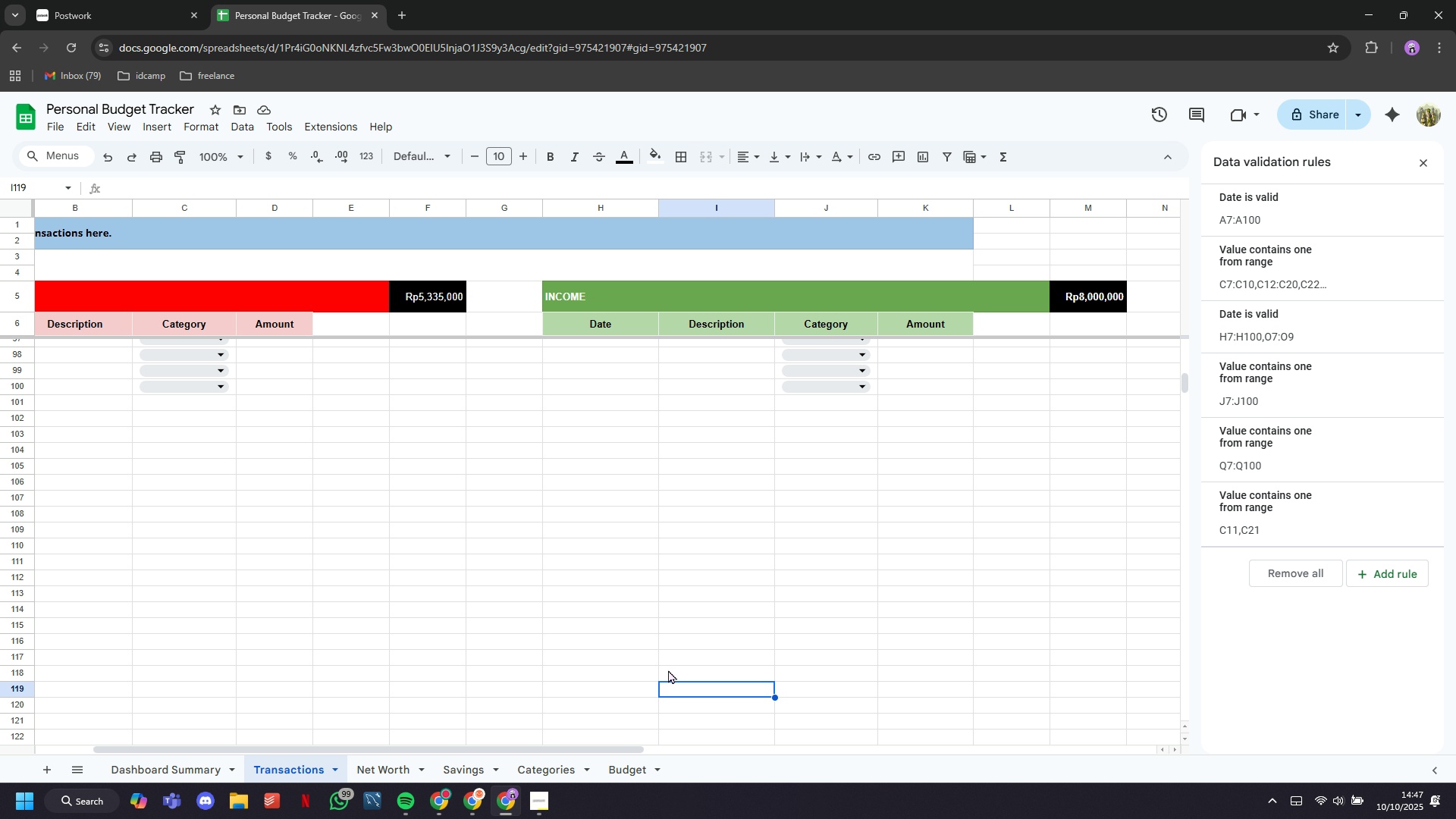 
scroll: coordinate [647, 607], scroll_direction: up, amount: 49.0
 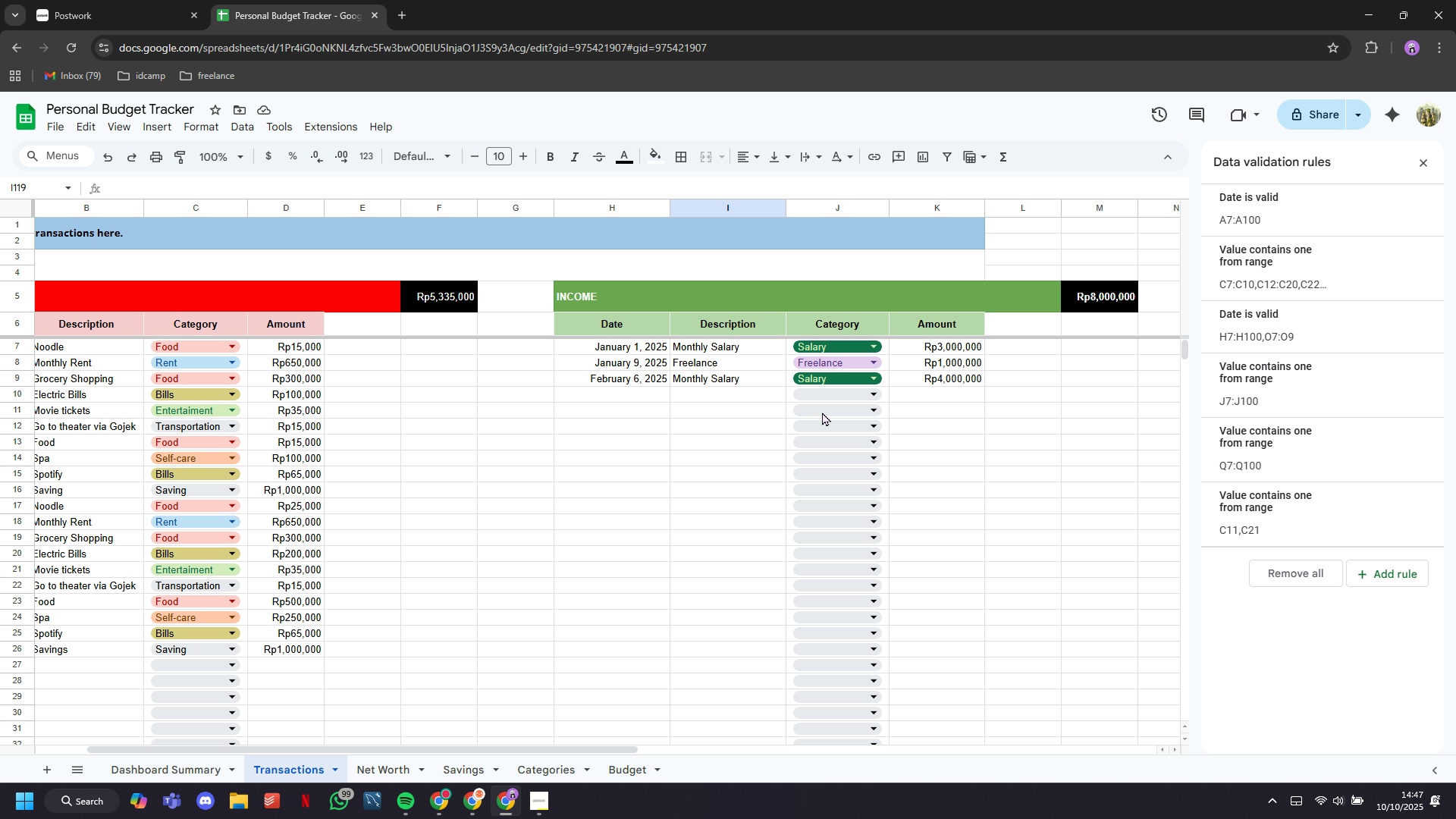 
left_click([829, 359])
 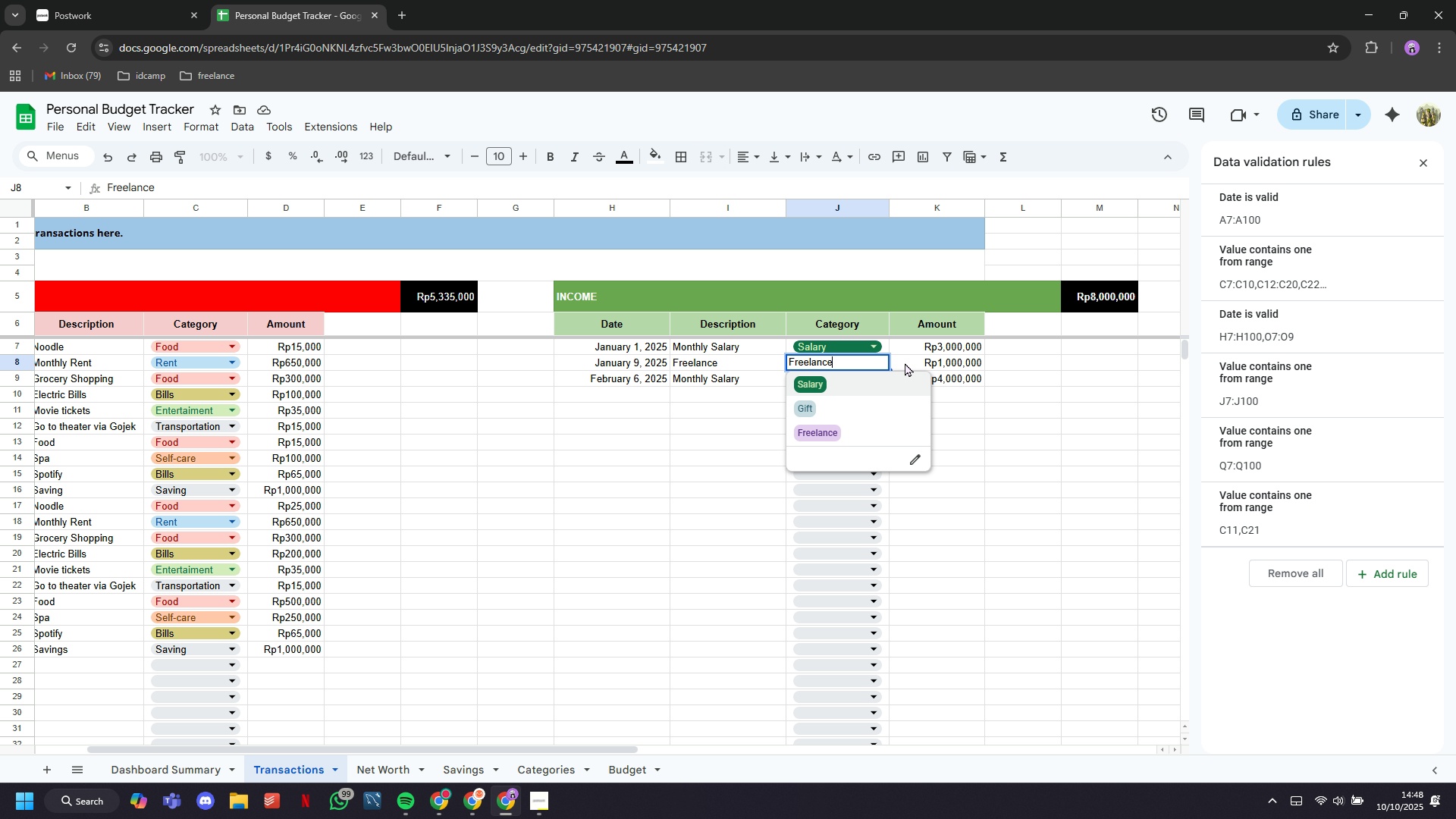 
left_click([906, 358])
 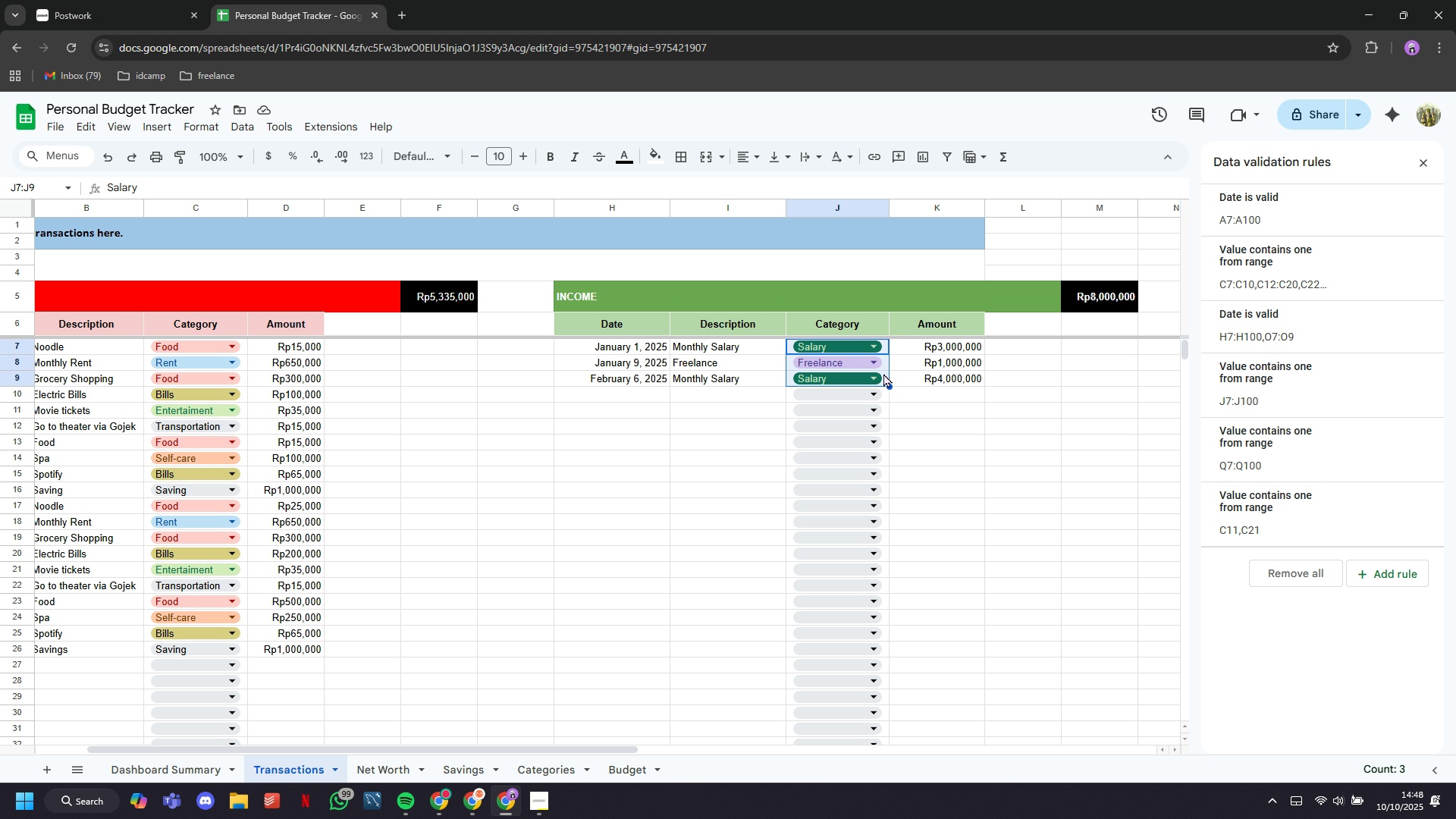 
wait(6.7)
 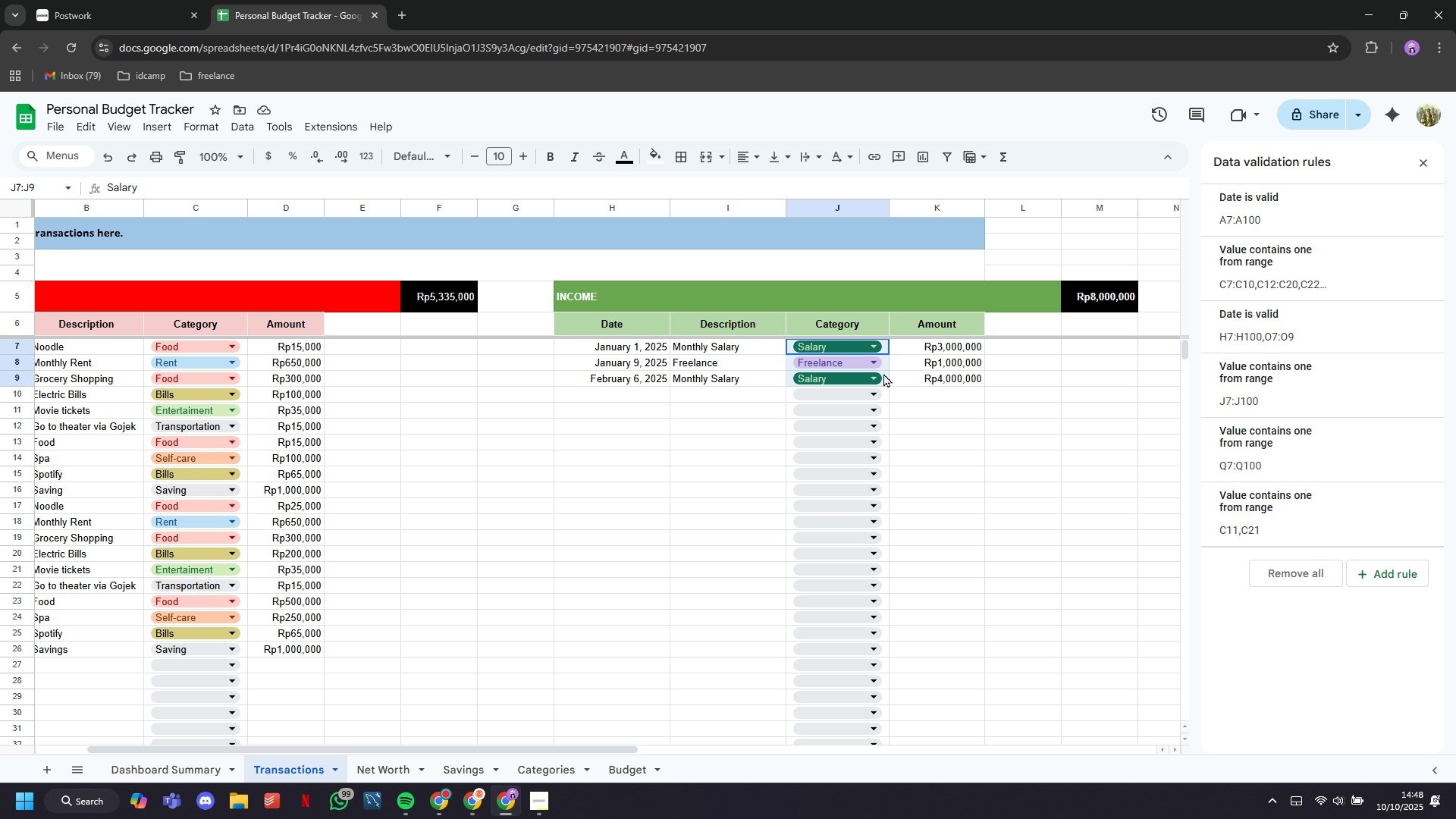 
key(Backspace)
 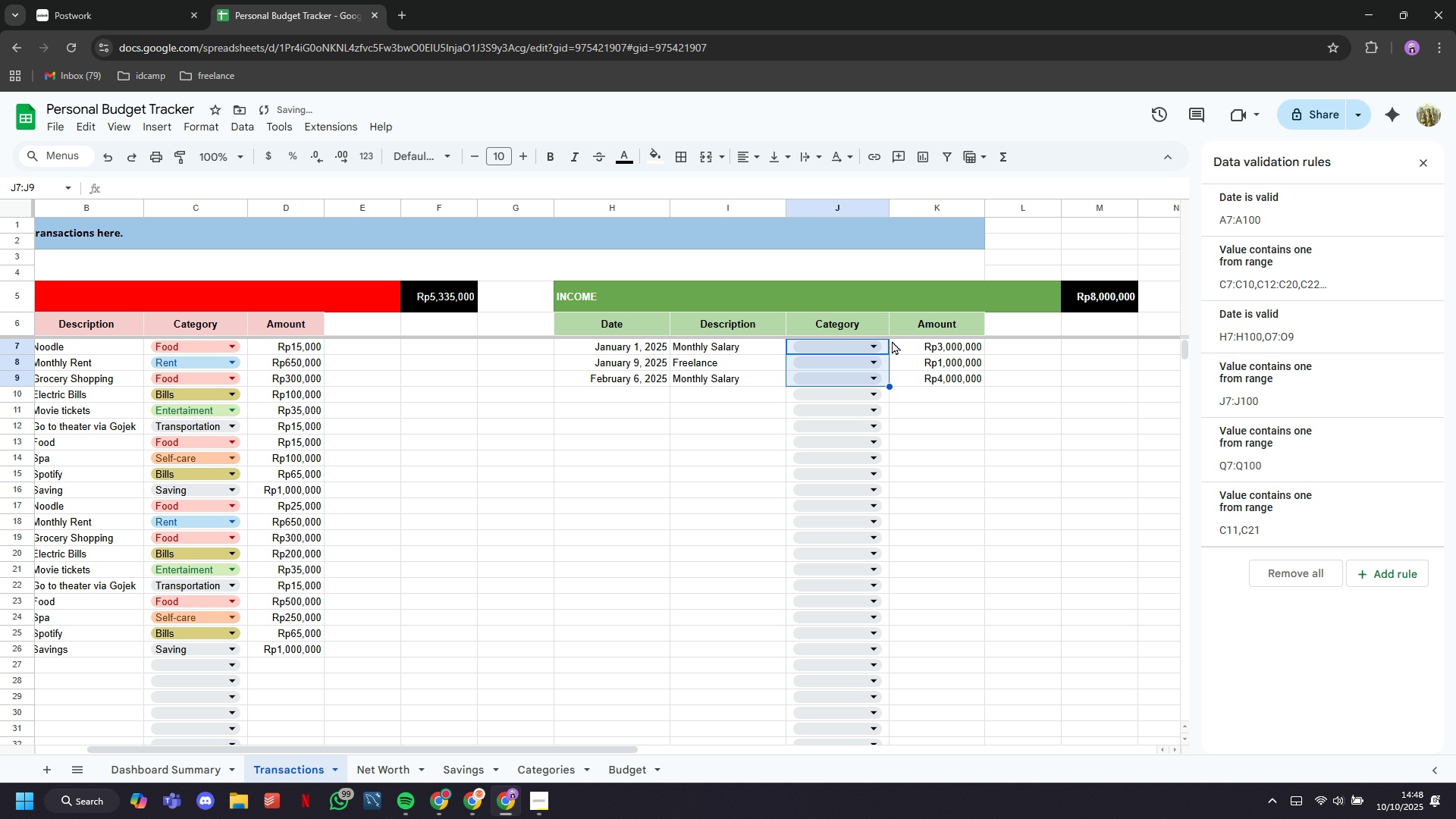 
left_click([889, 340])
 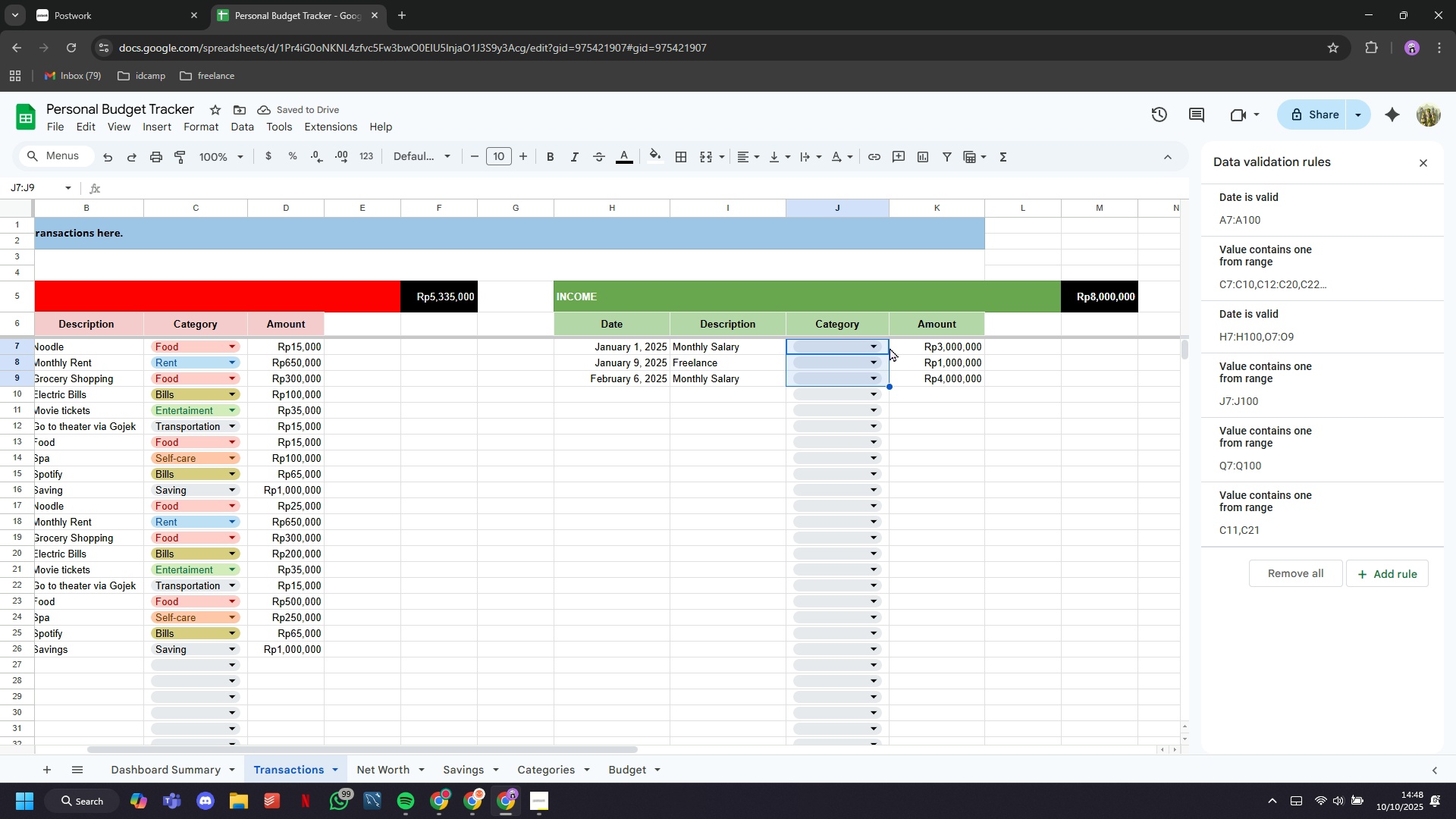 
left_click([892, 394])
 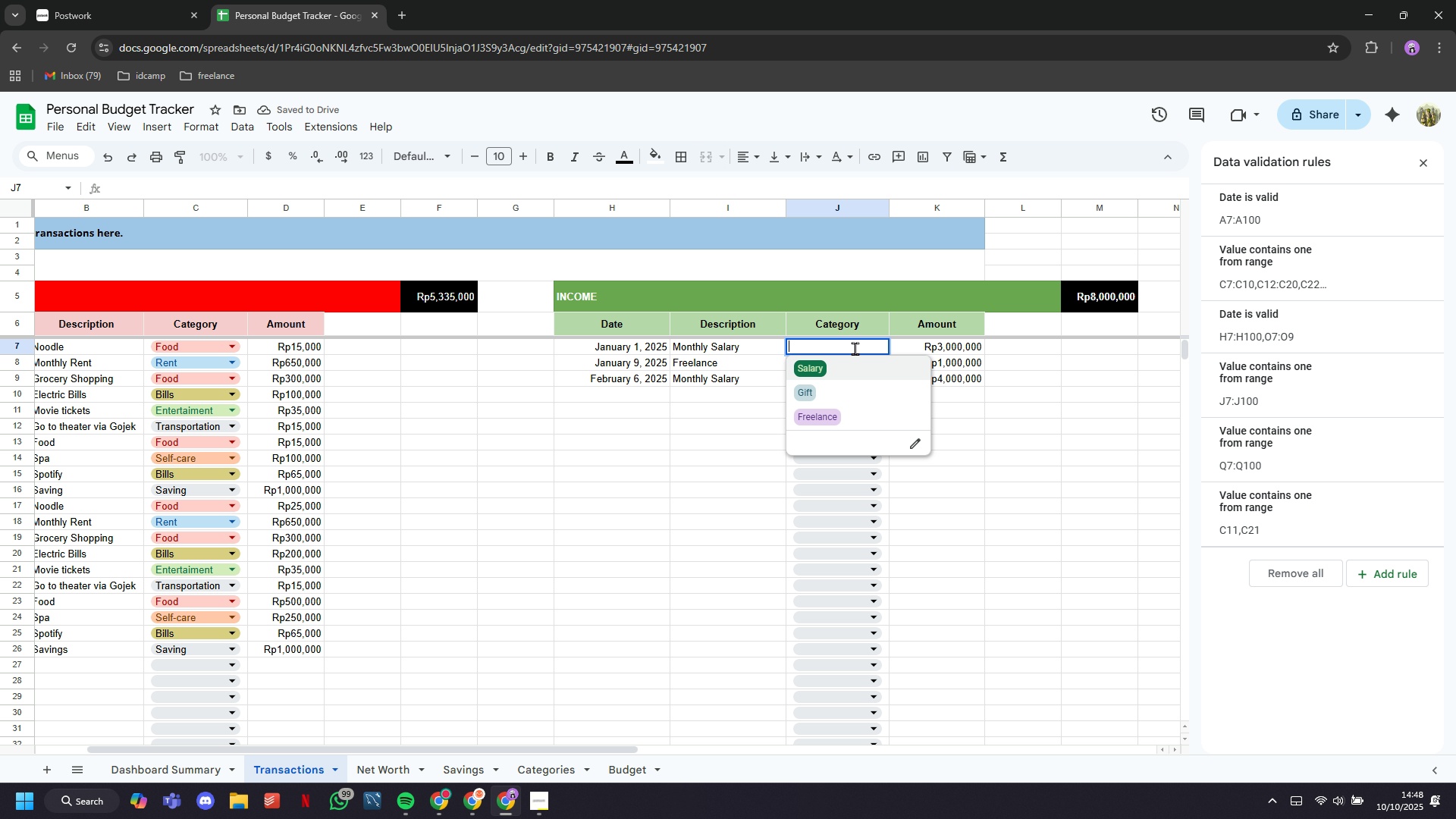 
left_click([855, 348])
 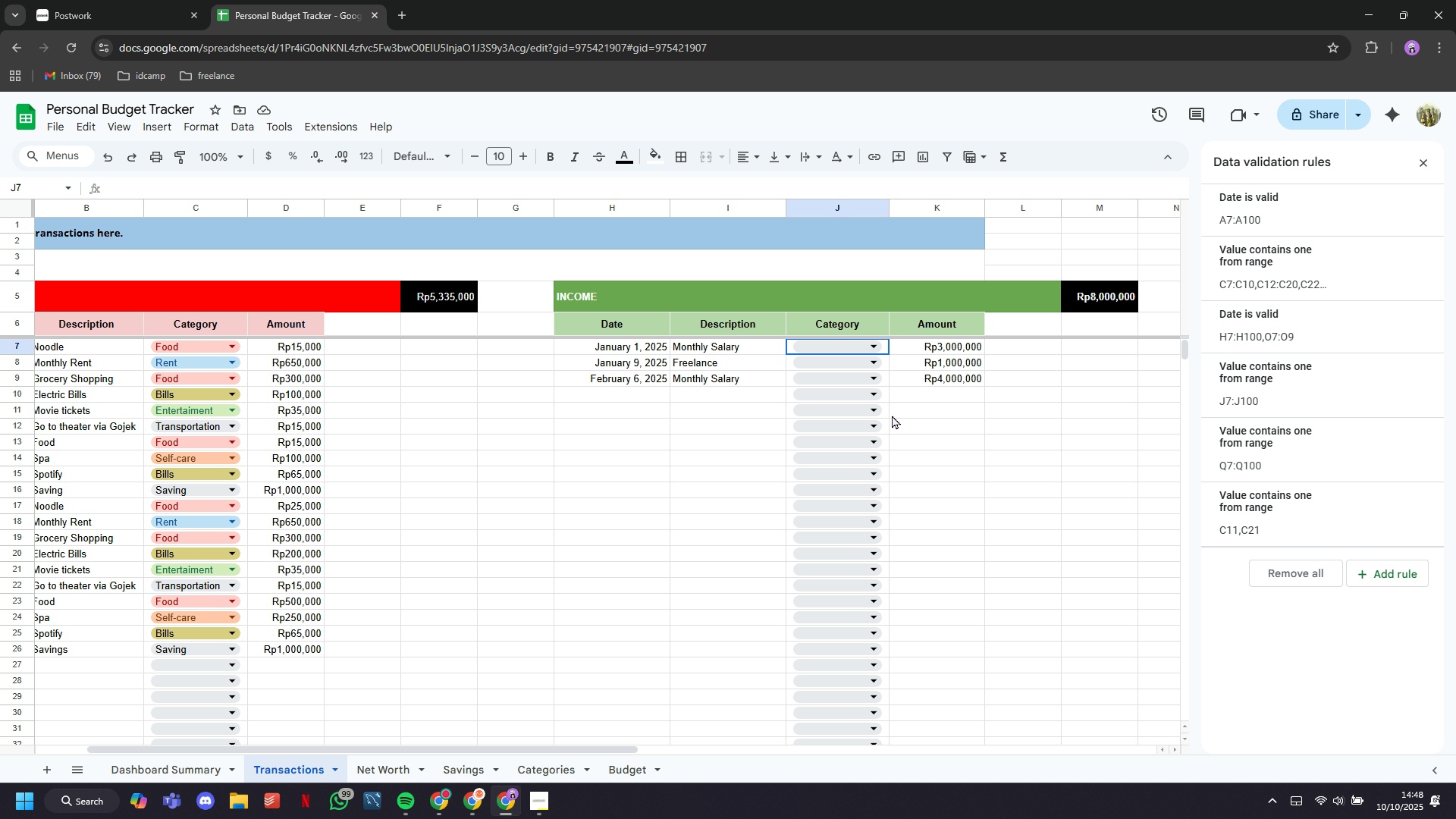 
scroll: coordinate [848, 522], scroll_direction: down, amount: 23.0
 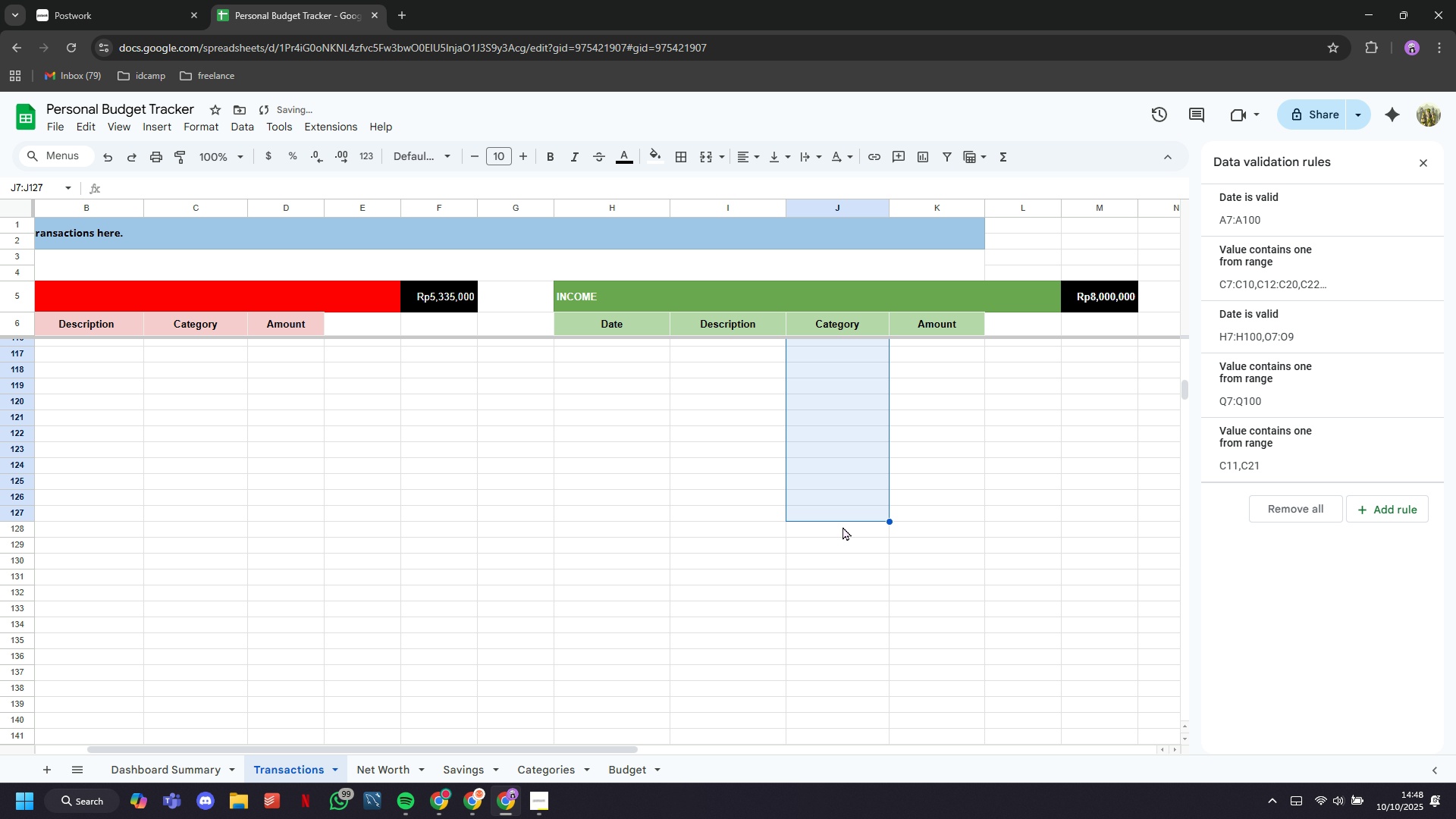 
key(Backspace)
 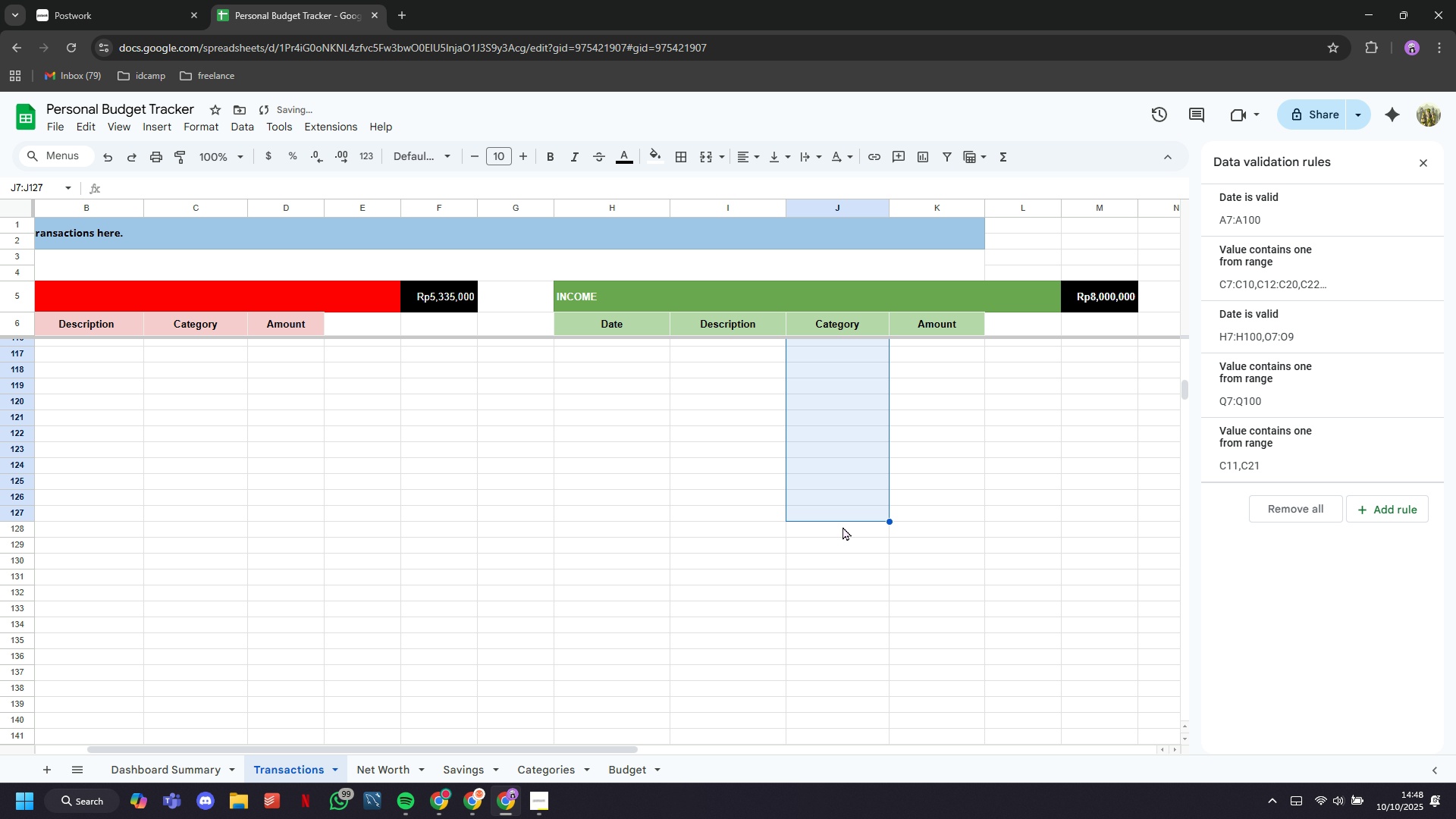 
key(Delete)
 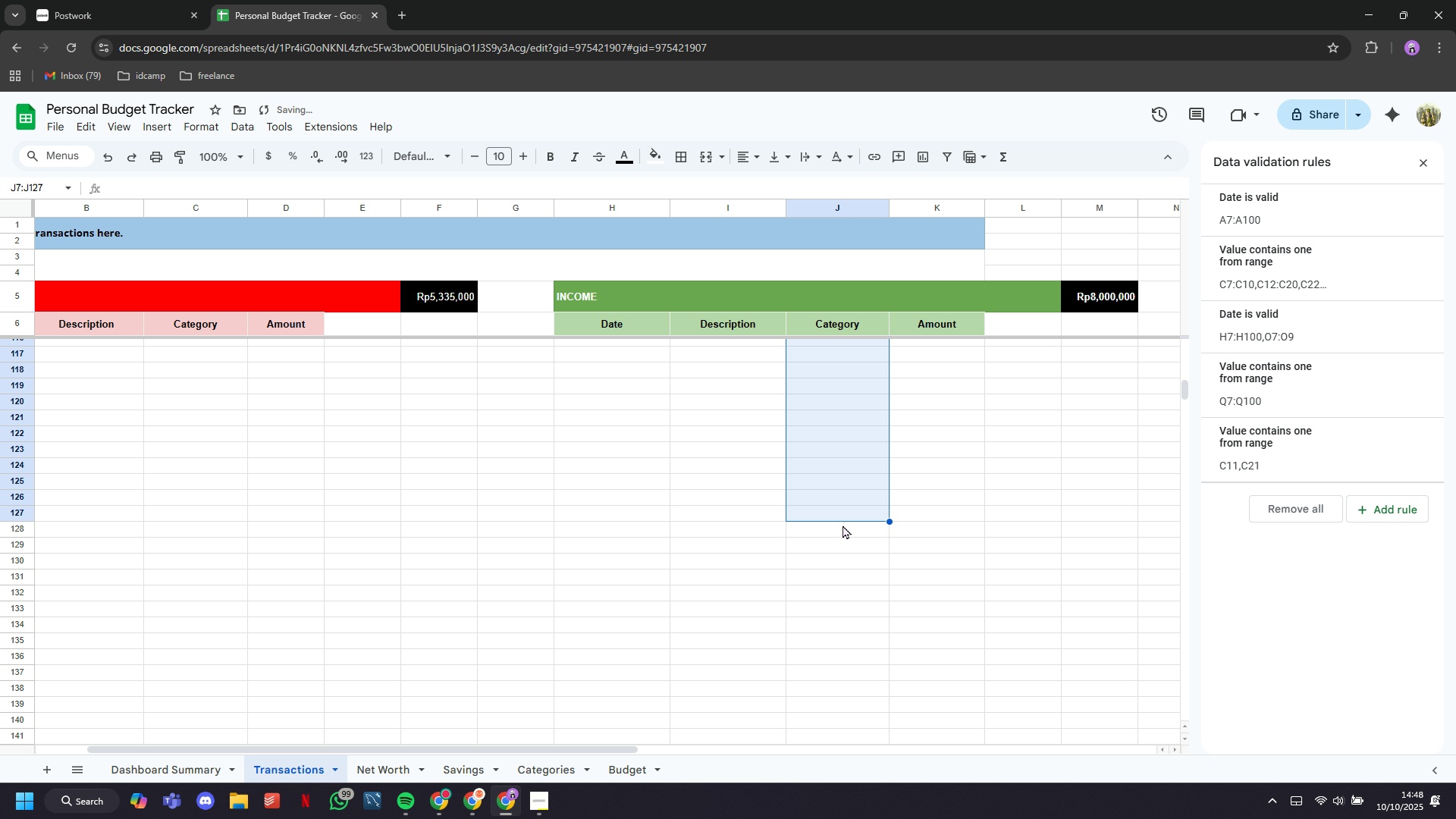 
scroll: coordinate [887, 472], scroll_direction: up, amount: 40.0
 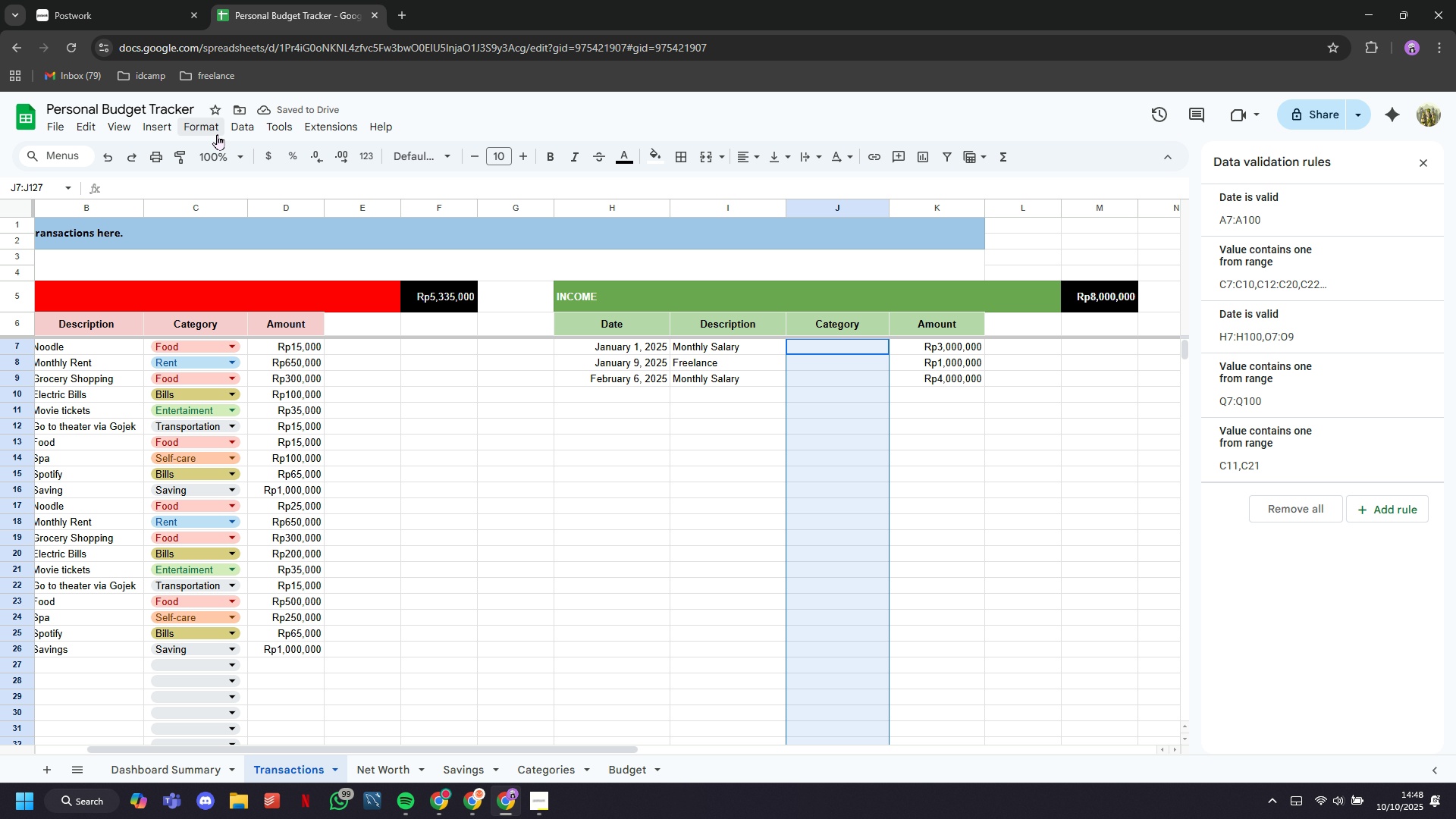 
left_click([212, 127])
 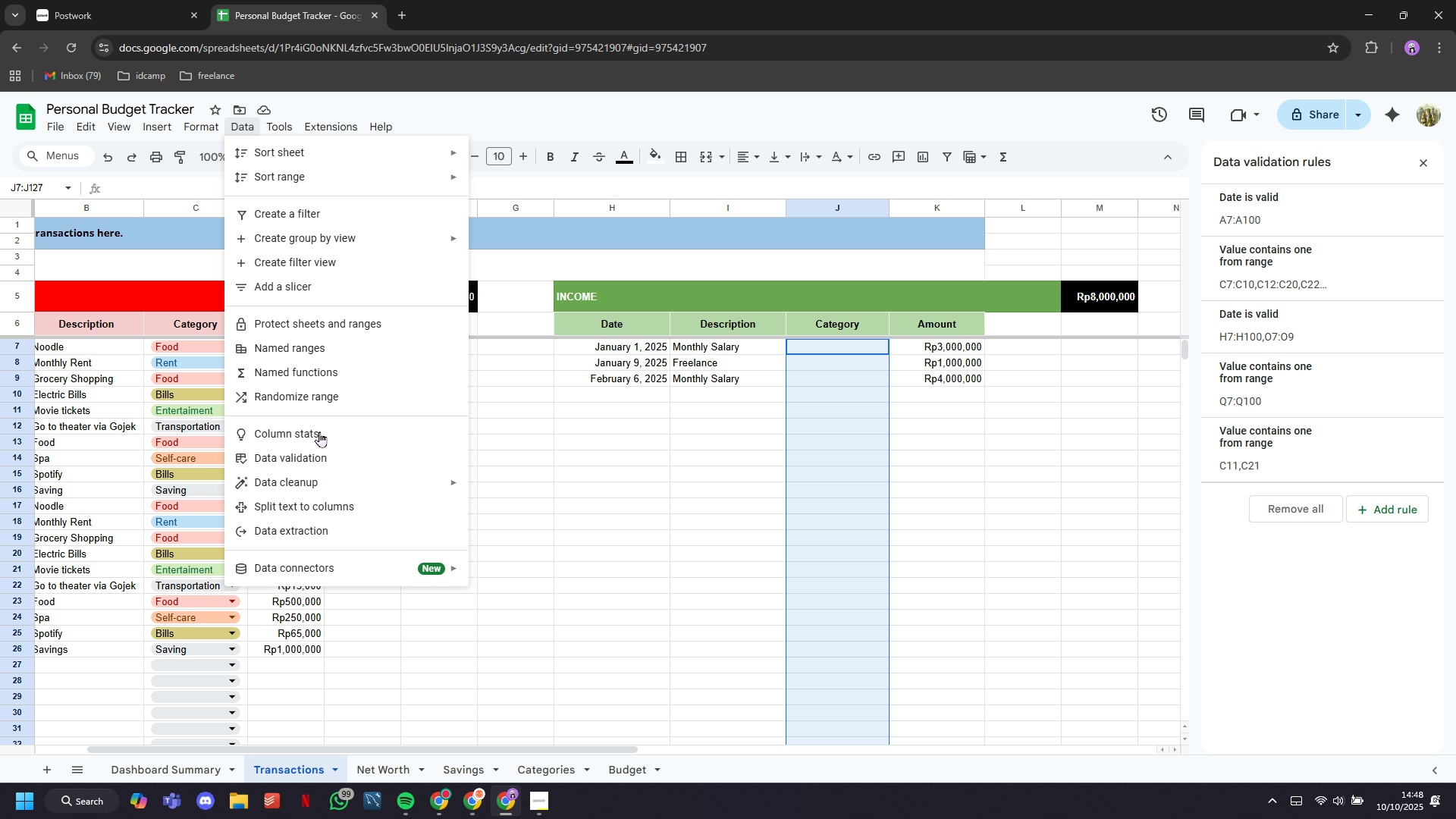 
left_click([322, 453])
 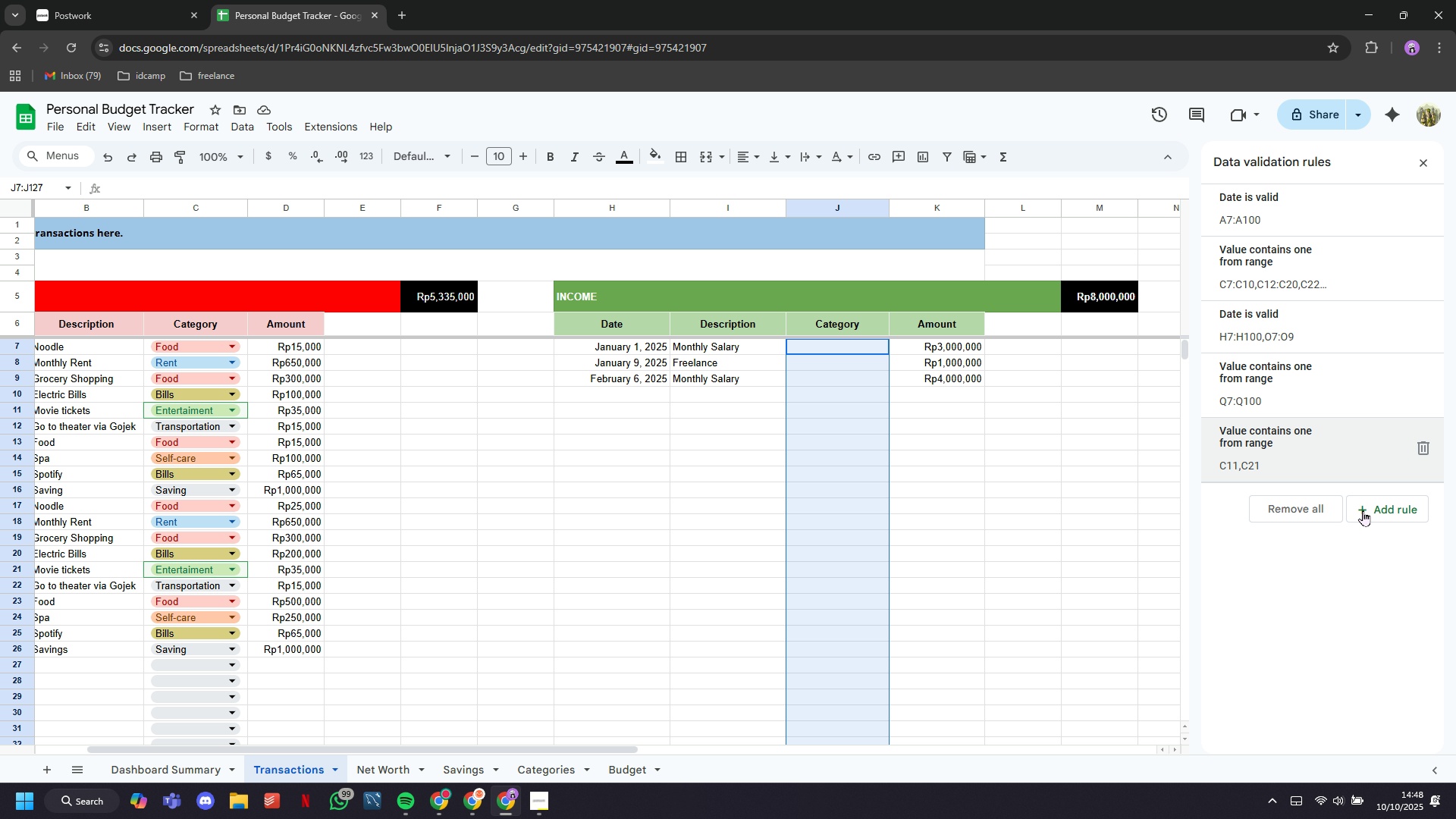 
left_click([1368, 513])
 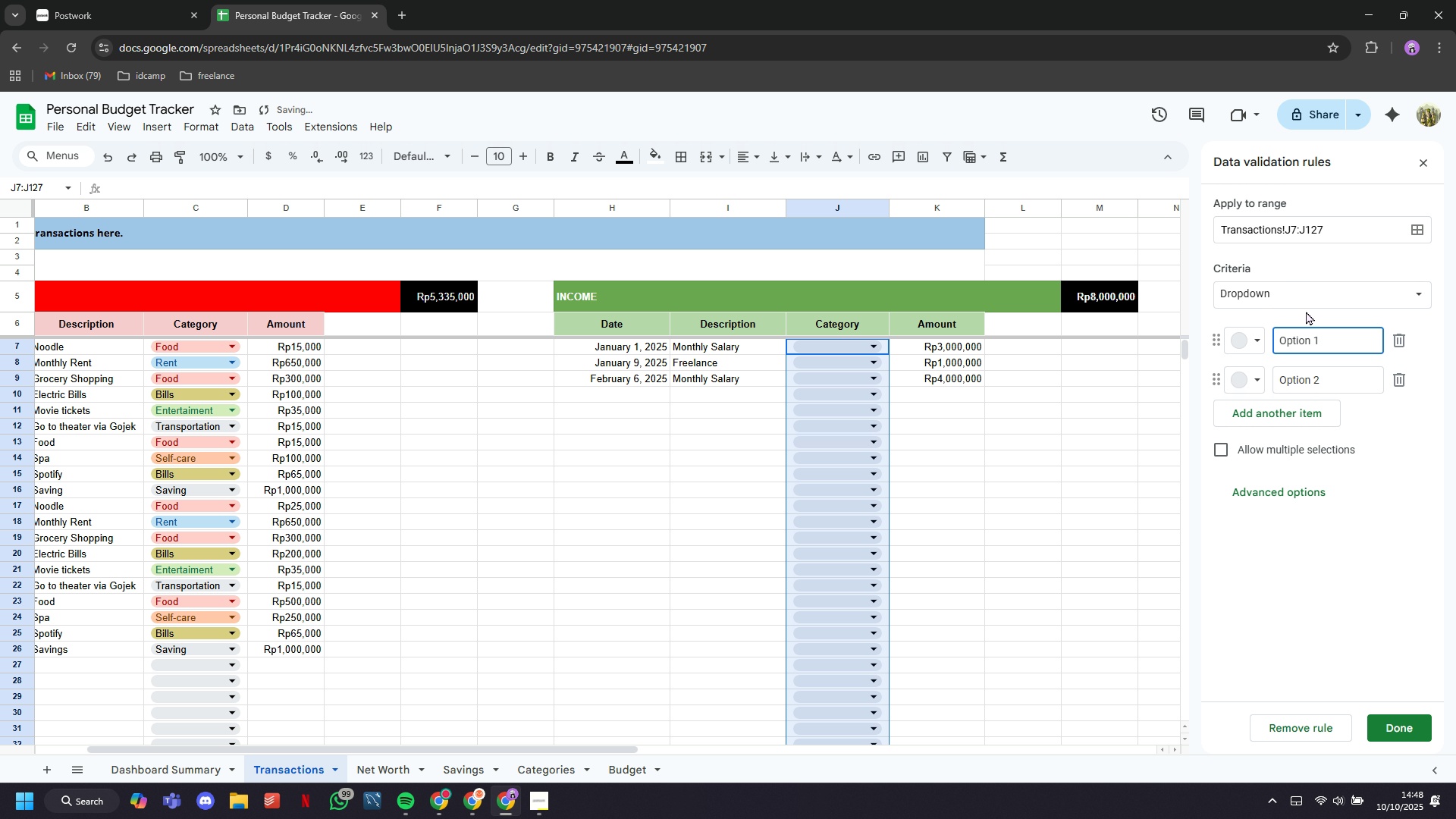 
left_click([1301, 301])
 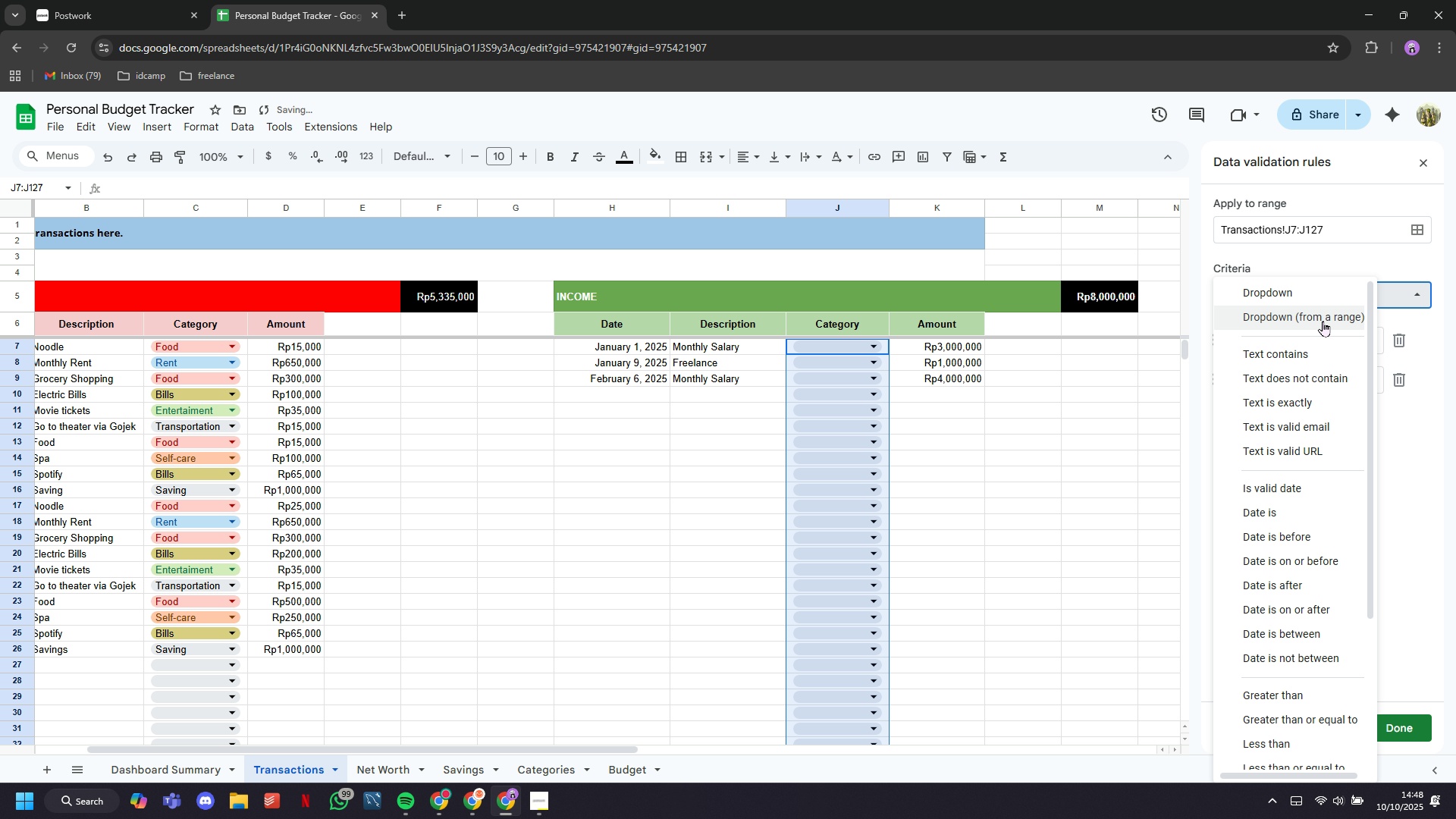 
left_click([1321, 319])
 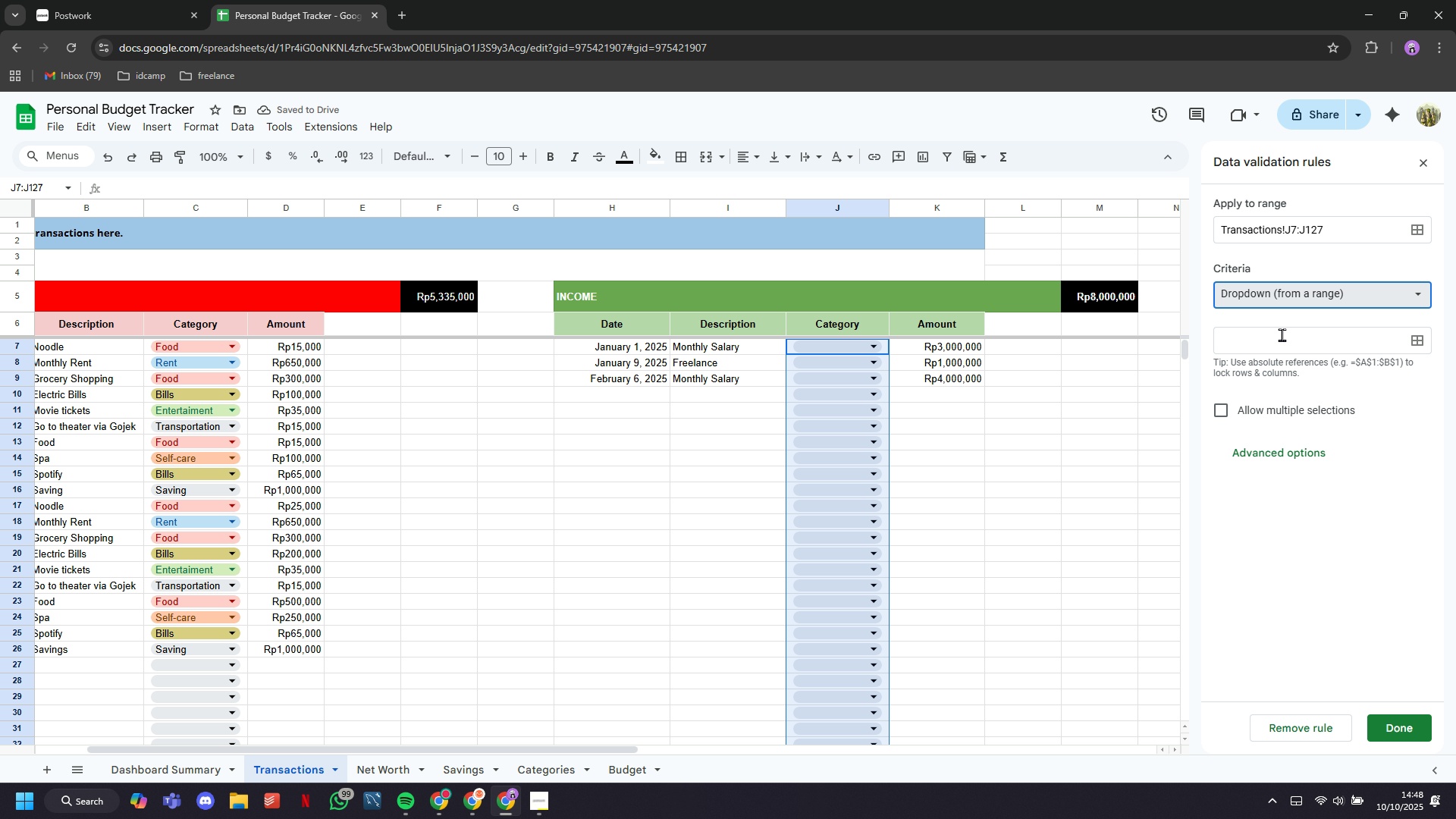 
left_click([1282, 334])
 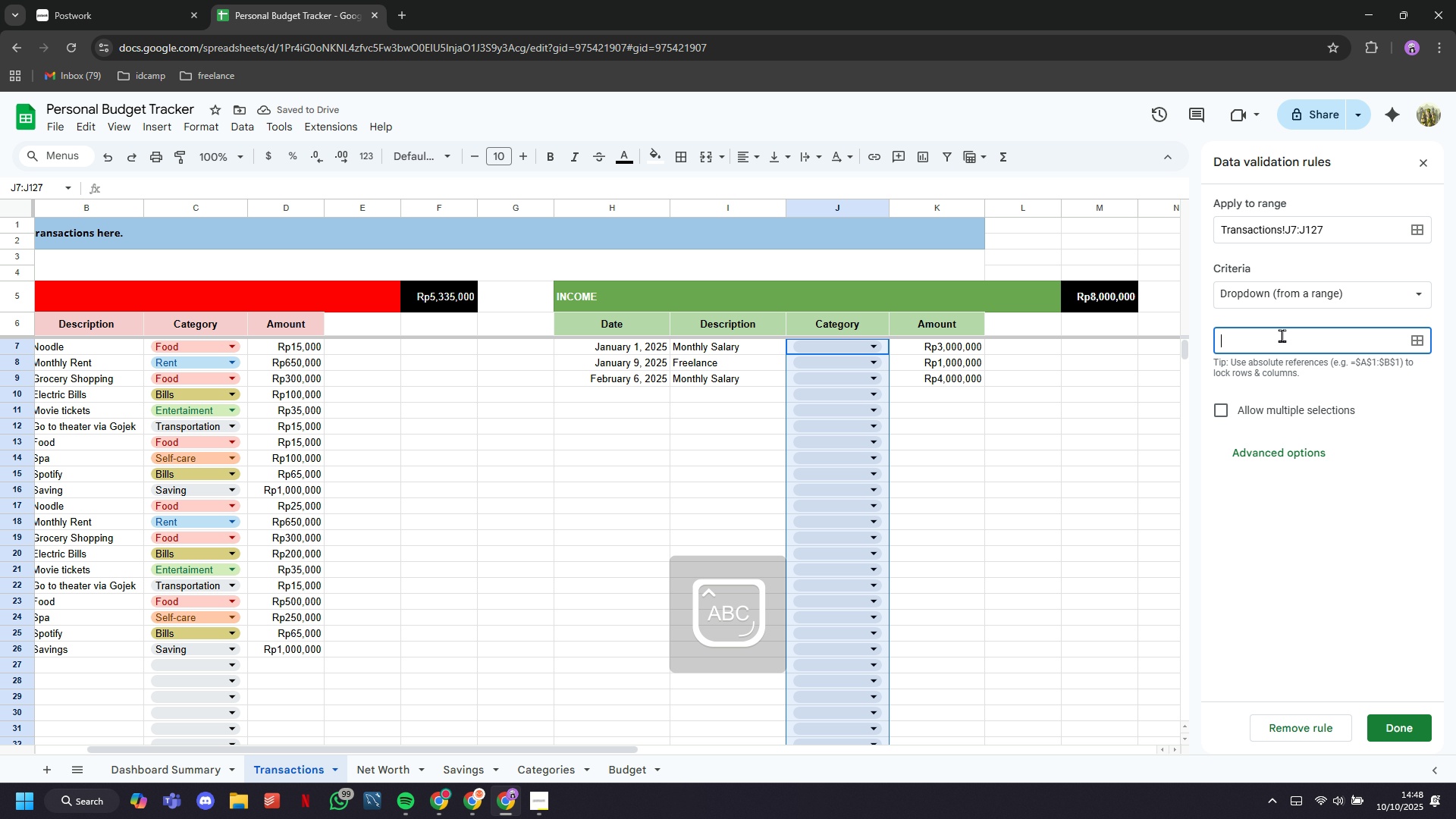 
type(Saving)
 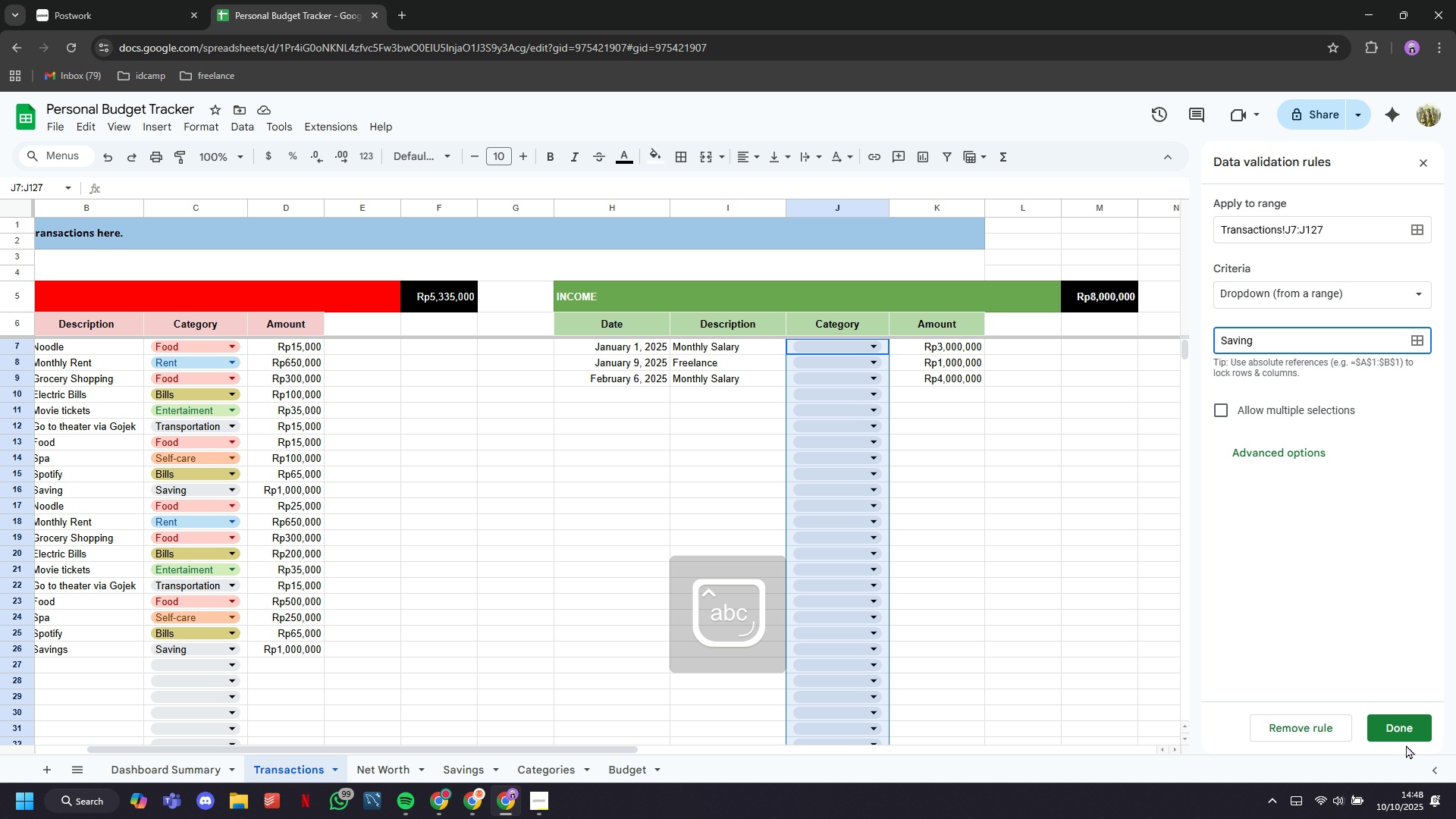 
left_click([1406, 729])
 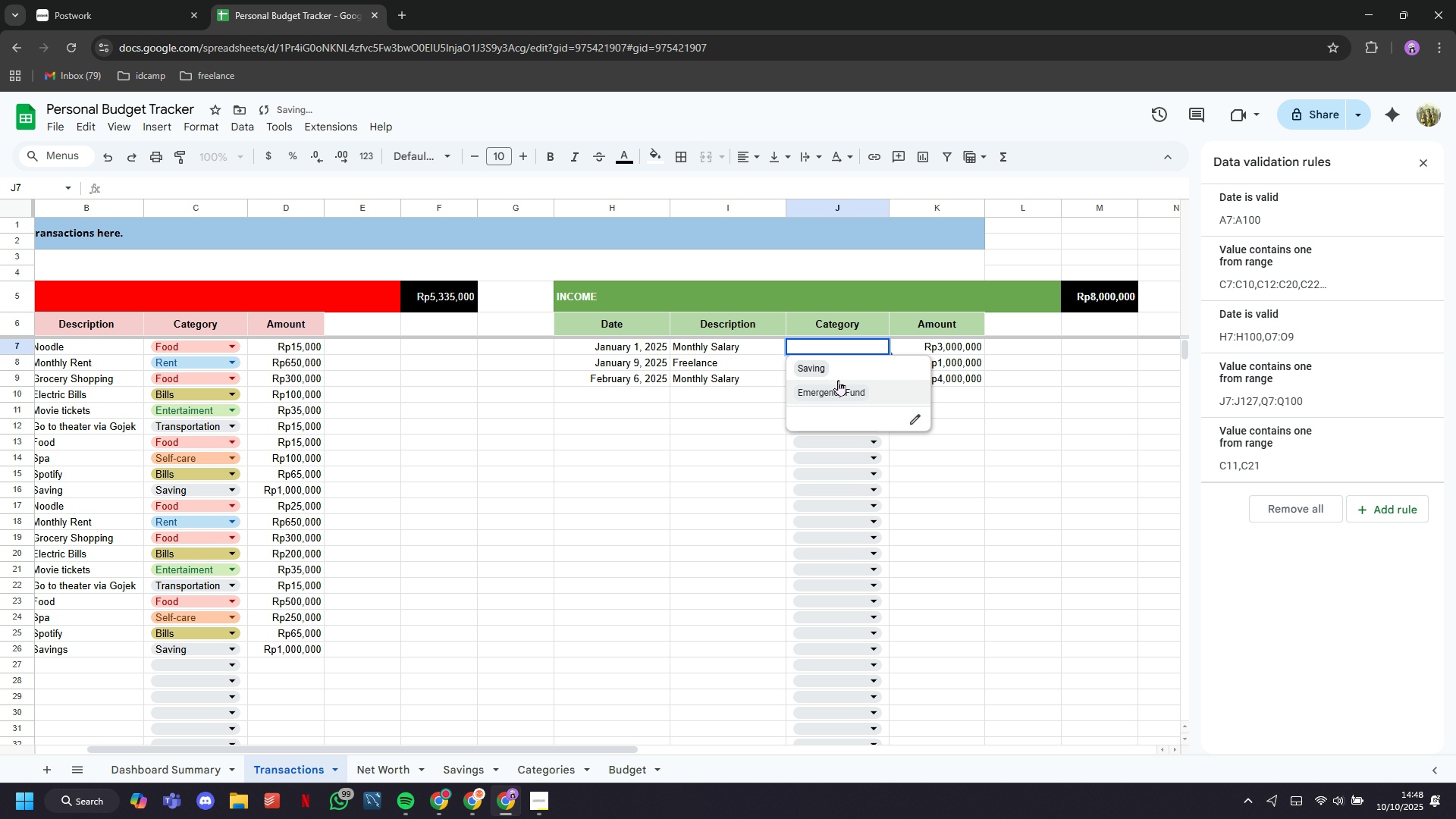 
left_click([839, 378])
 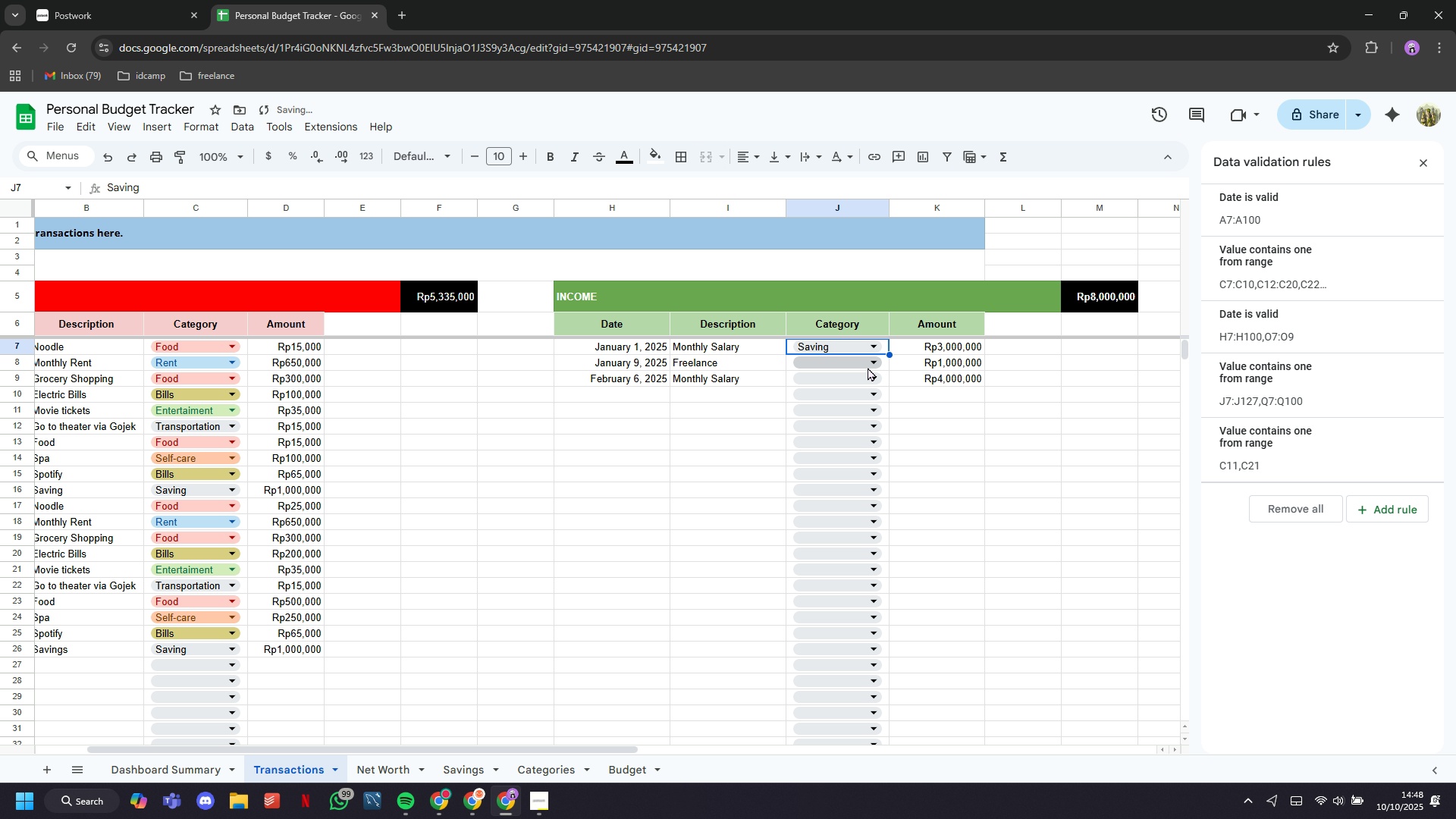 
left_click([868, 367])
 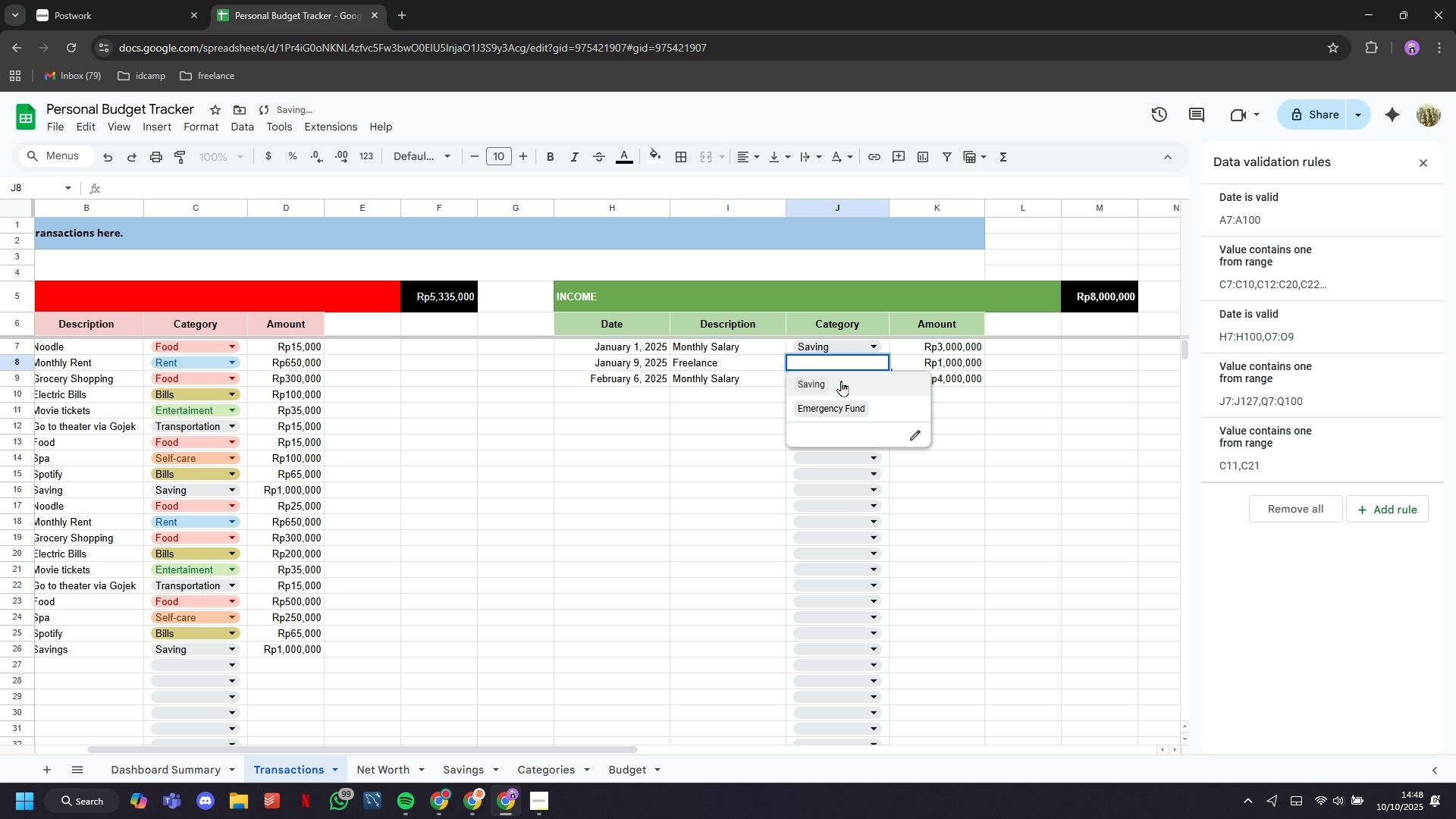 
left_click([841, 381])
 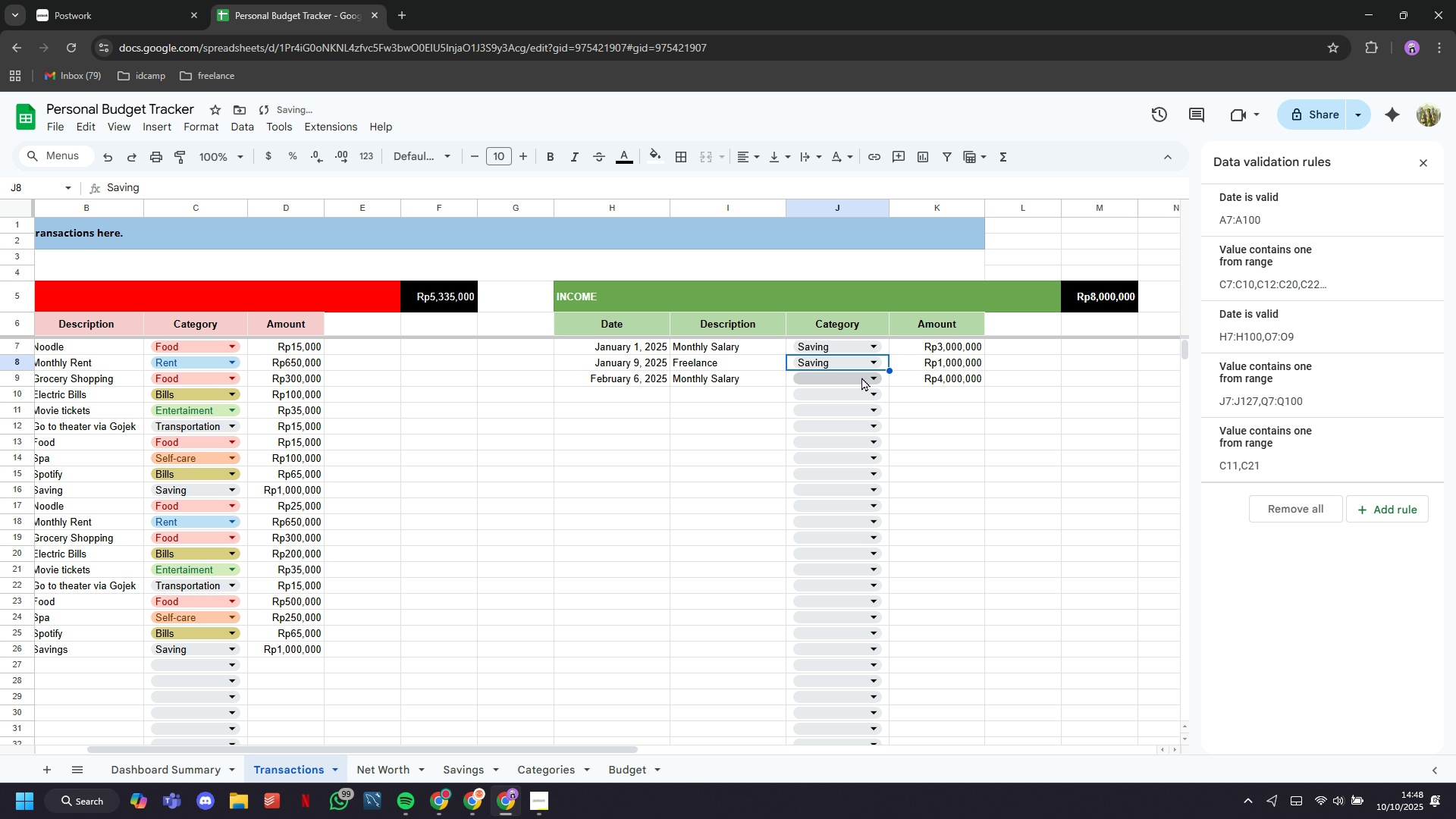 
left_click([861, 377])
 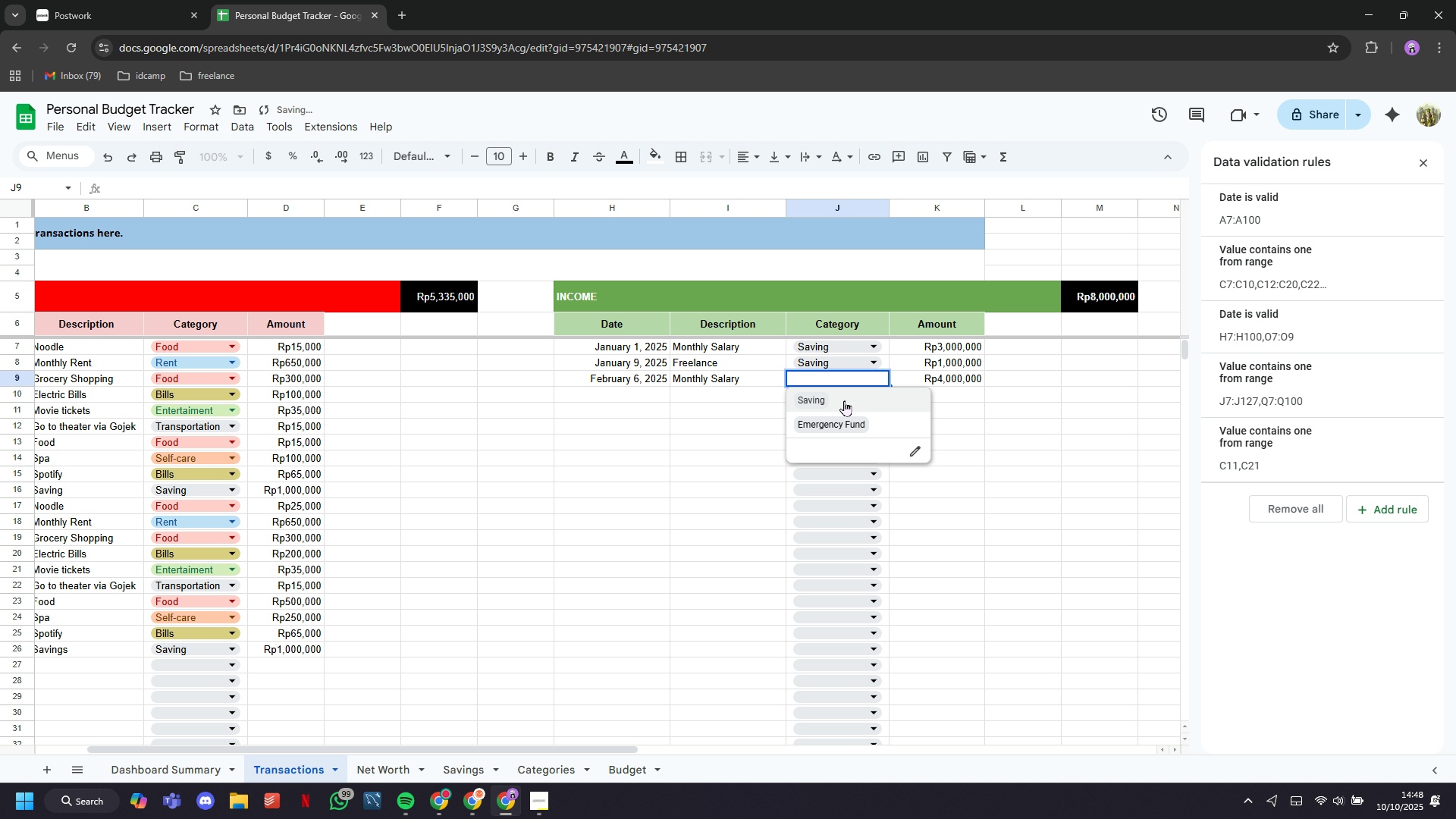 
left_click([844, 400])
 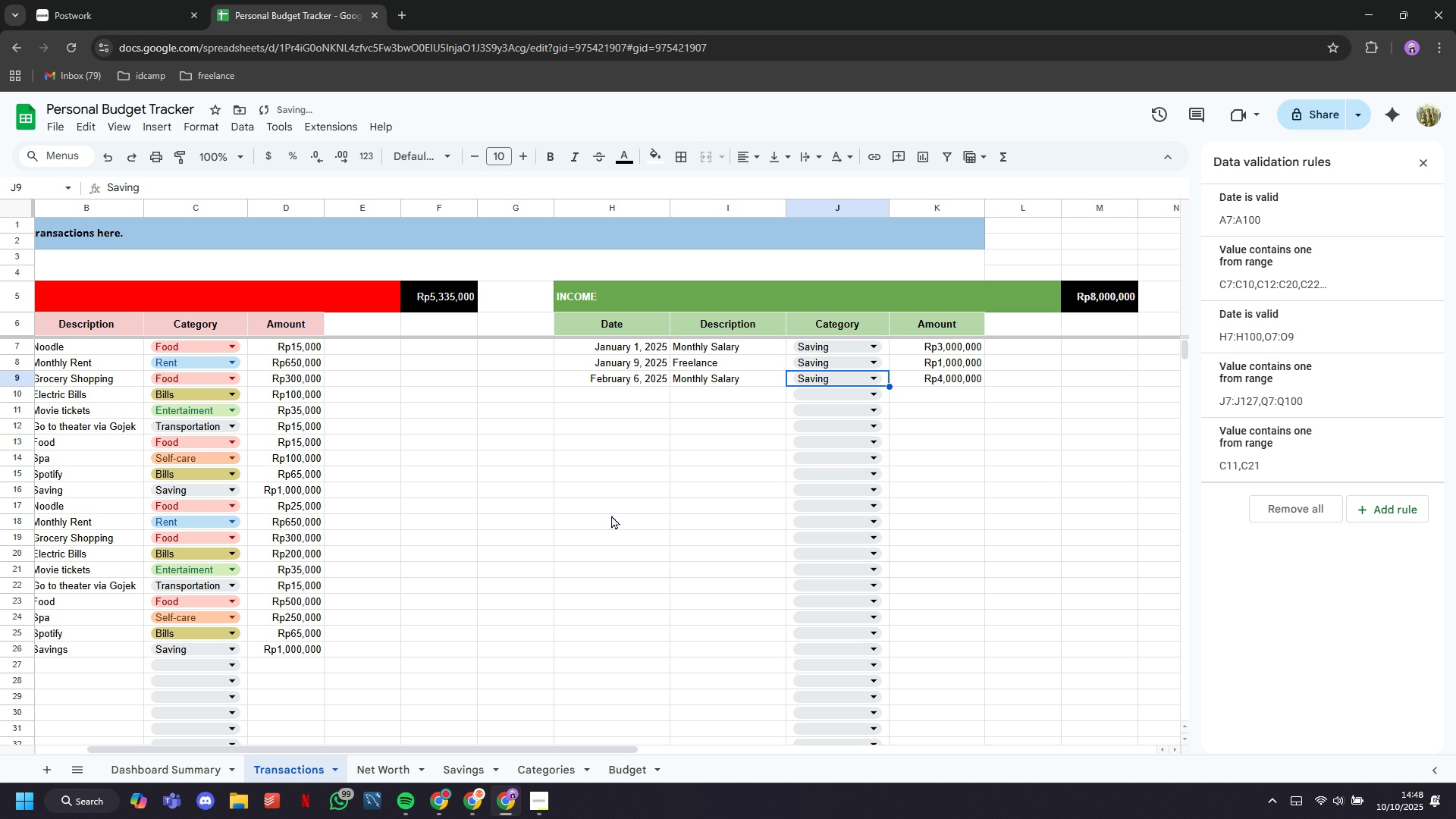 
left_click([611, 515])
 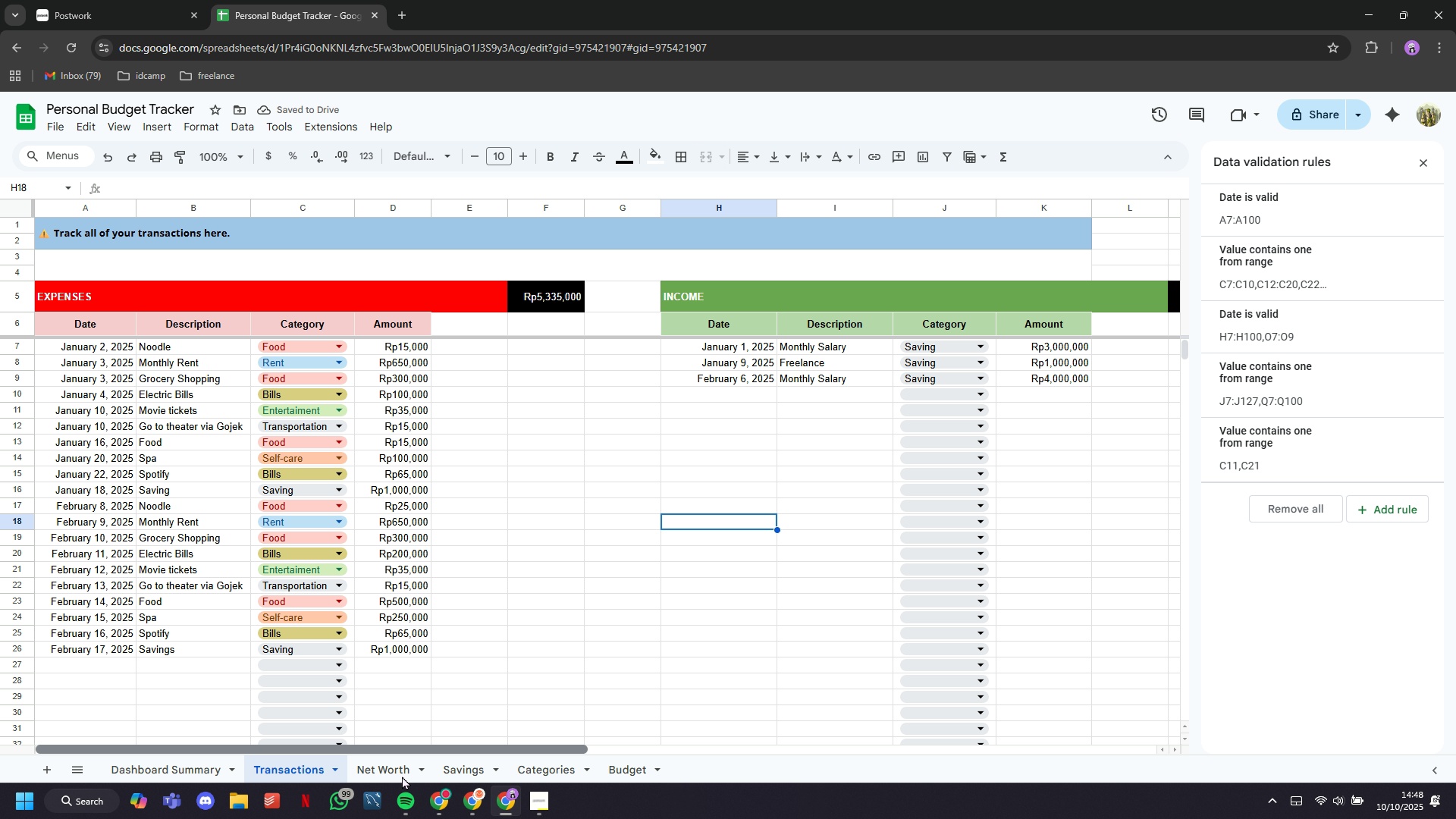 
wait(5.51)
 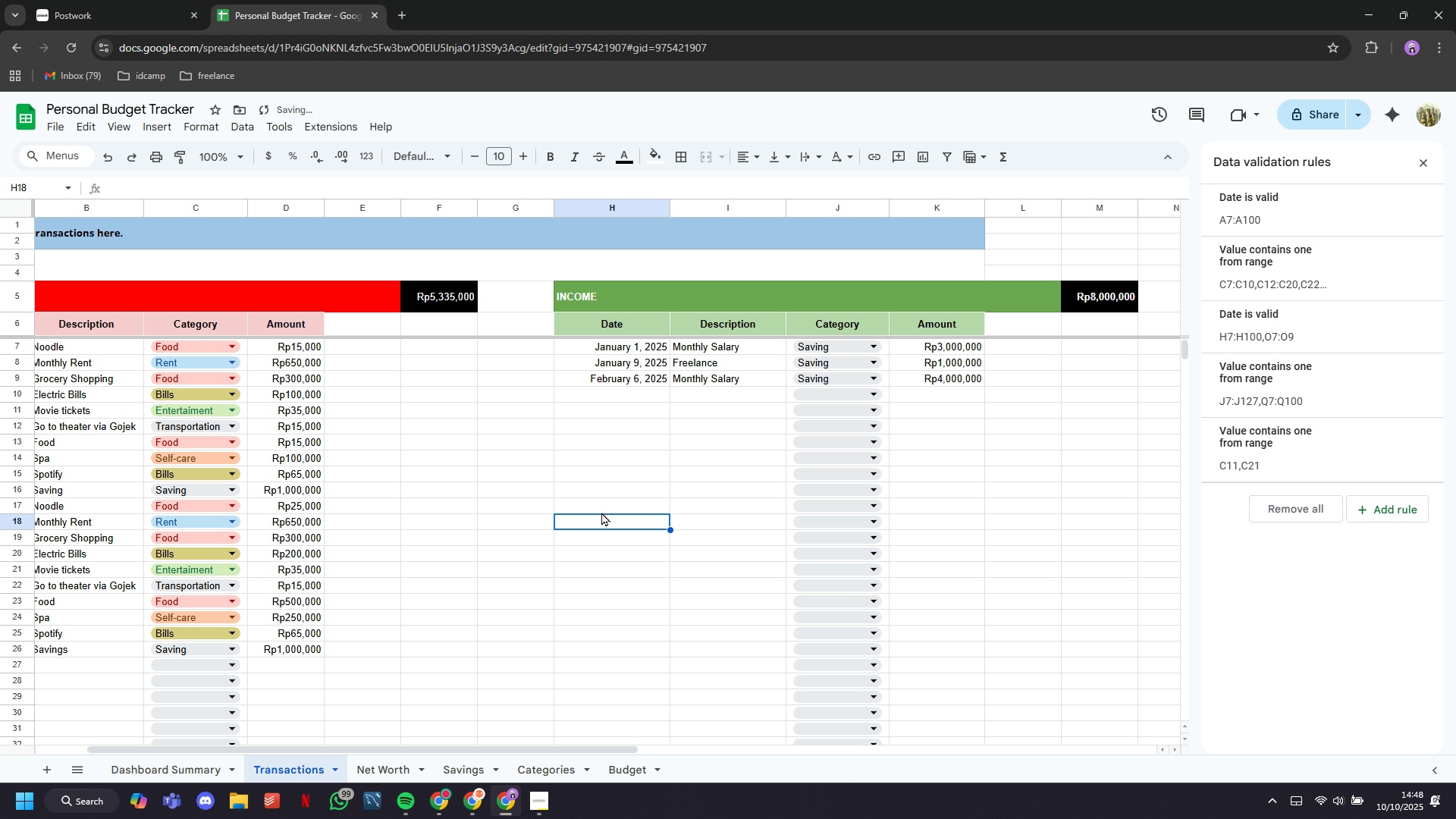 
key(Control+Z)
 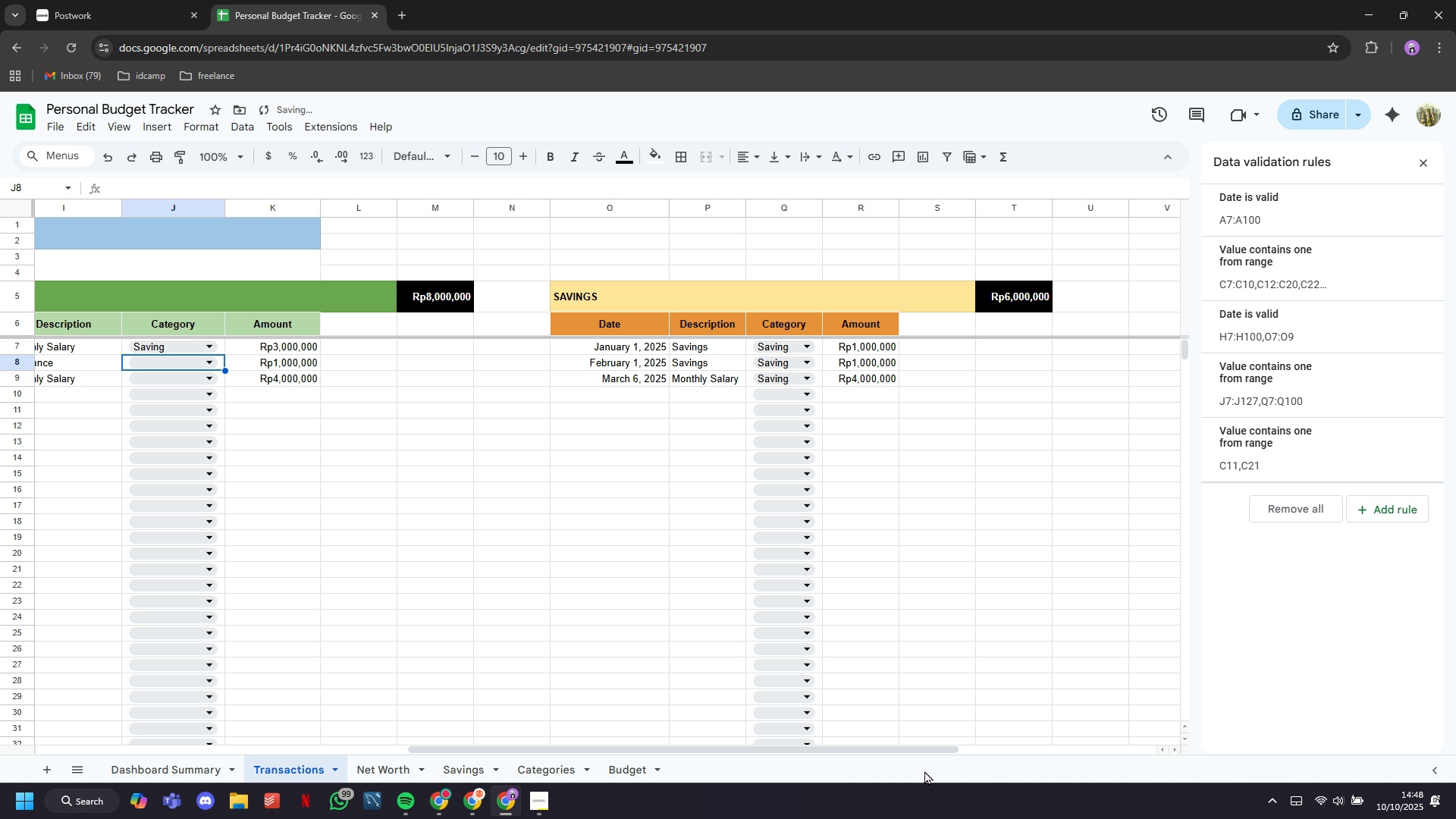 
key(Control+Z)
 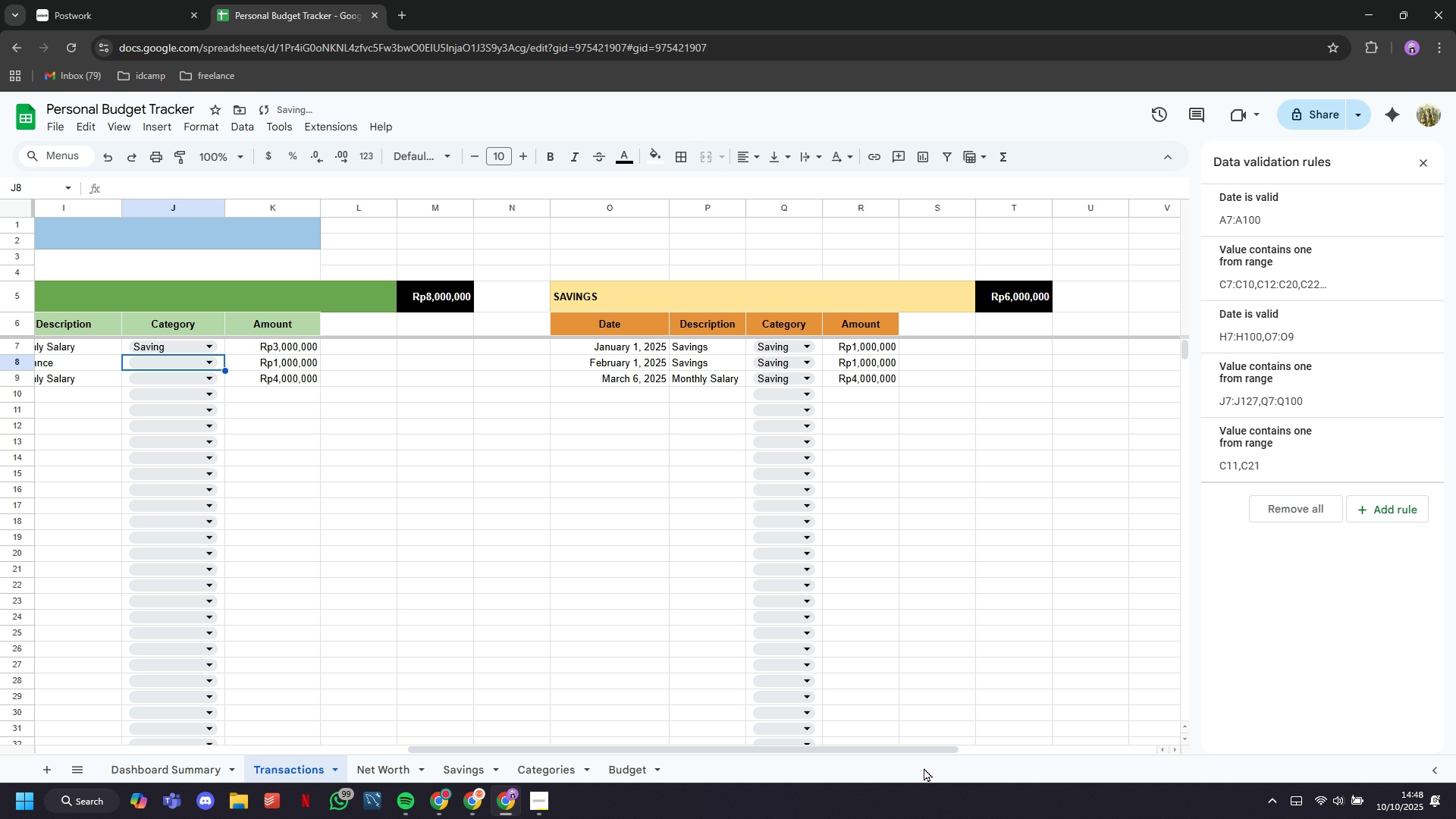 
key(Control+Z)
 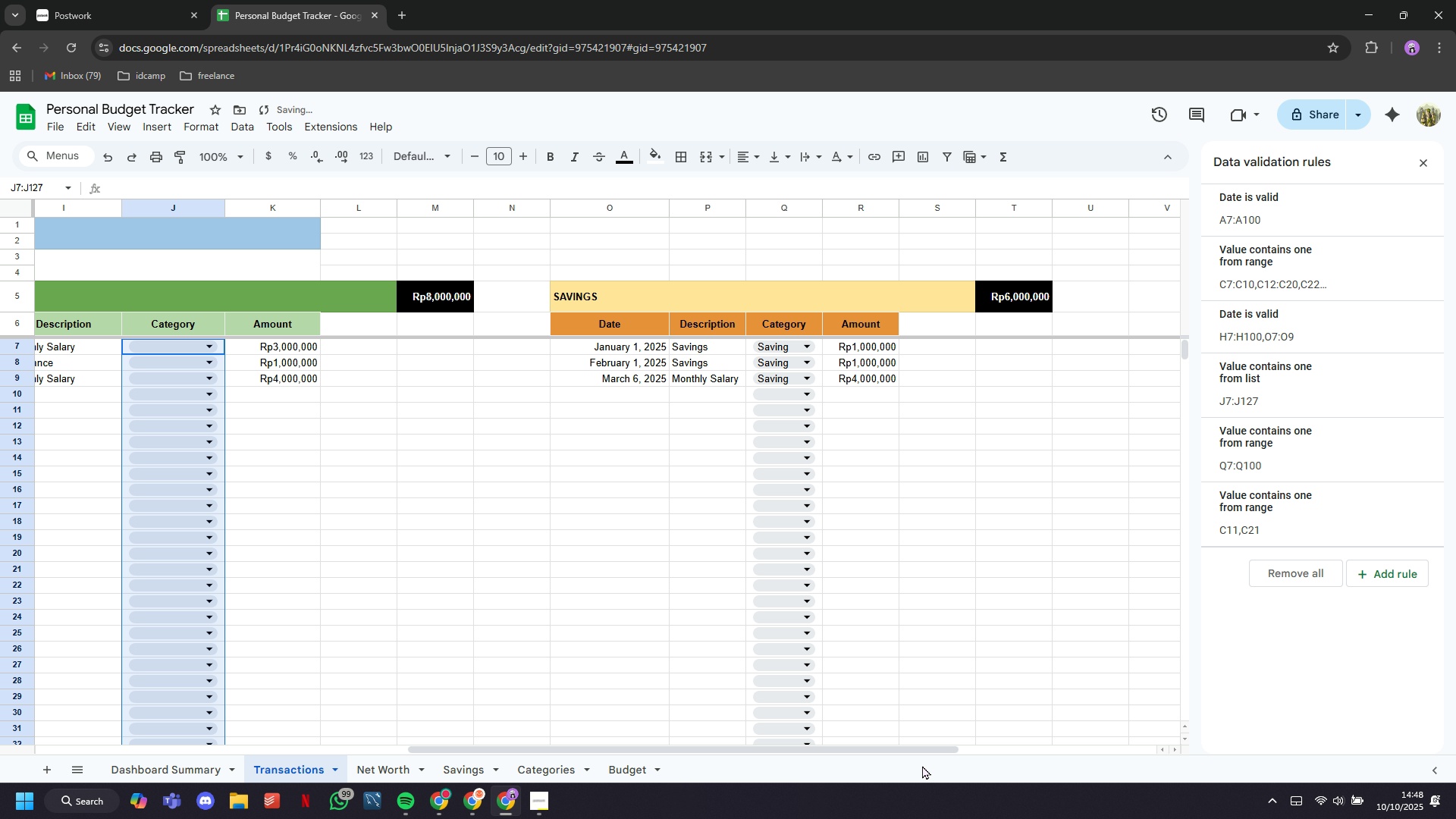 
key(Control+Z)
 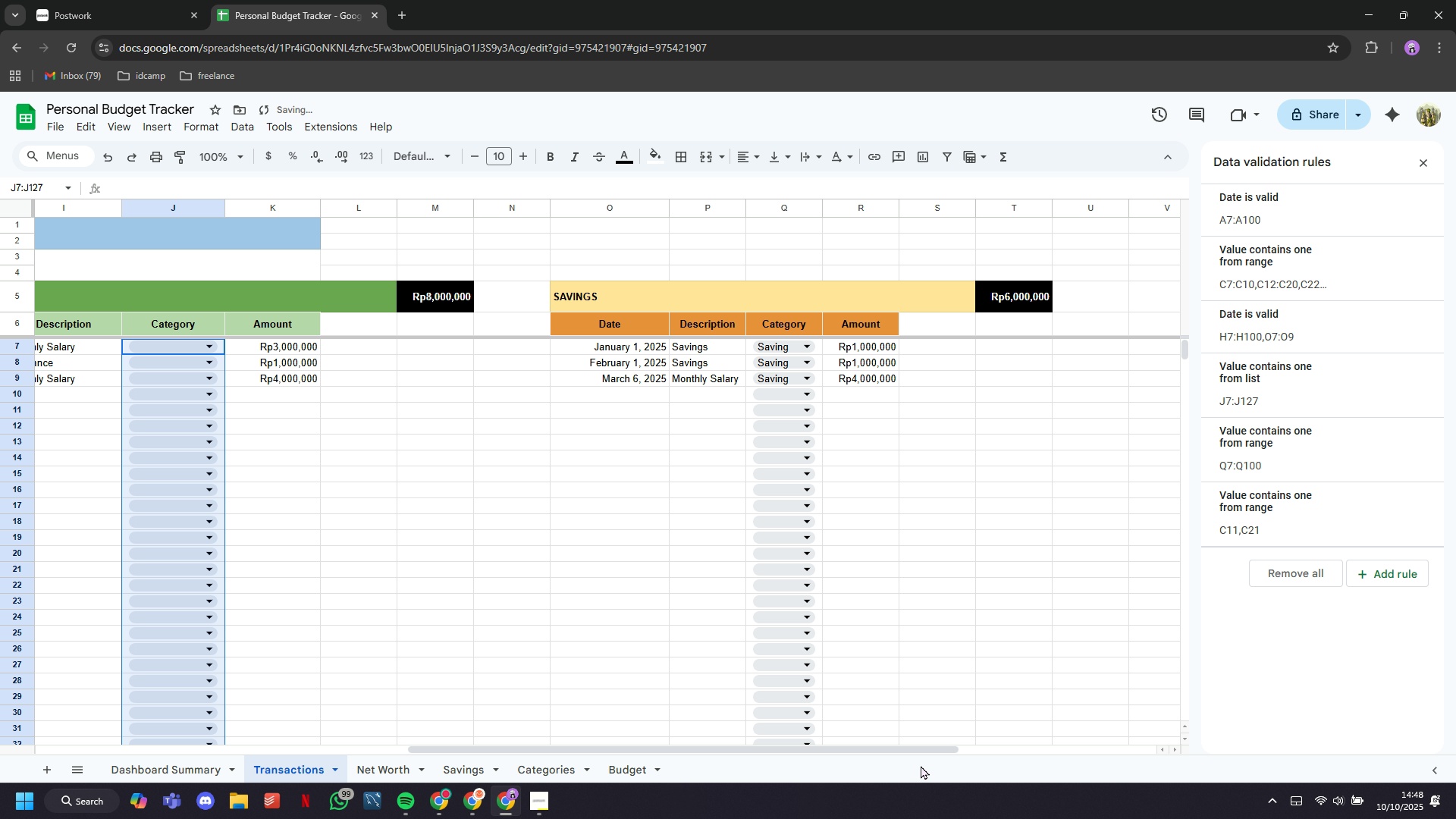 
key(Control+Z)
 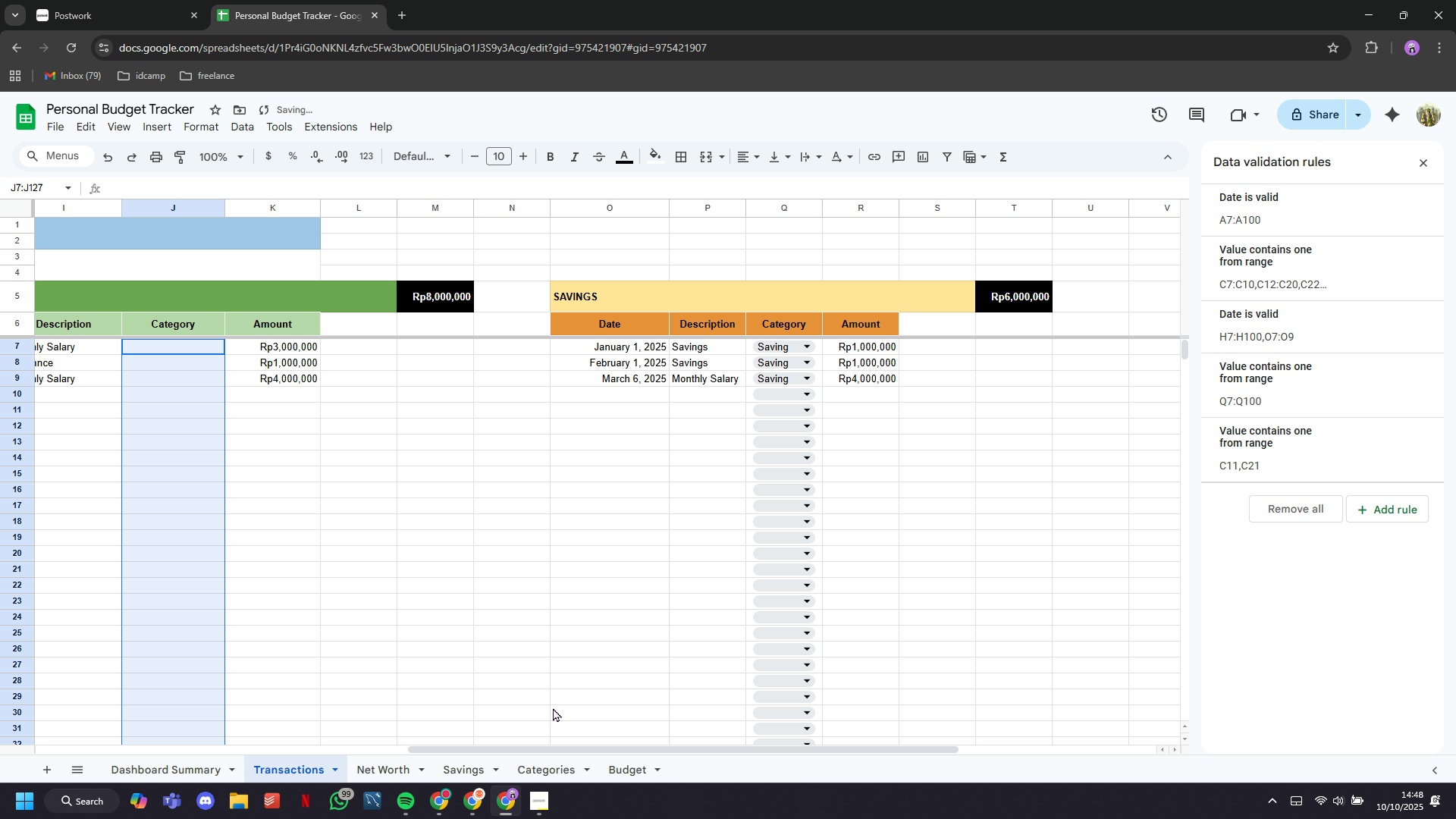 
key(Control+Z)
 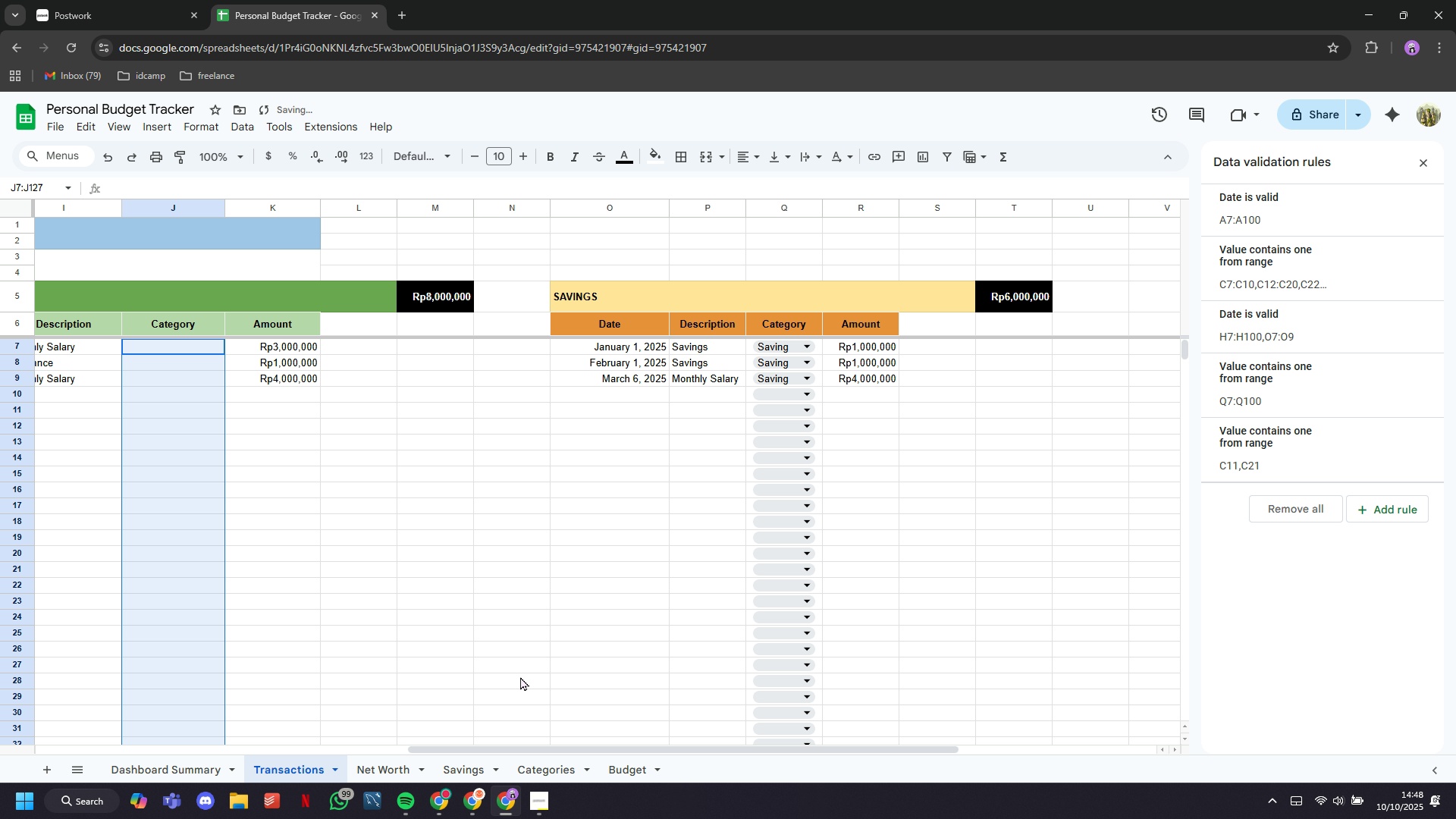 
key(Control+Z)
 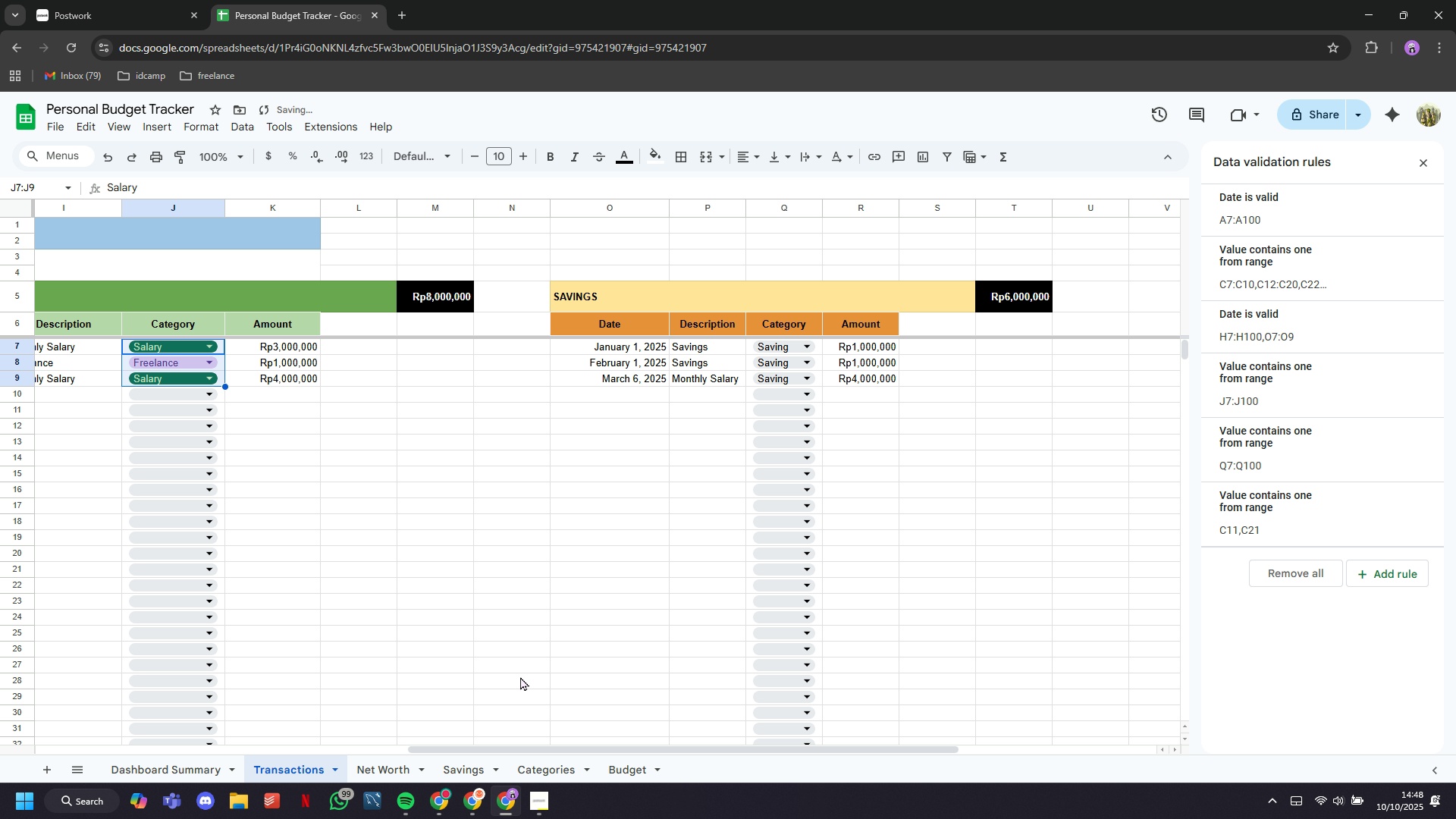 
key(Control+Z)
 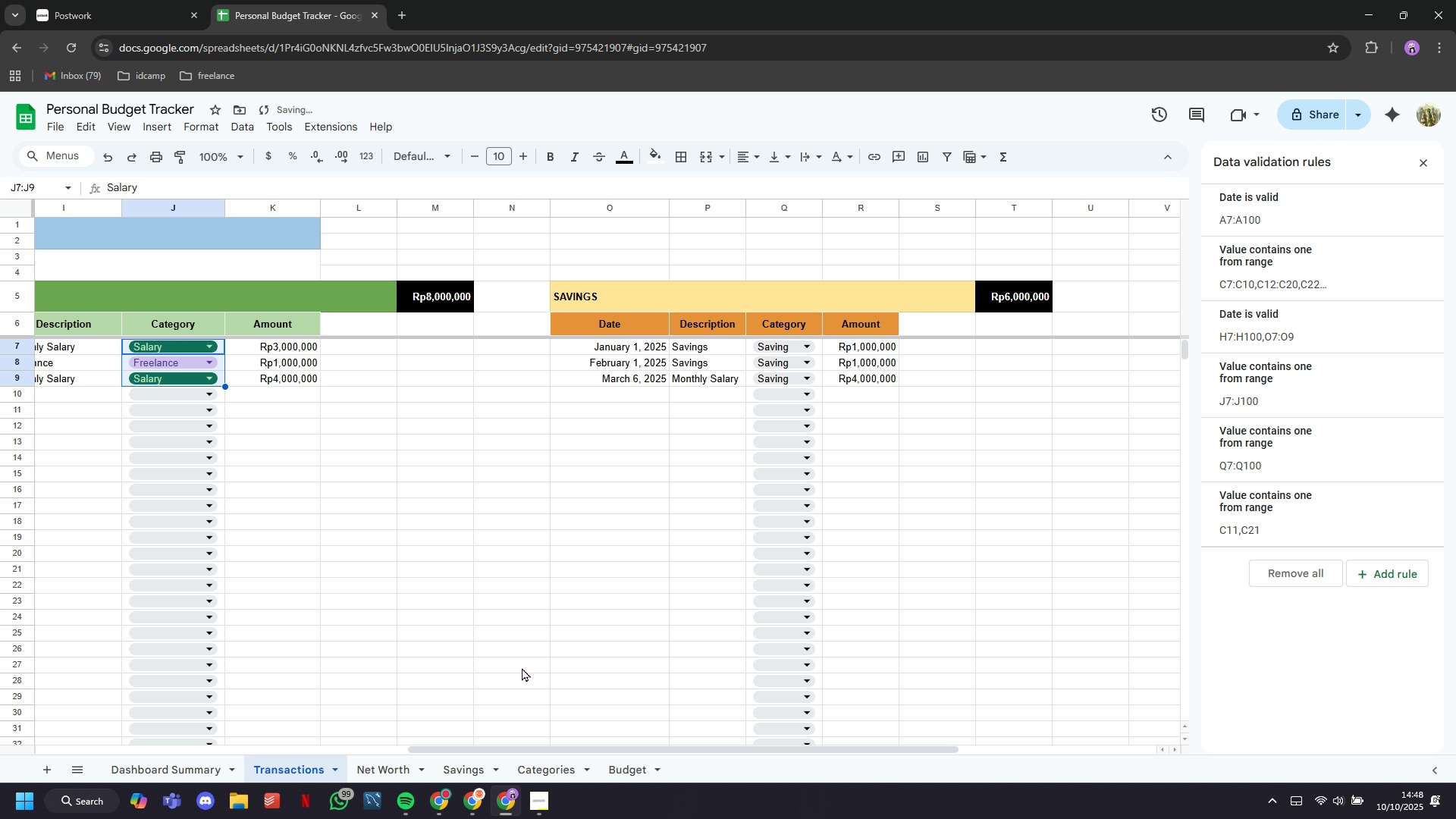 
mouse_move([503, 665])
 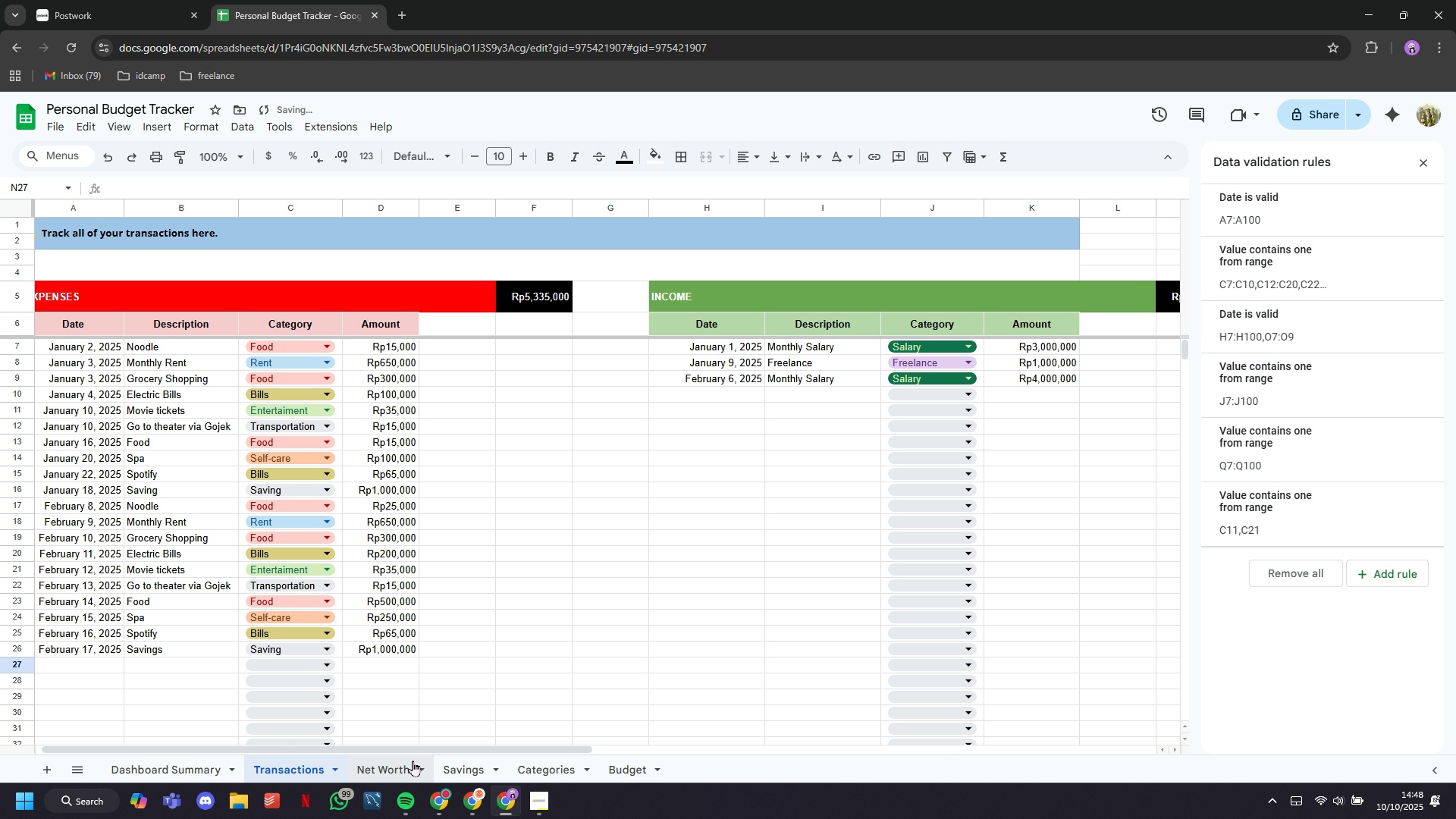 
left_click([413, 761])
 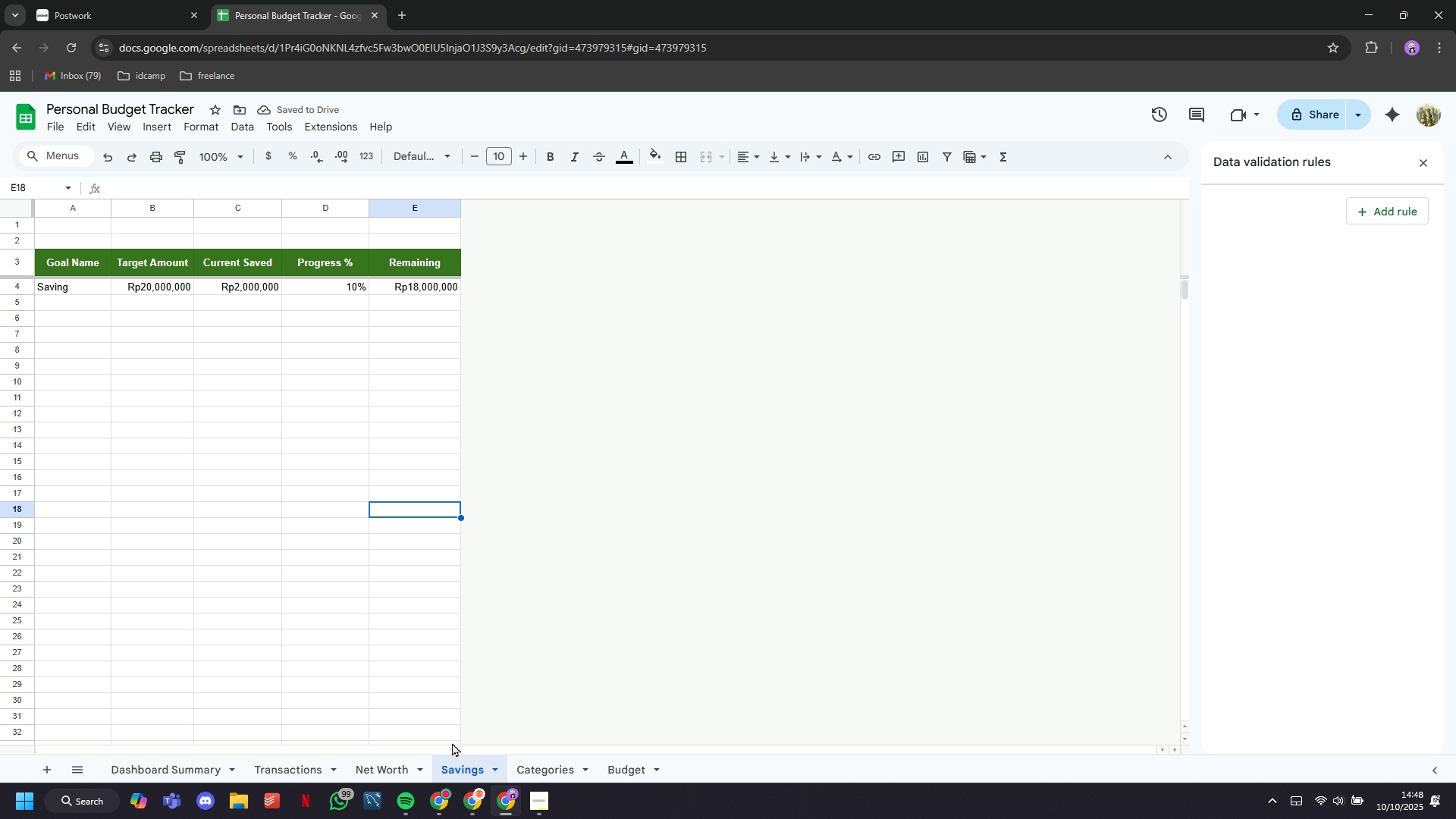 
left_click([534, 767])
 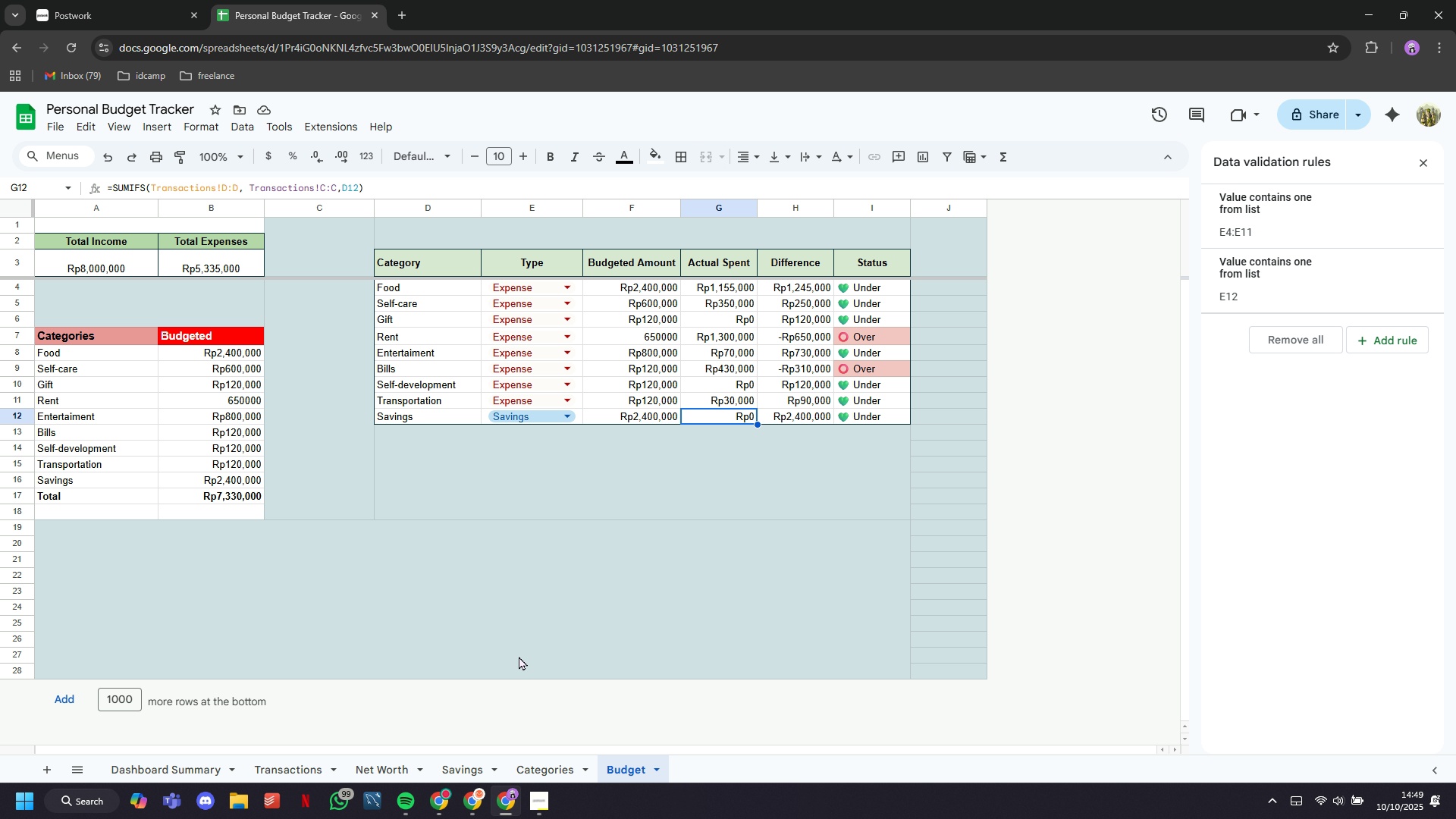 
mouse_move([604, 631])
 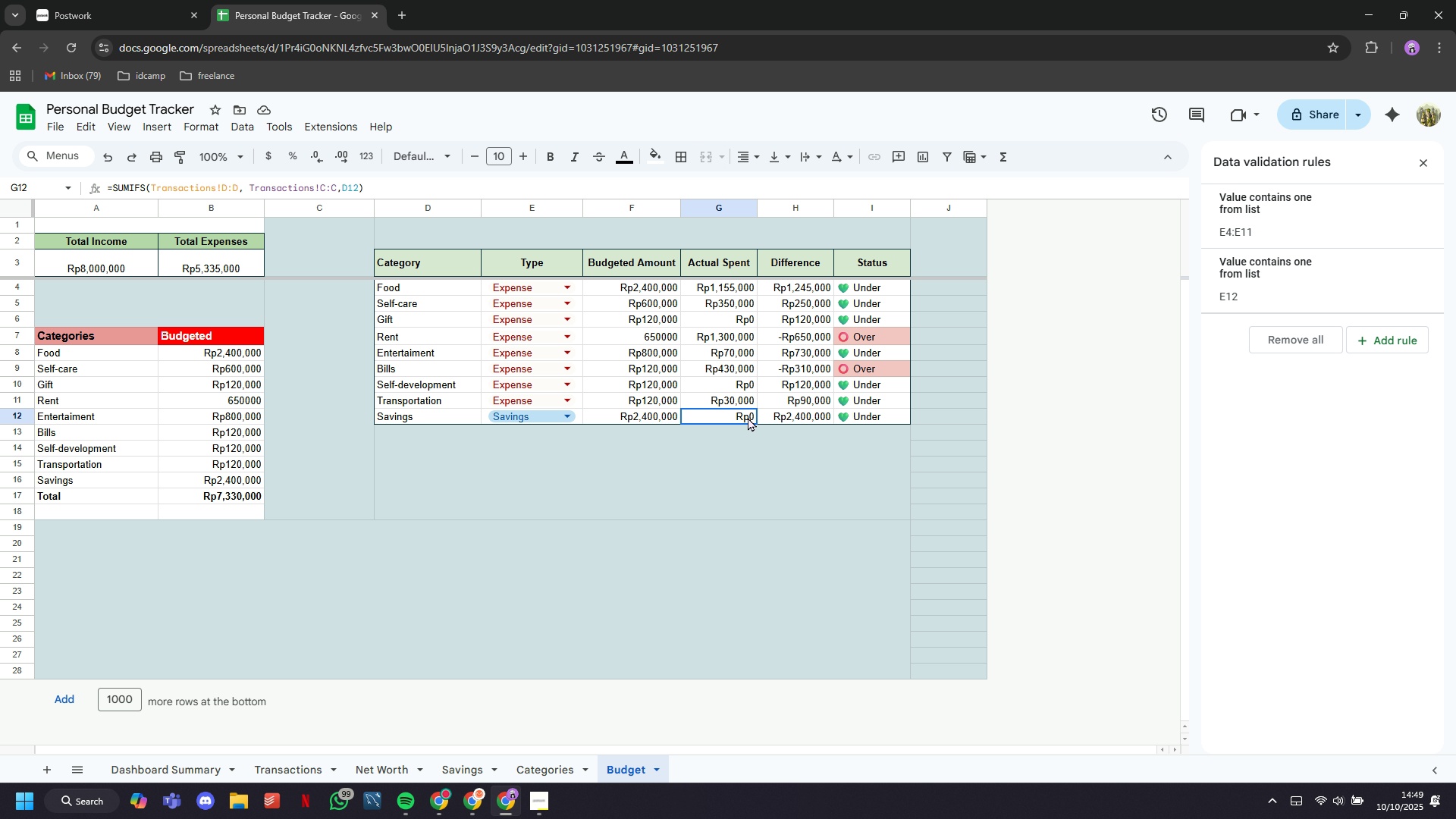 
double_click([748, 417])
 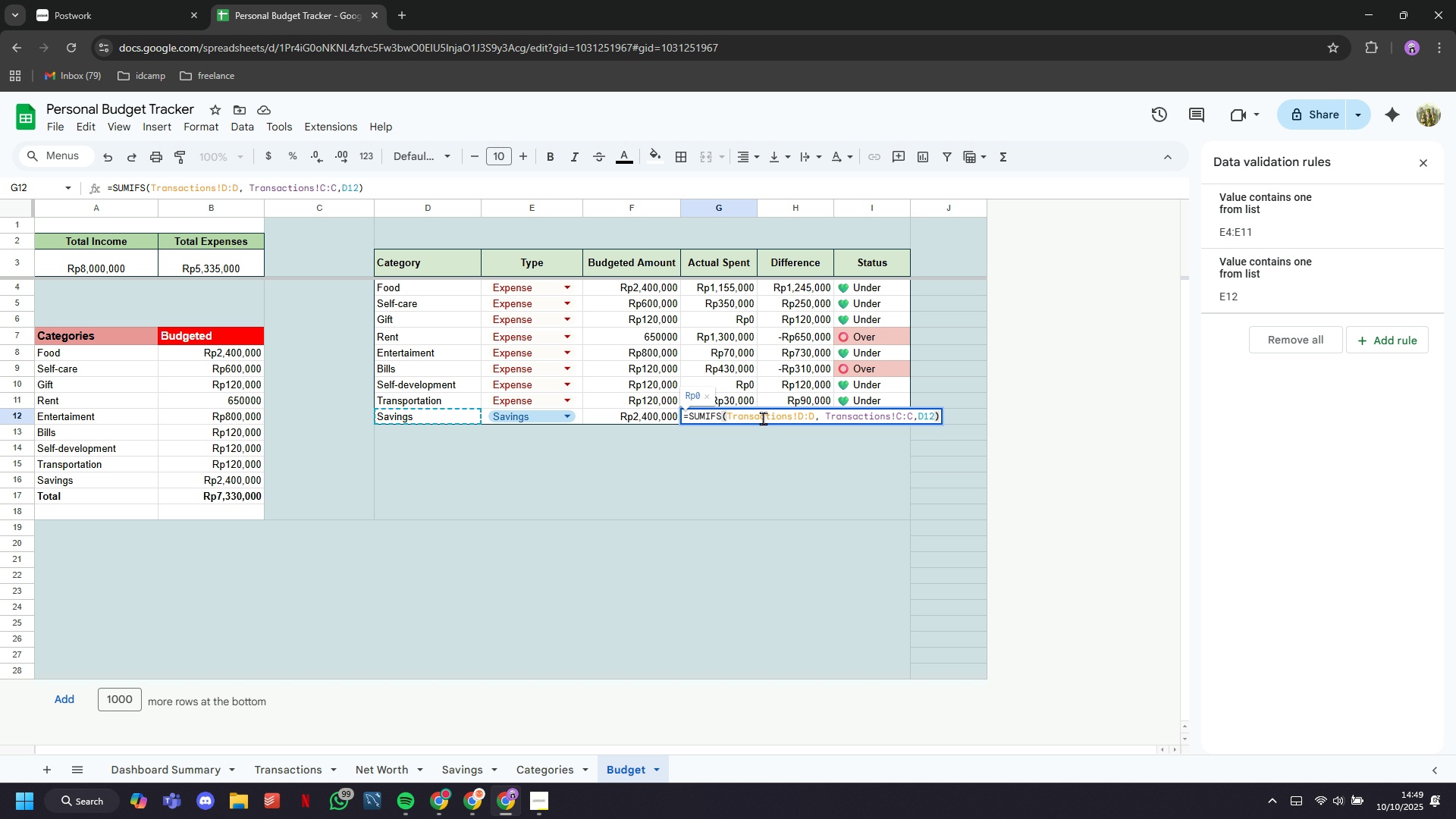 
left_click([763, 418])
 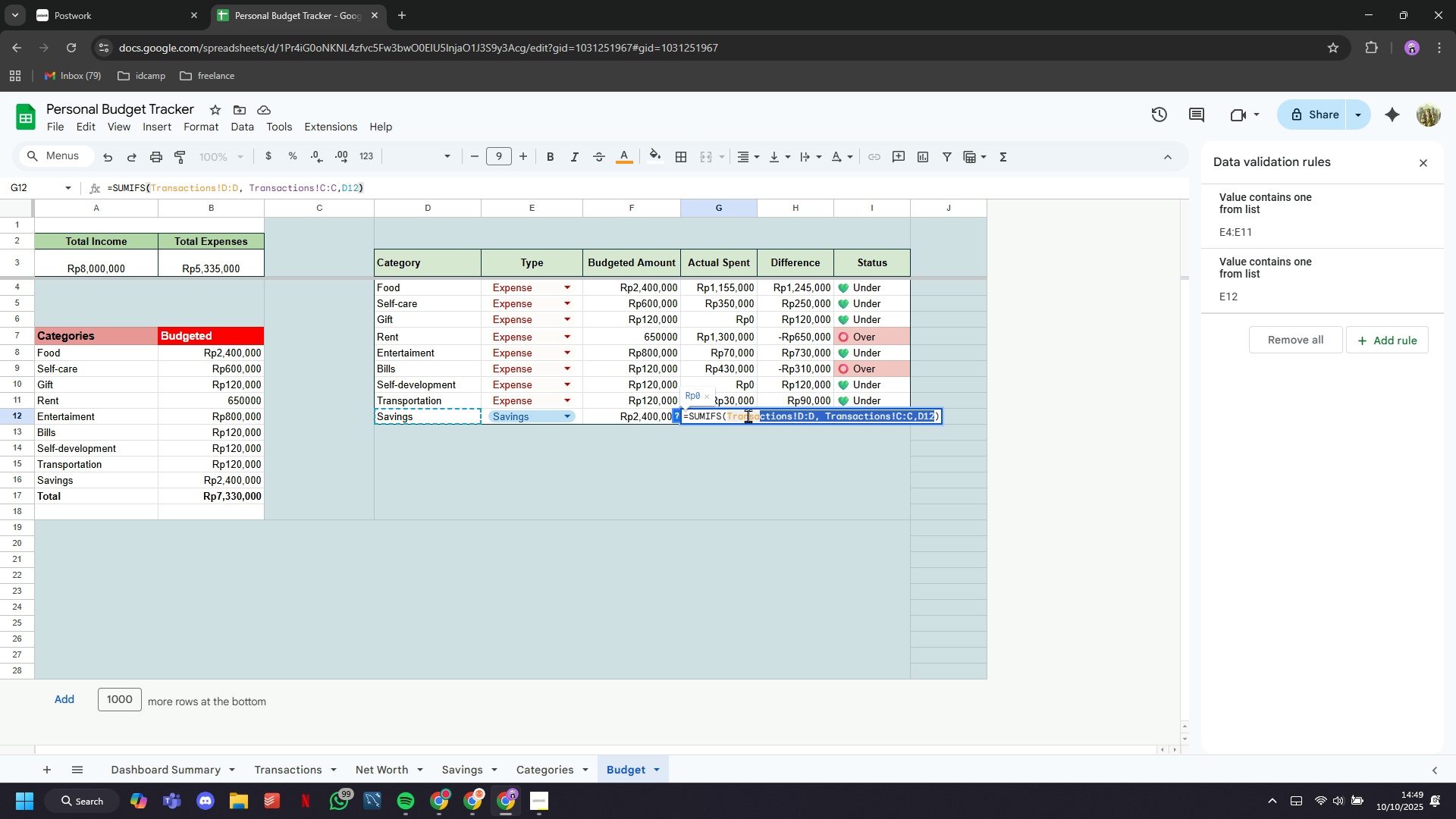 
wait(5.6)
 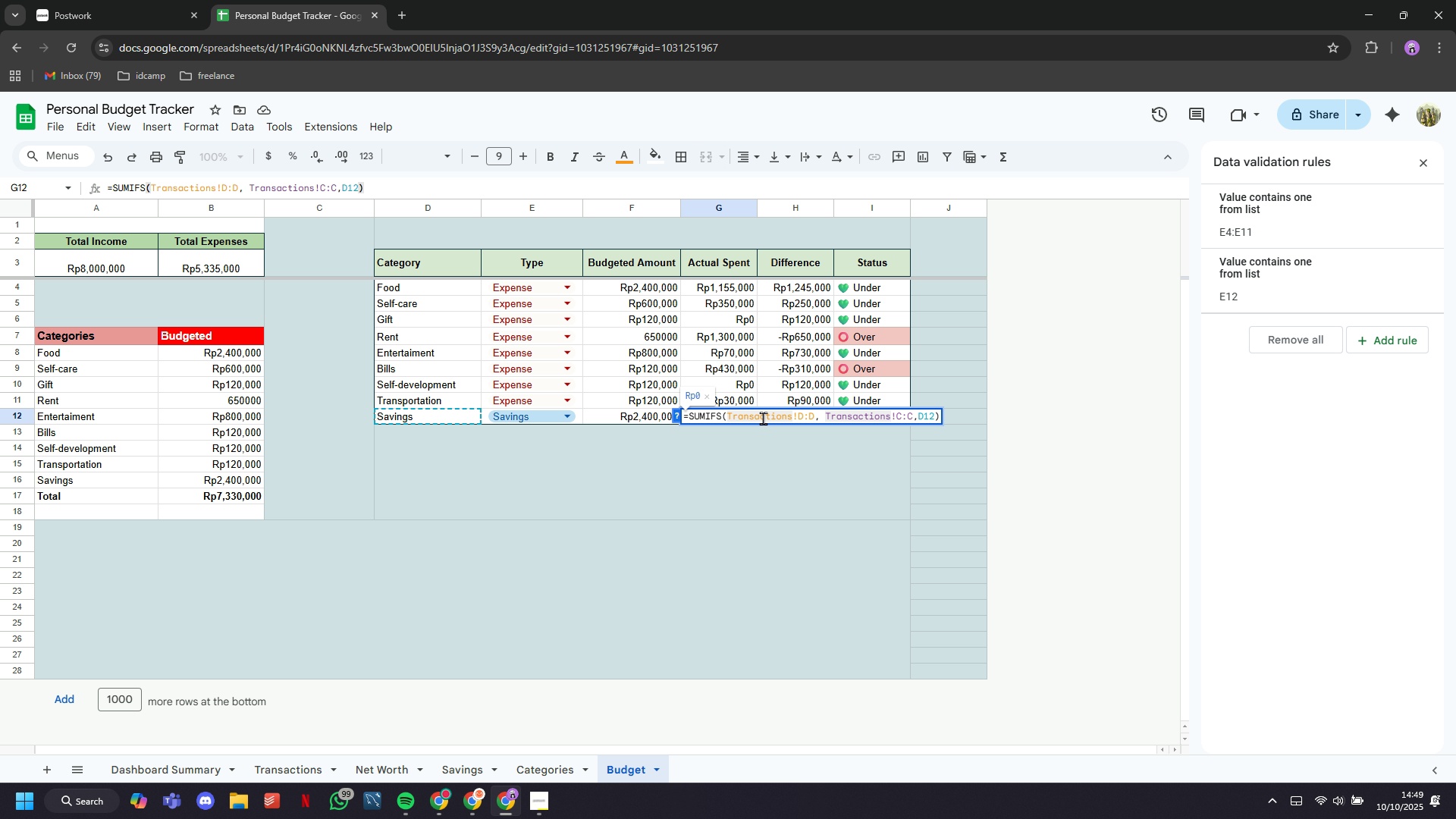 
key(Backspace)
key(Backspace)
key(Backspace)
type((tRANSACTions!)
 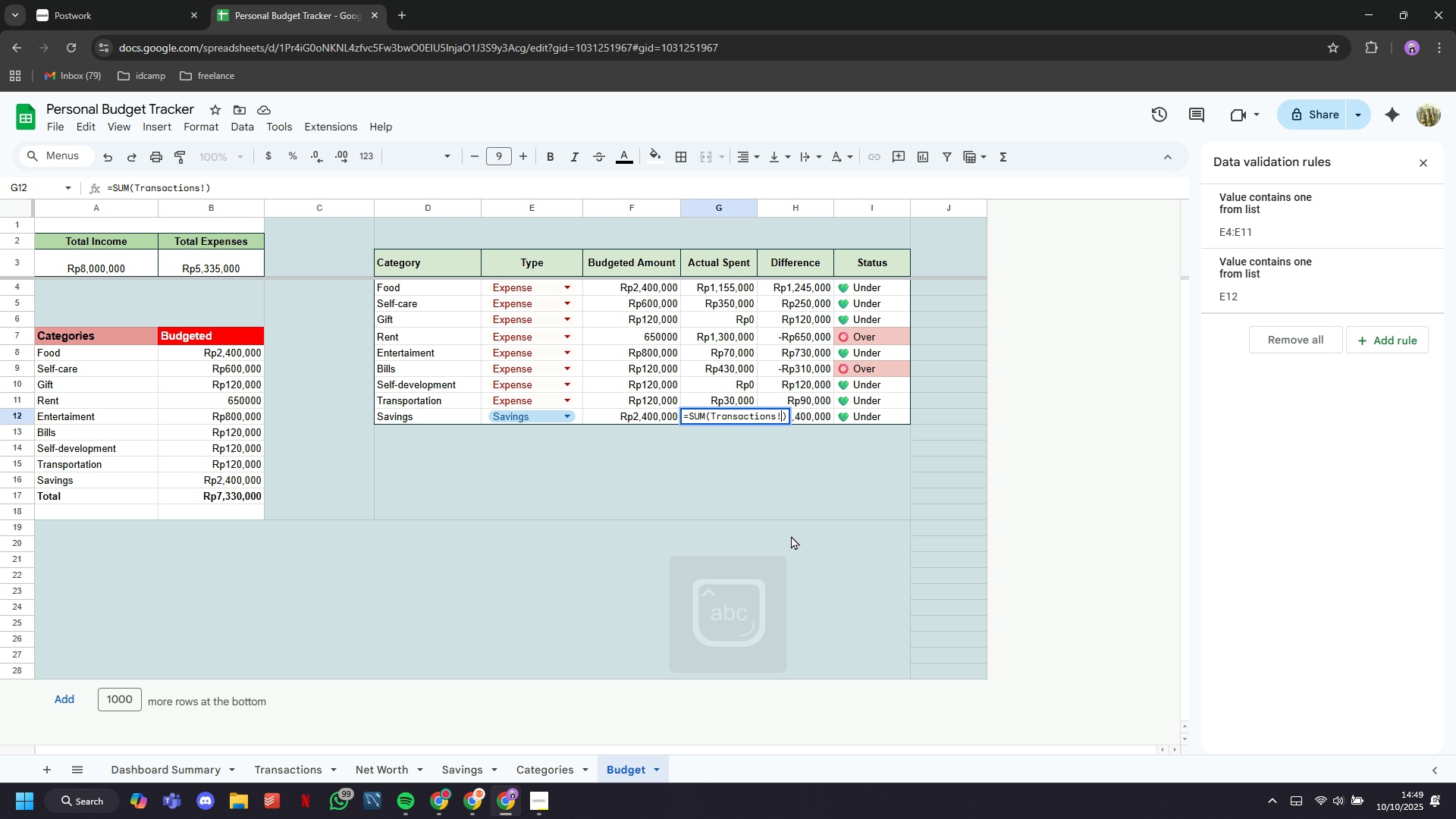 
left_click([312, 772])
 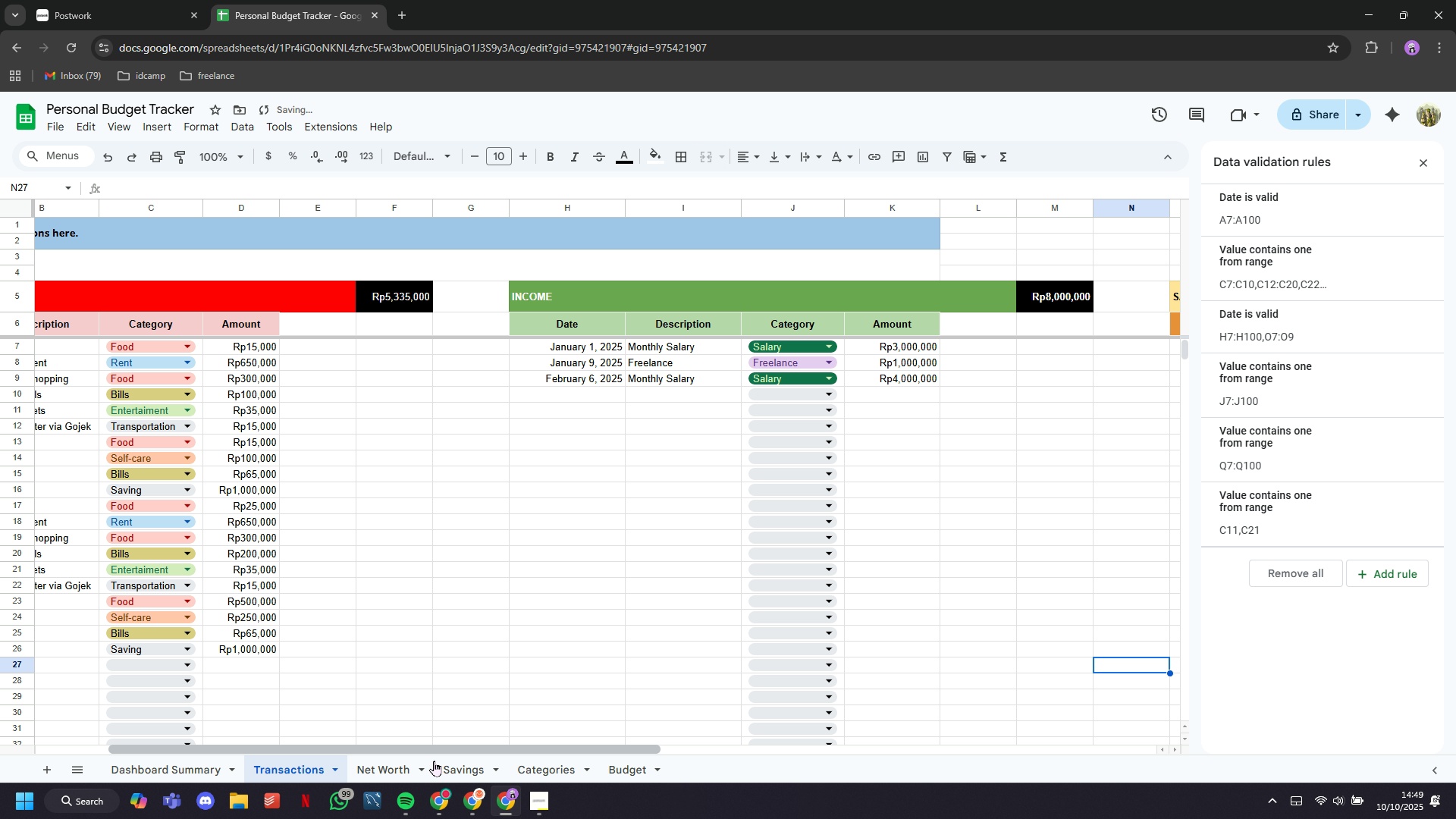 
left_click([634, 758])
 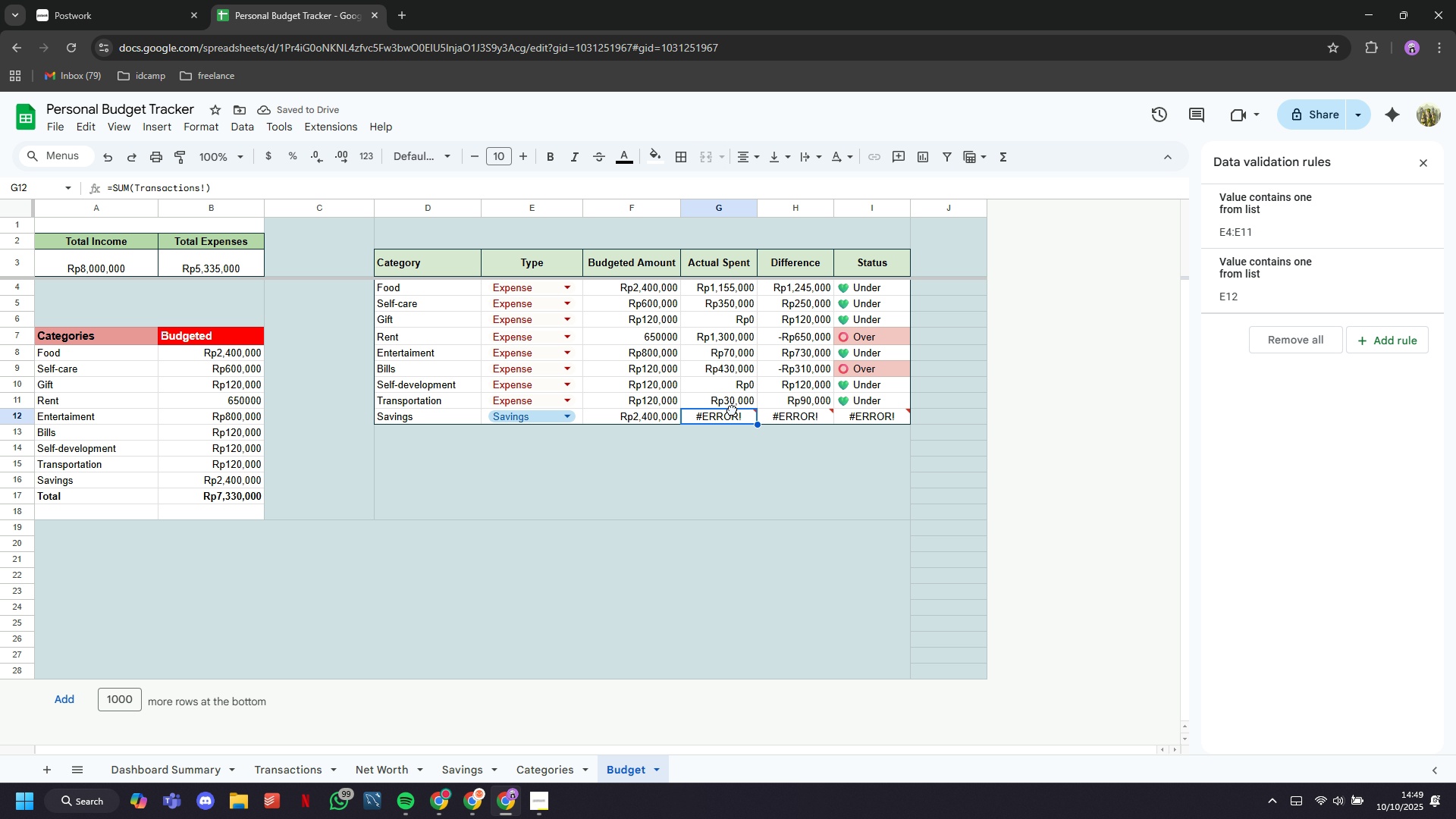 
double_click([732, 410])
 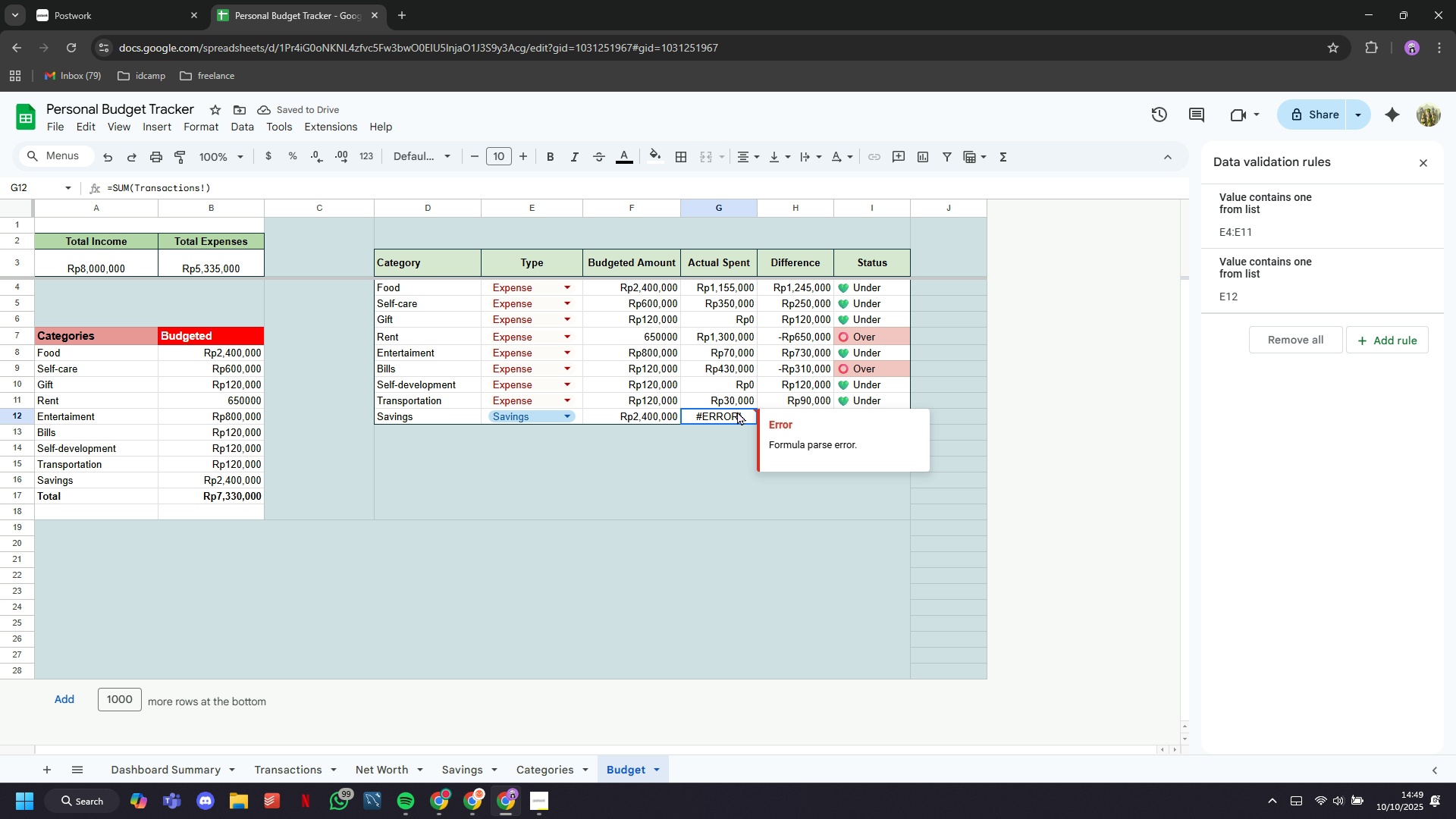 
triple_click([737, 411])
 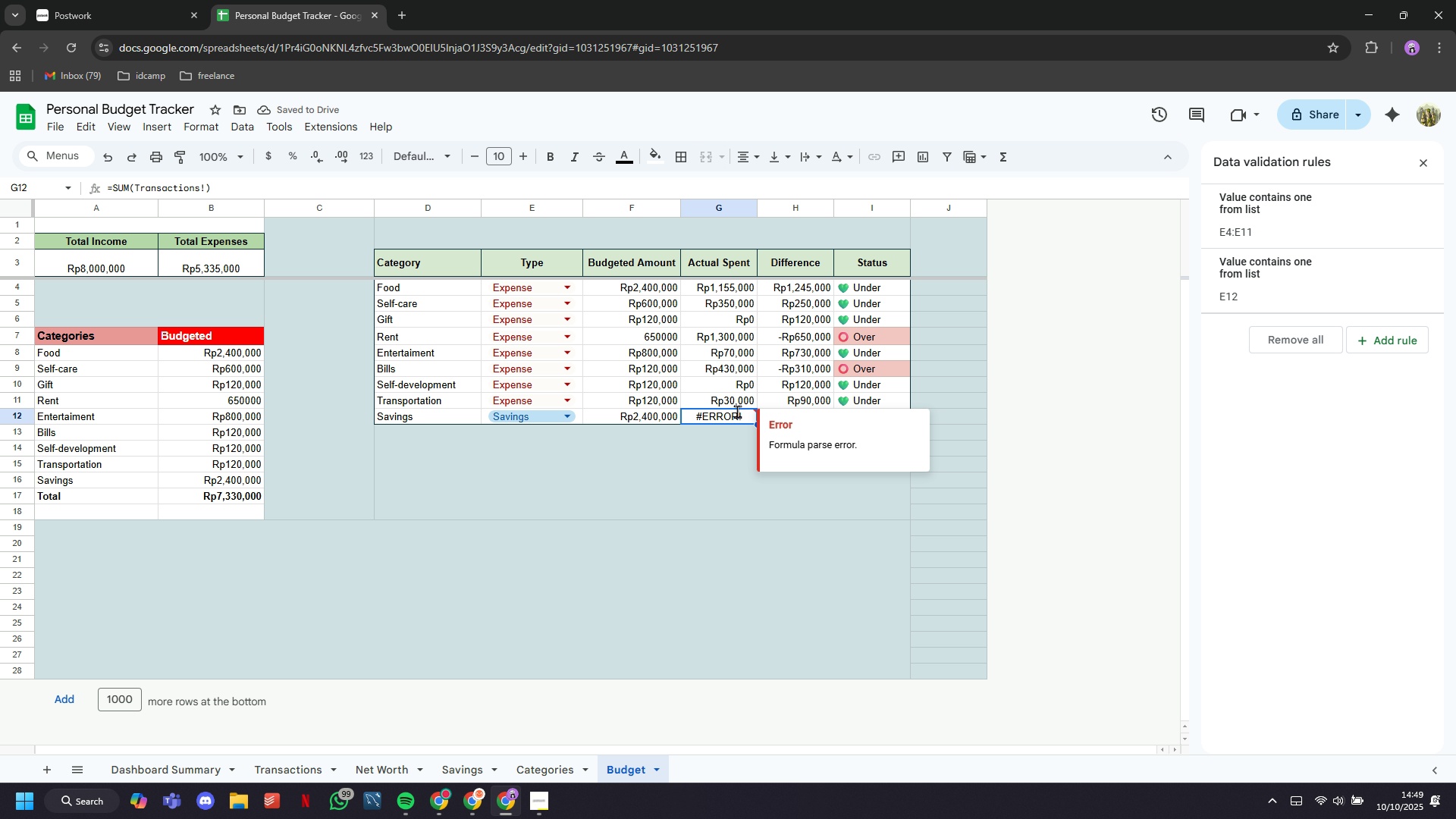 
triple_click([737, 411])
 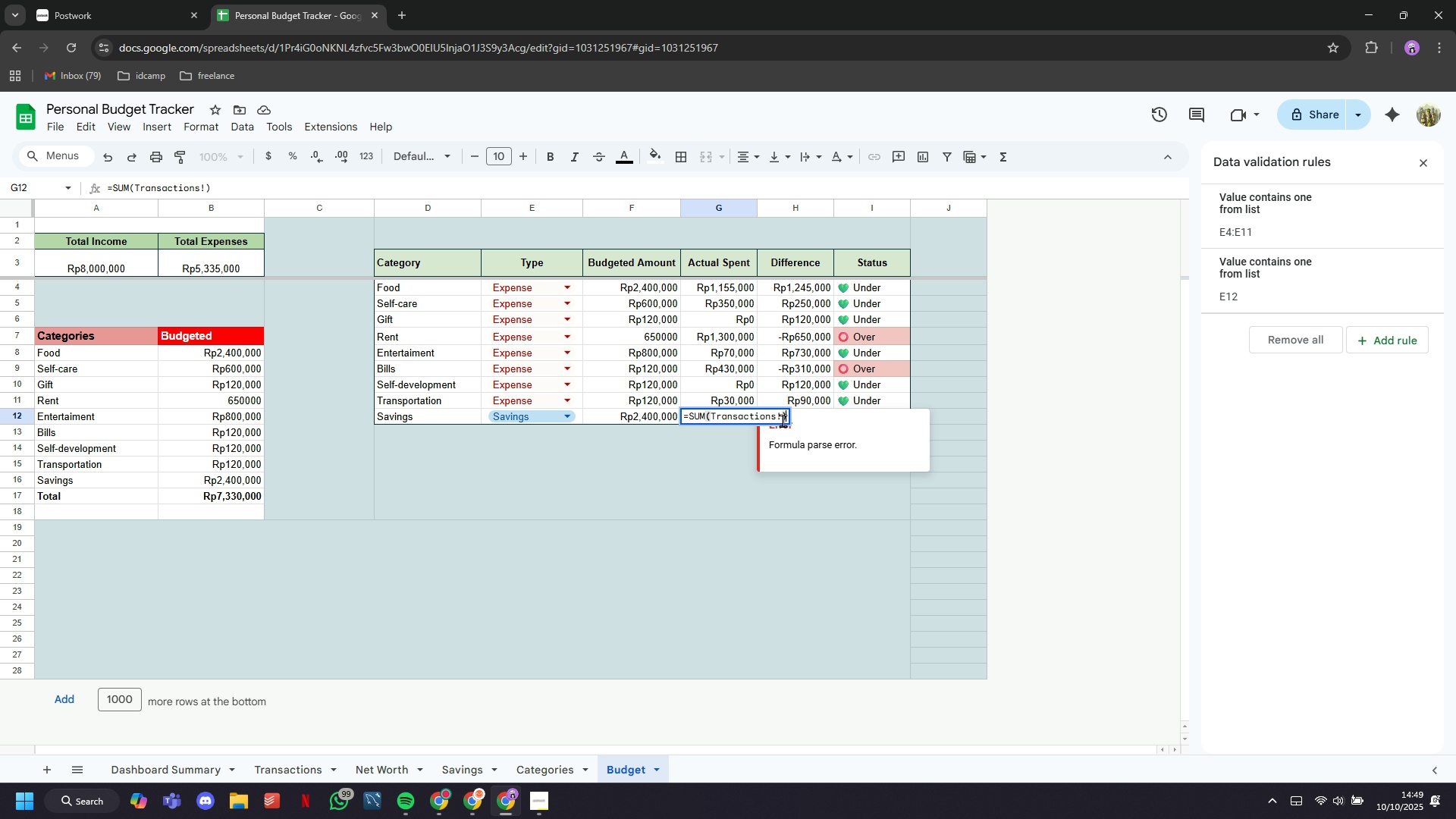 
left_click([780, 410])
 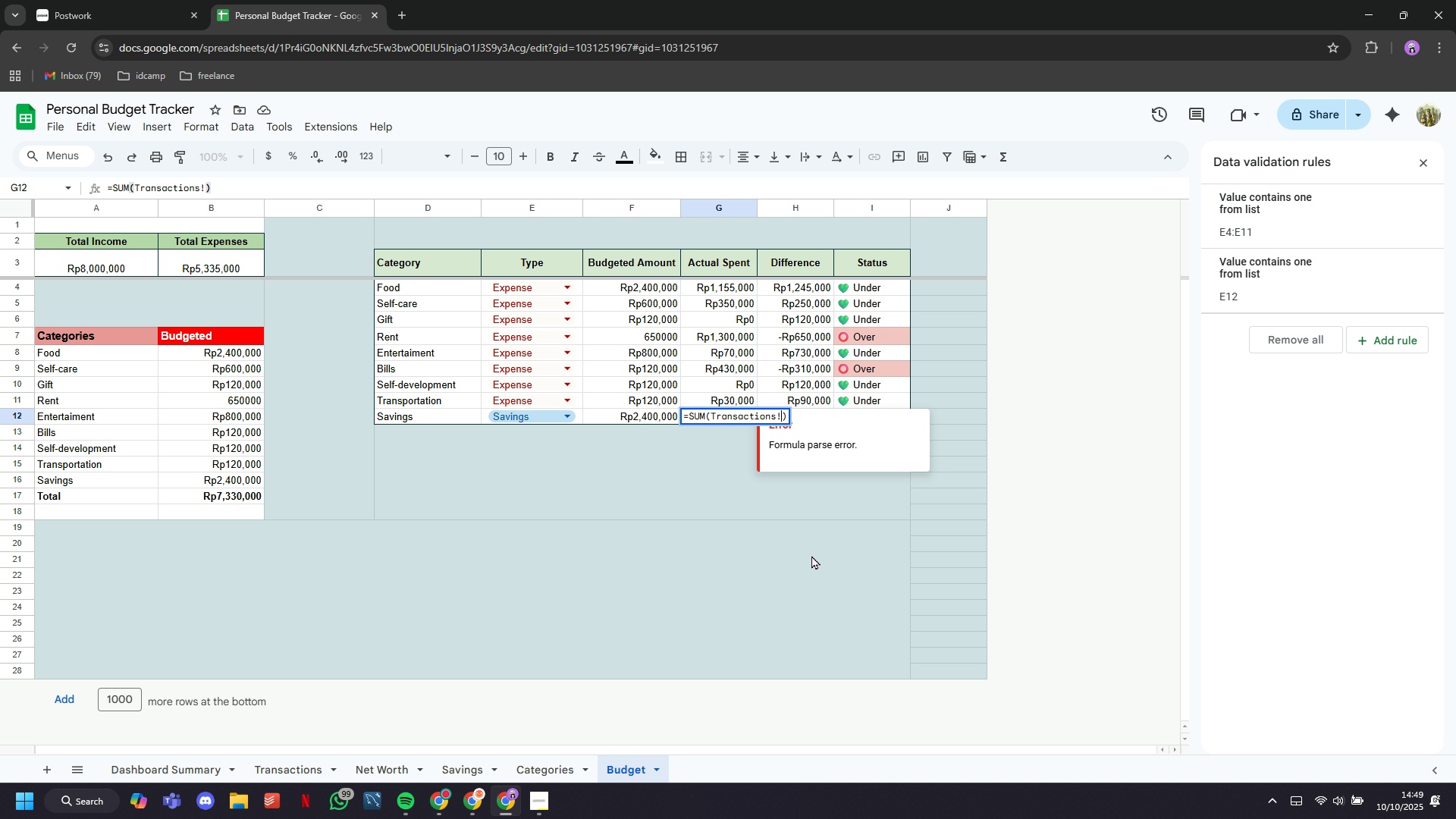 
key(CapsLock)
 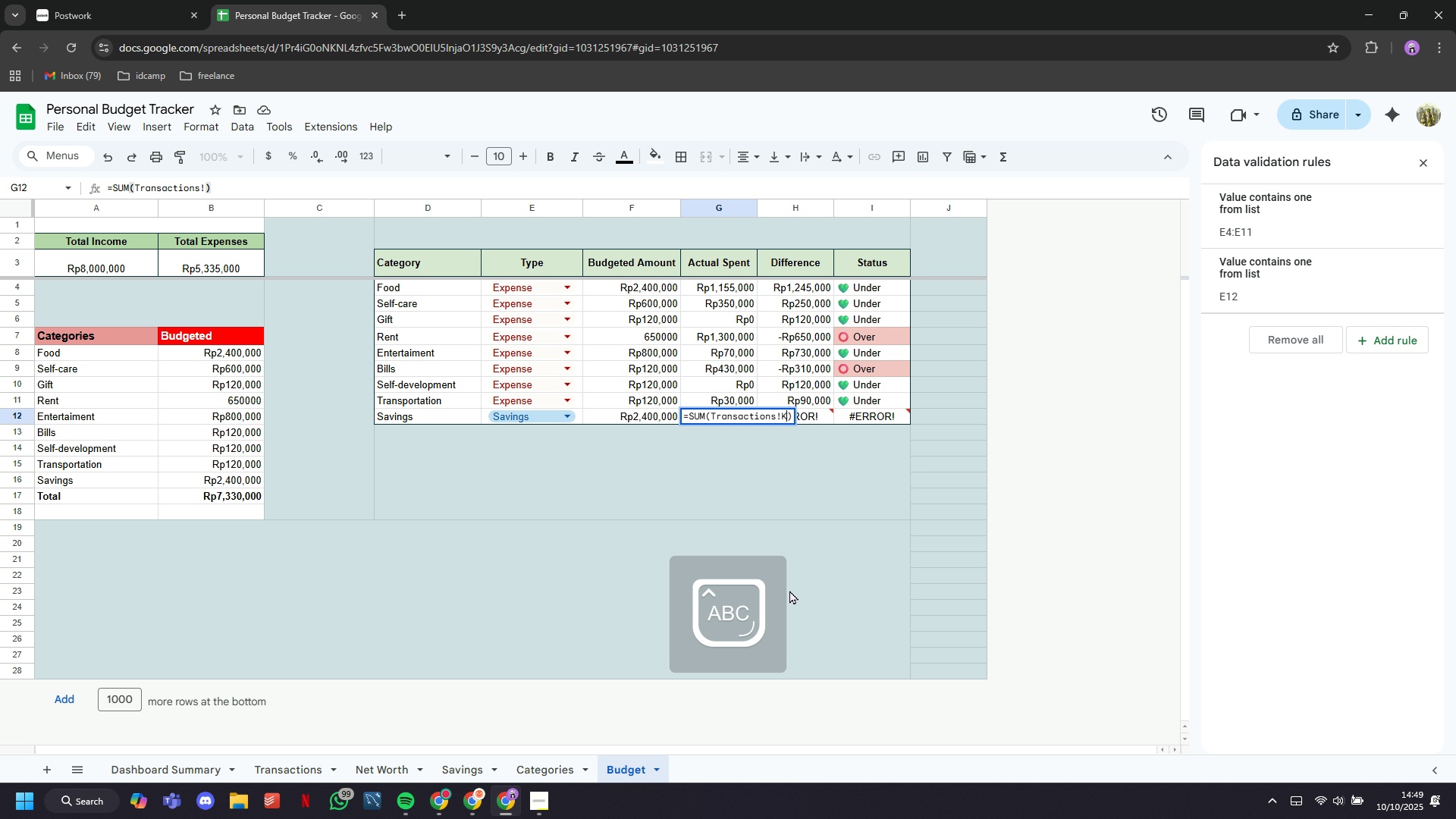 
key(K)
 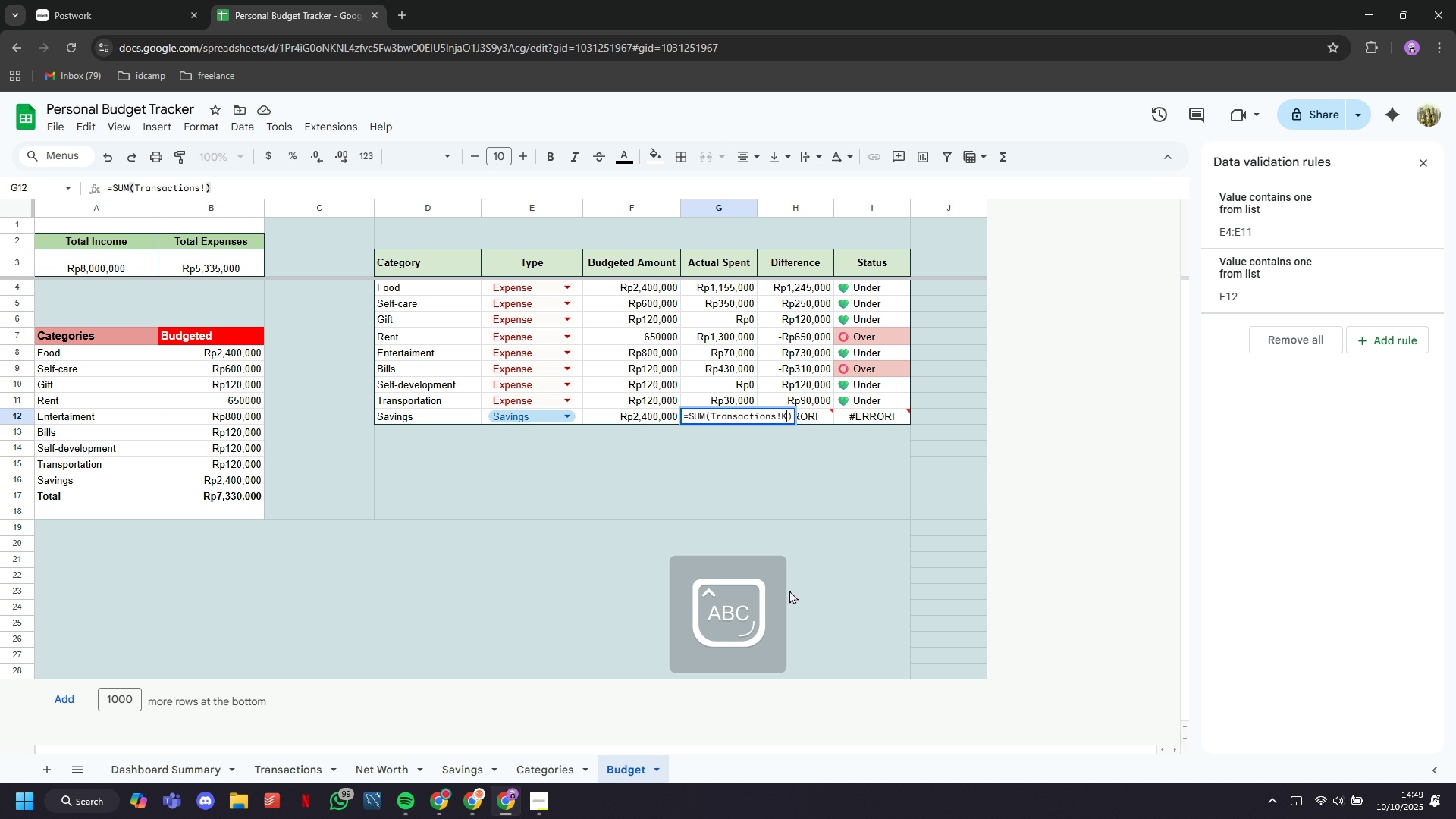 
key(Shift+Semicolon)
 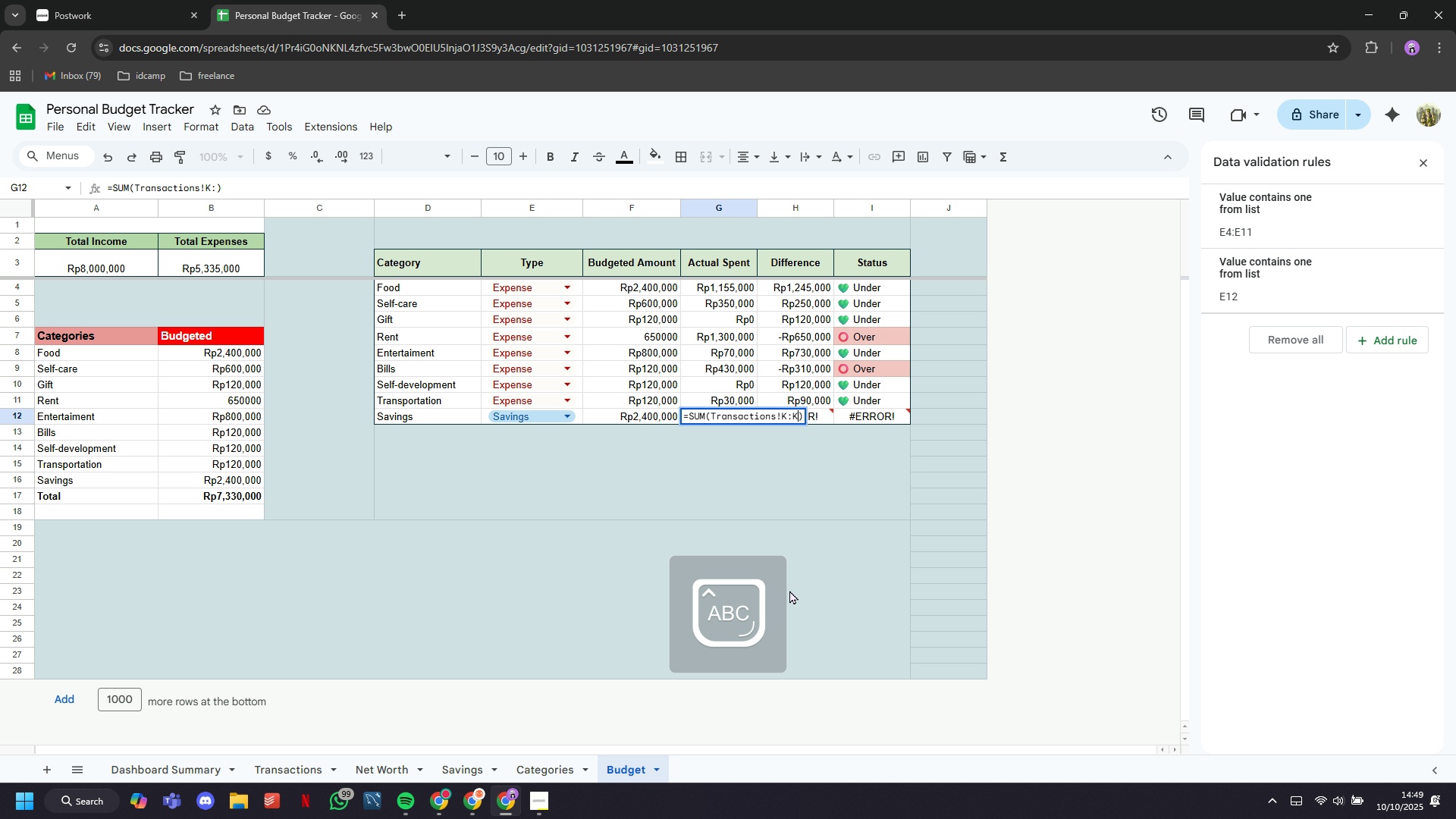 
key(CapsLock)
 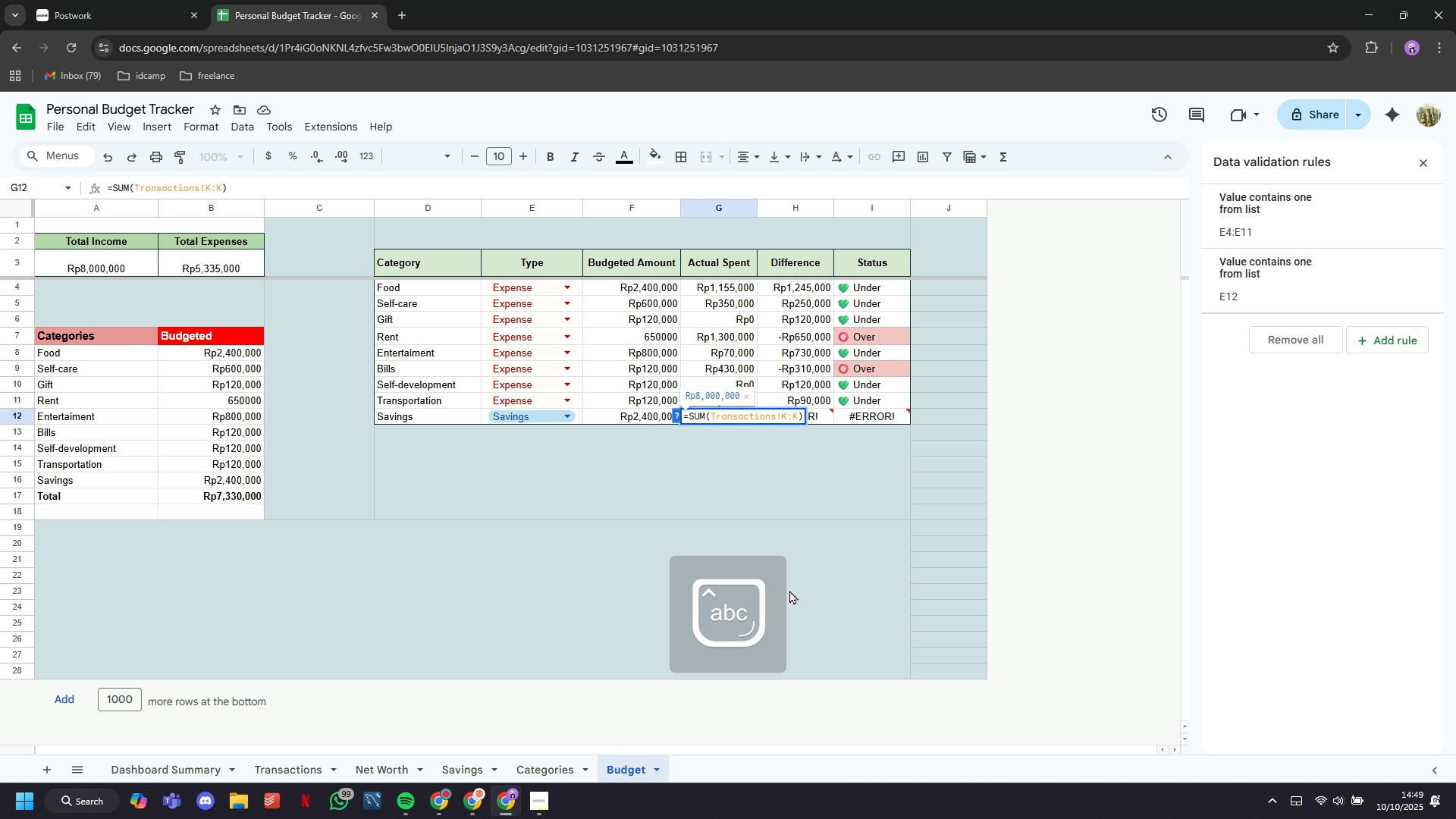 
key(Enter)
 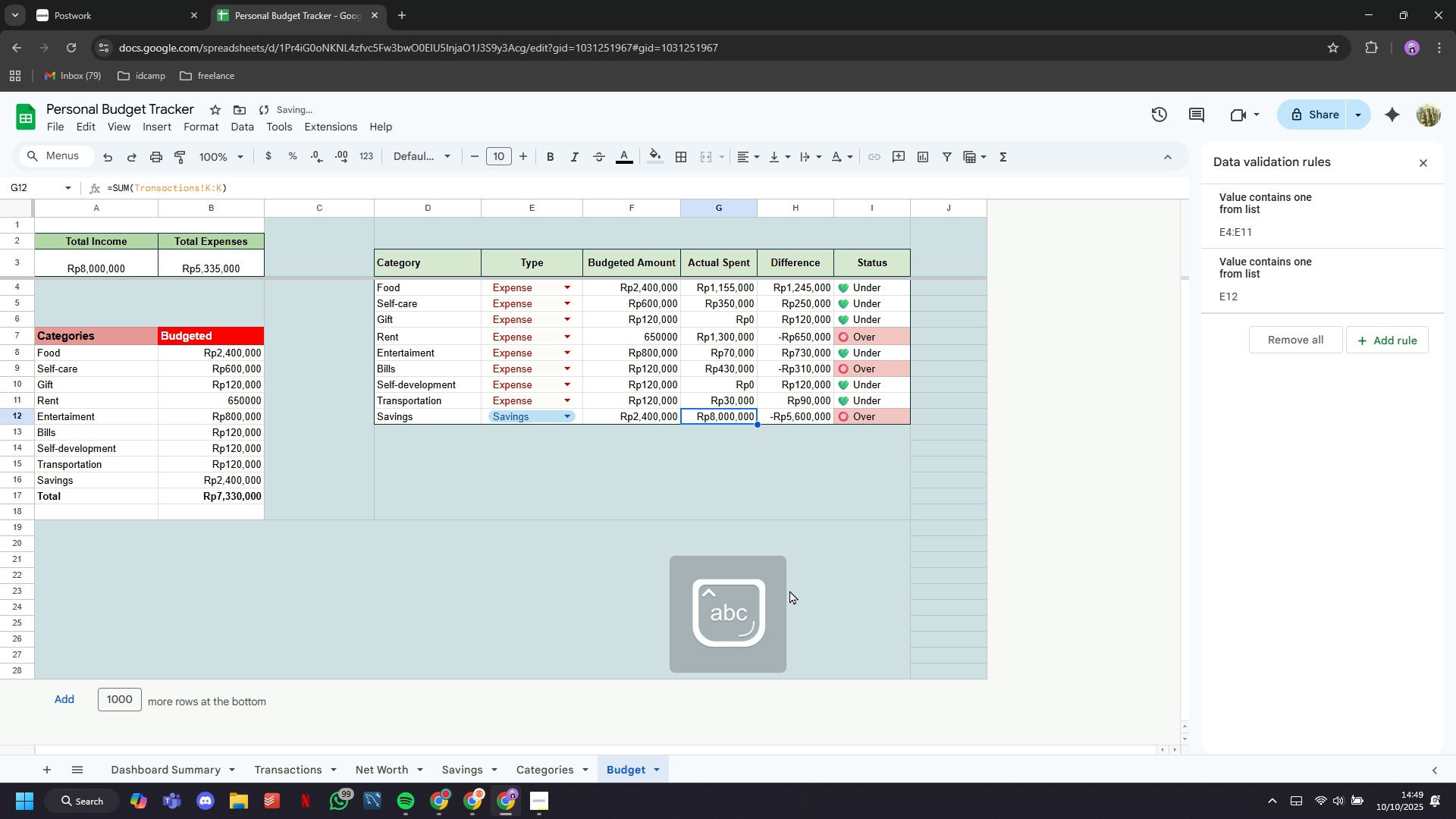 
key(ArrowUp)
 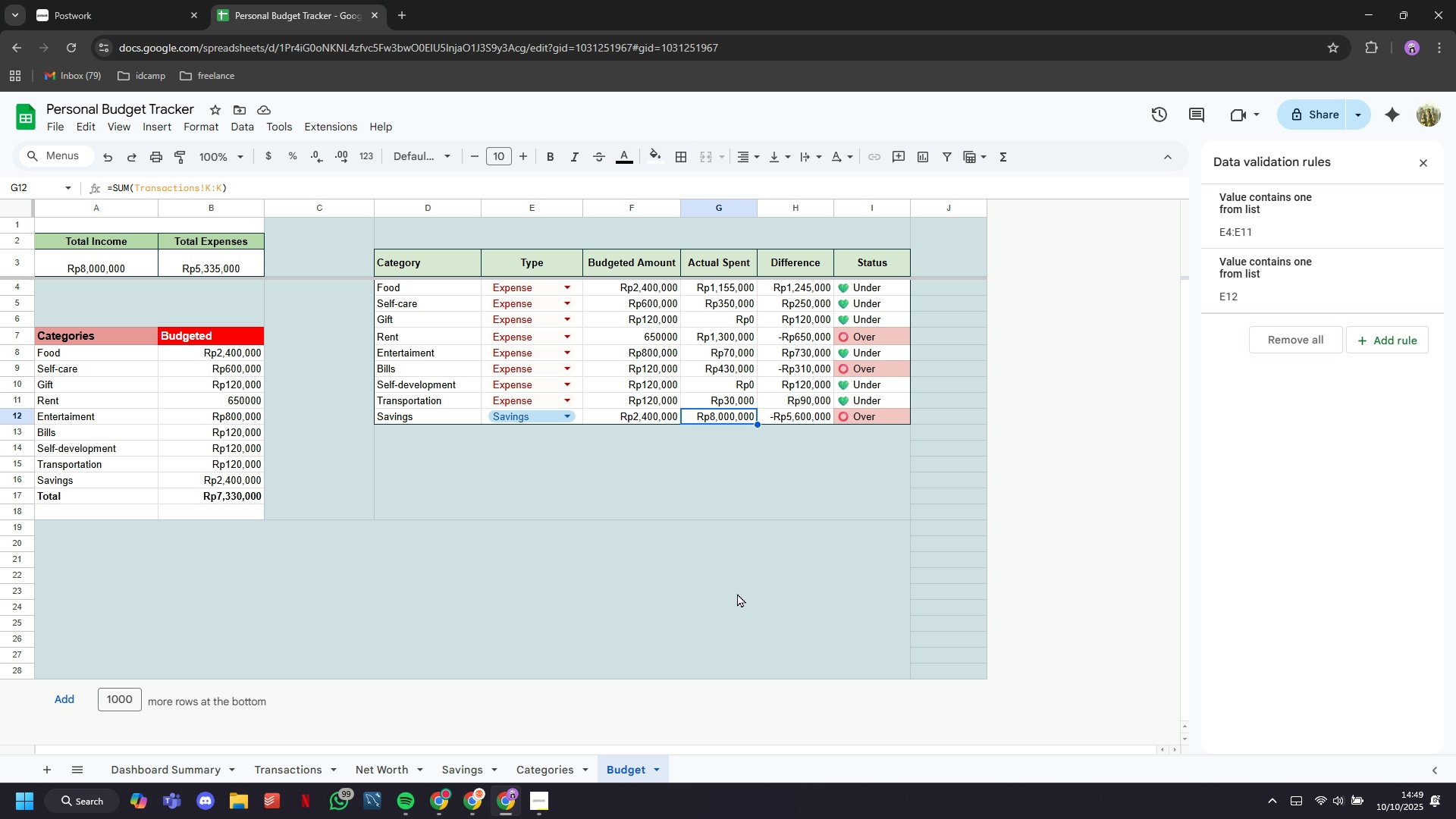 
wait(12.06)
 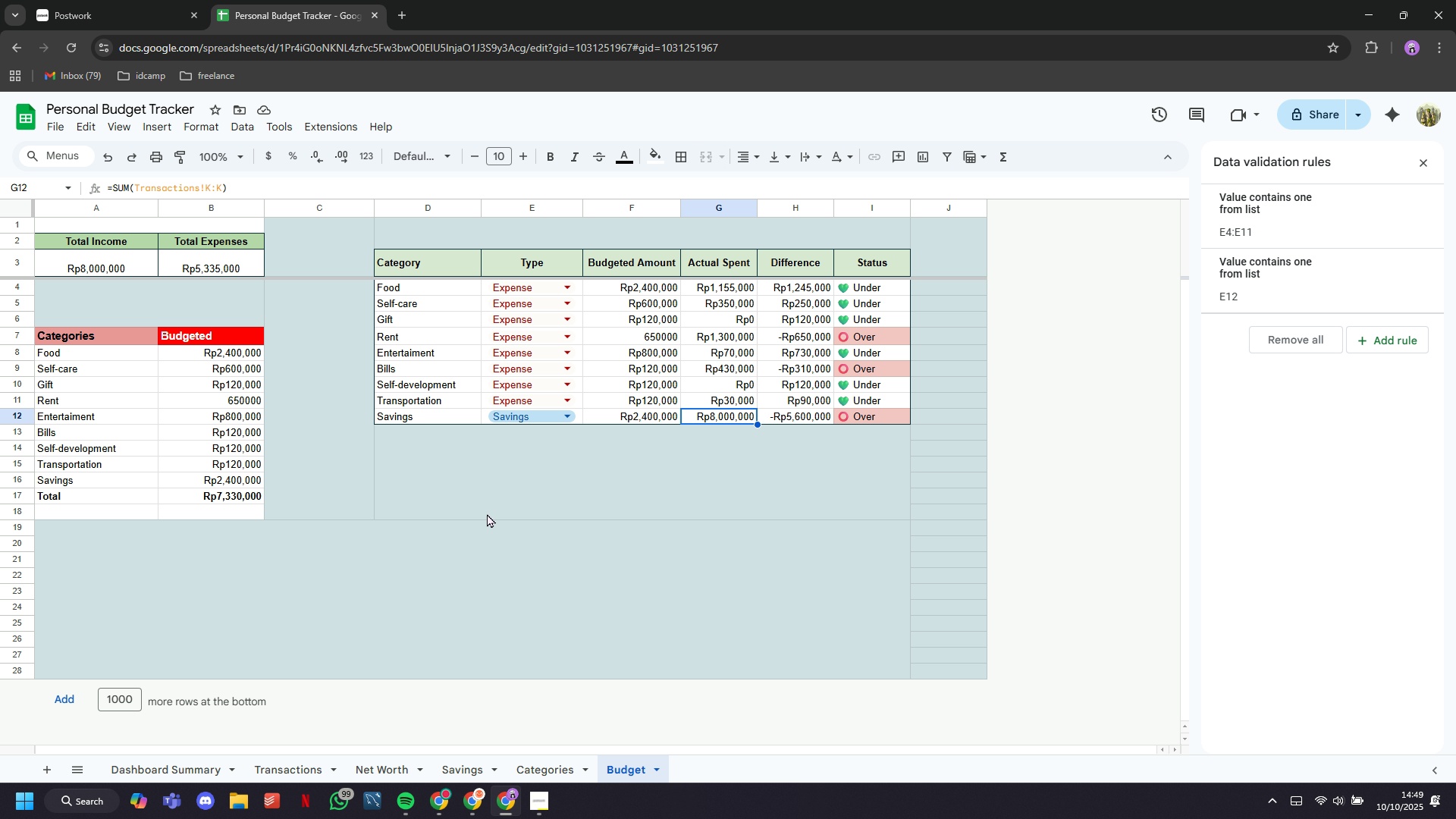 
key(Control+C)
 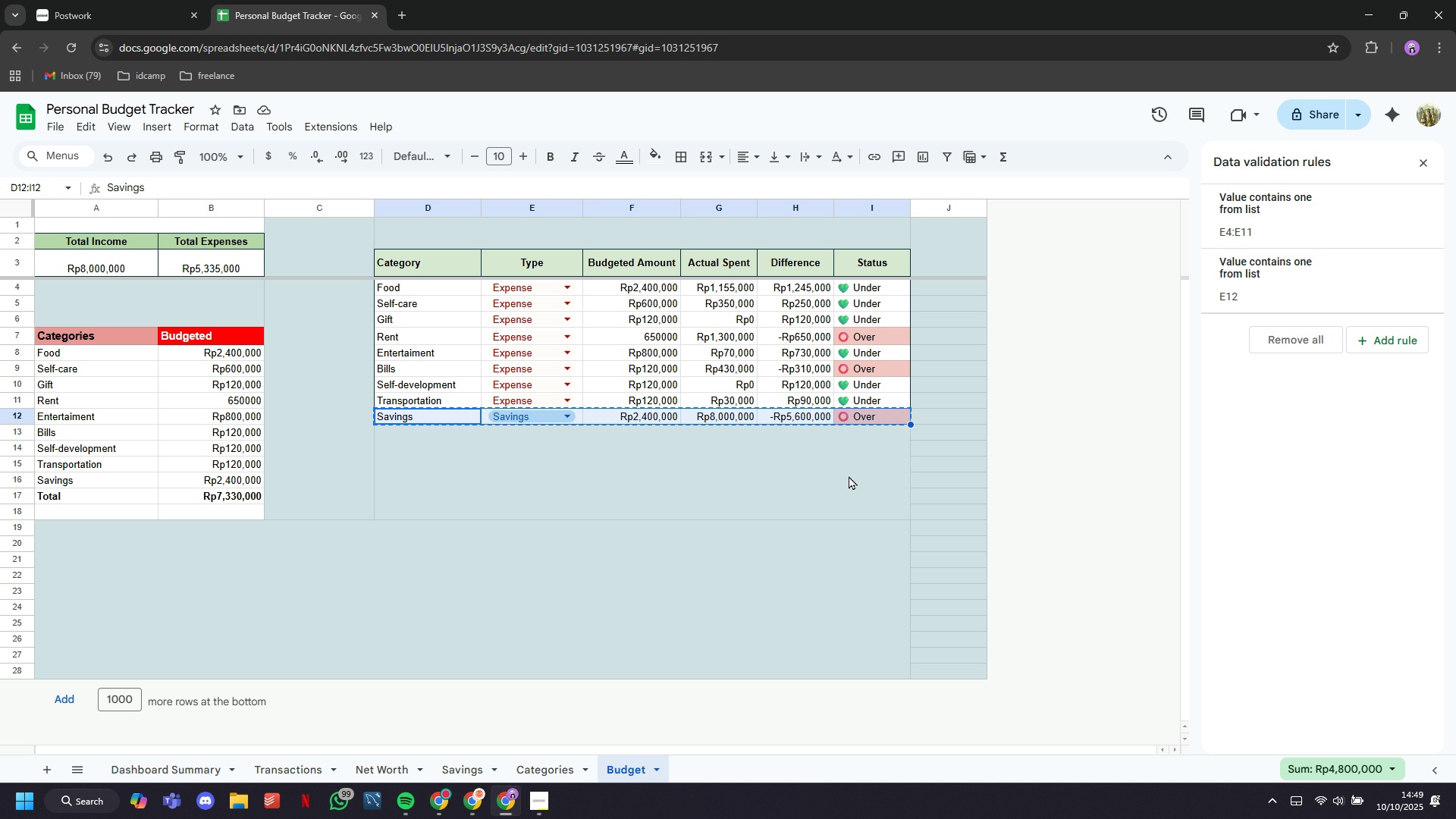 
left_click([849, 475])
 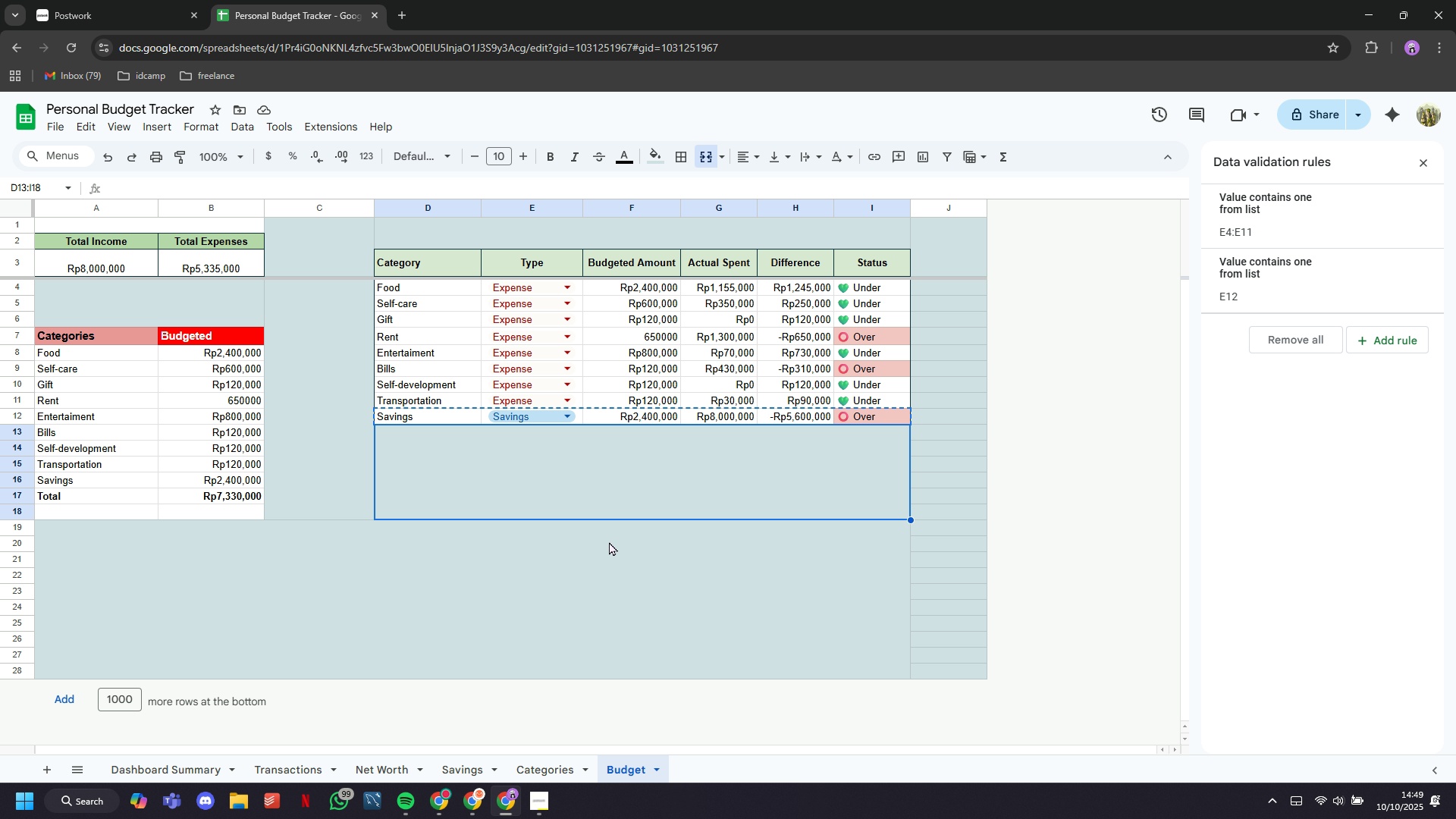 
left_click([567, 604])
 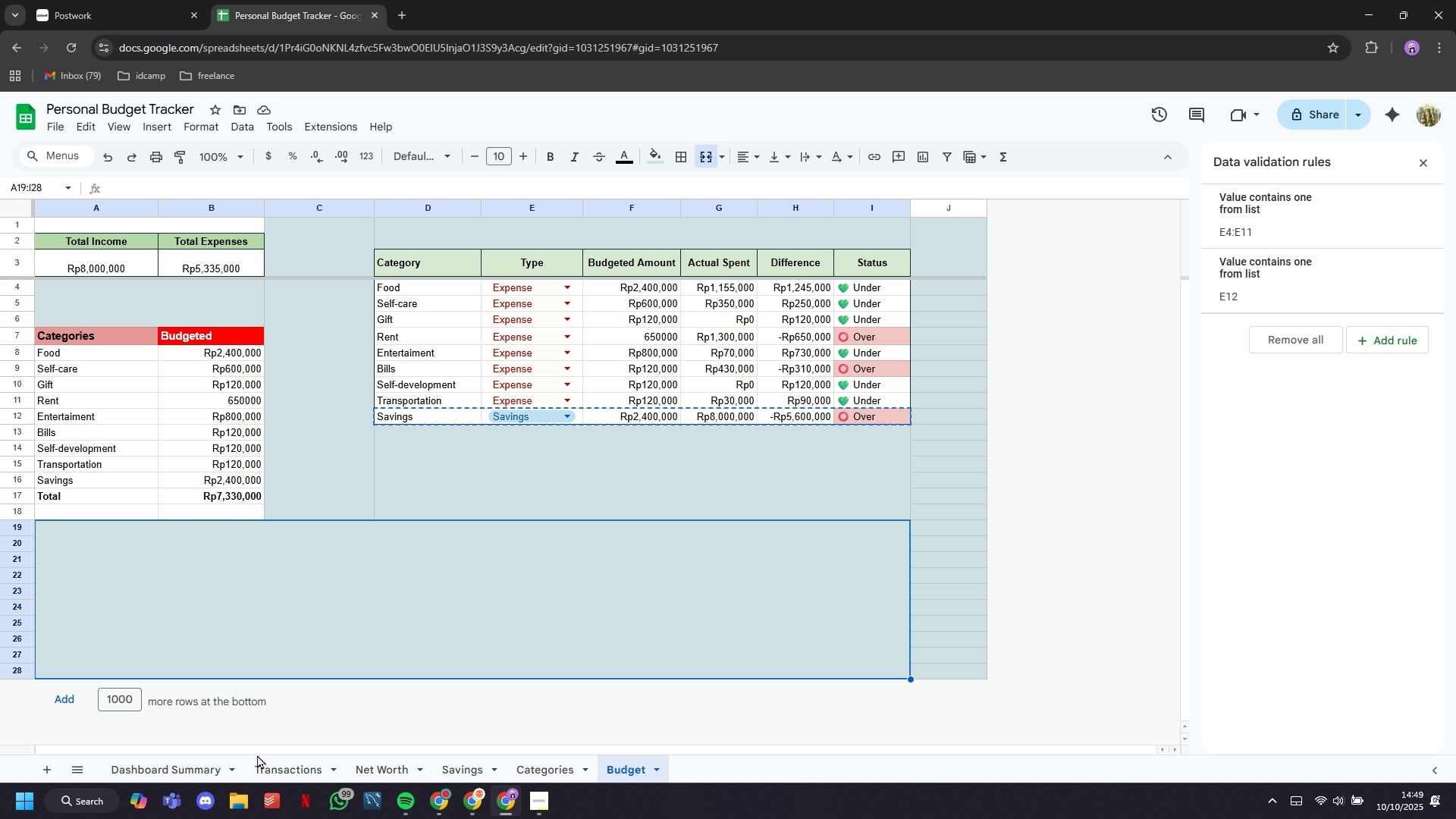 
left_click([193, 771])
 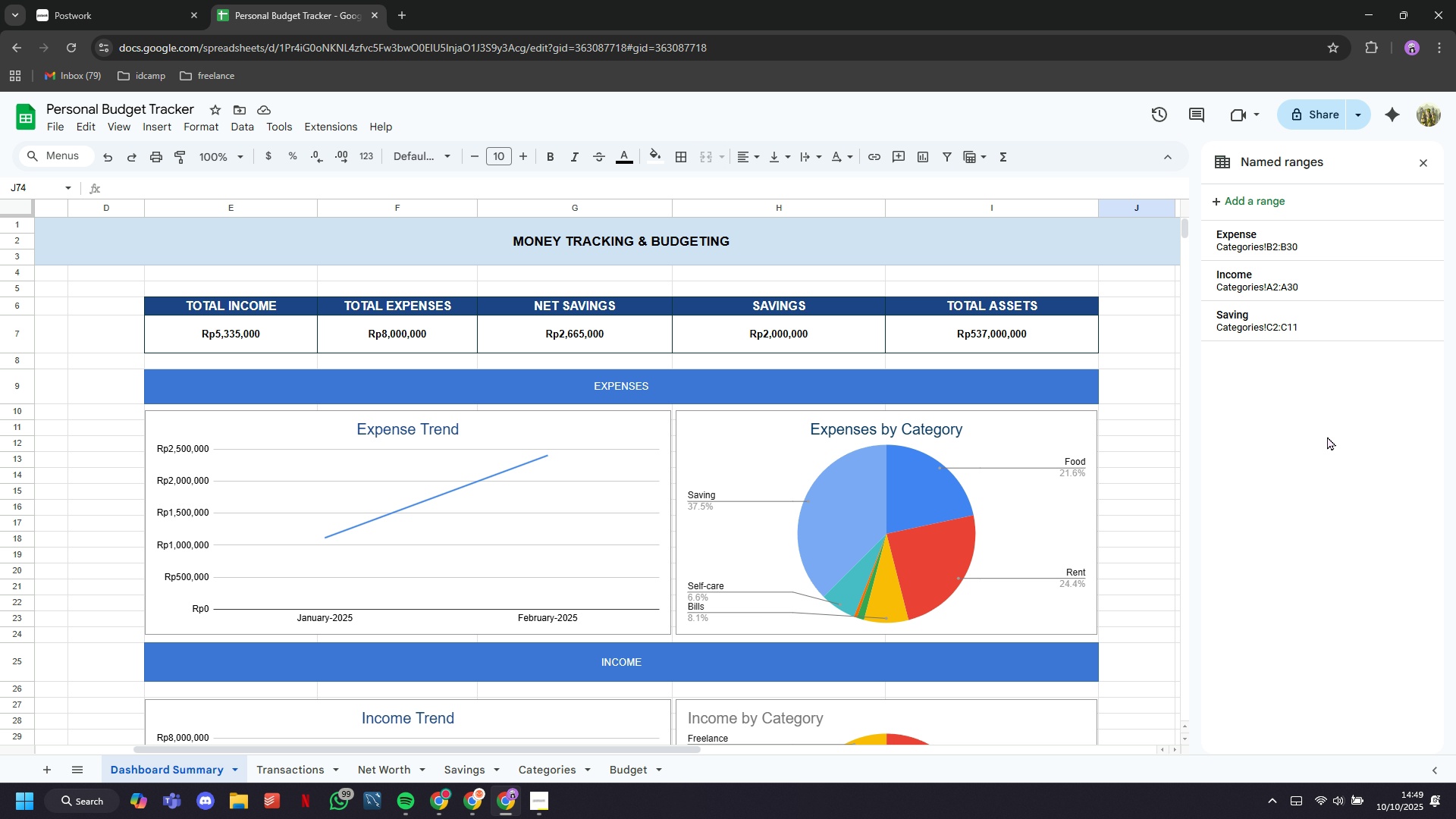 
left_click([1426, 163])
 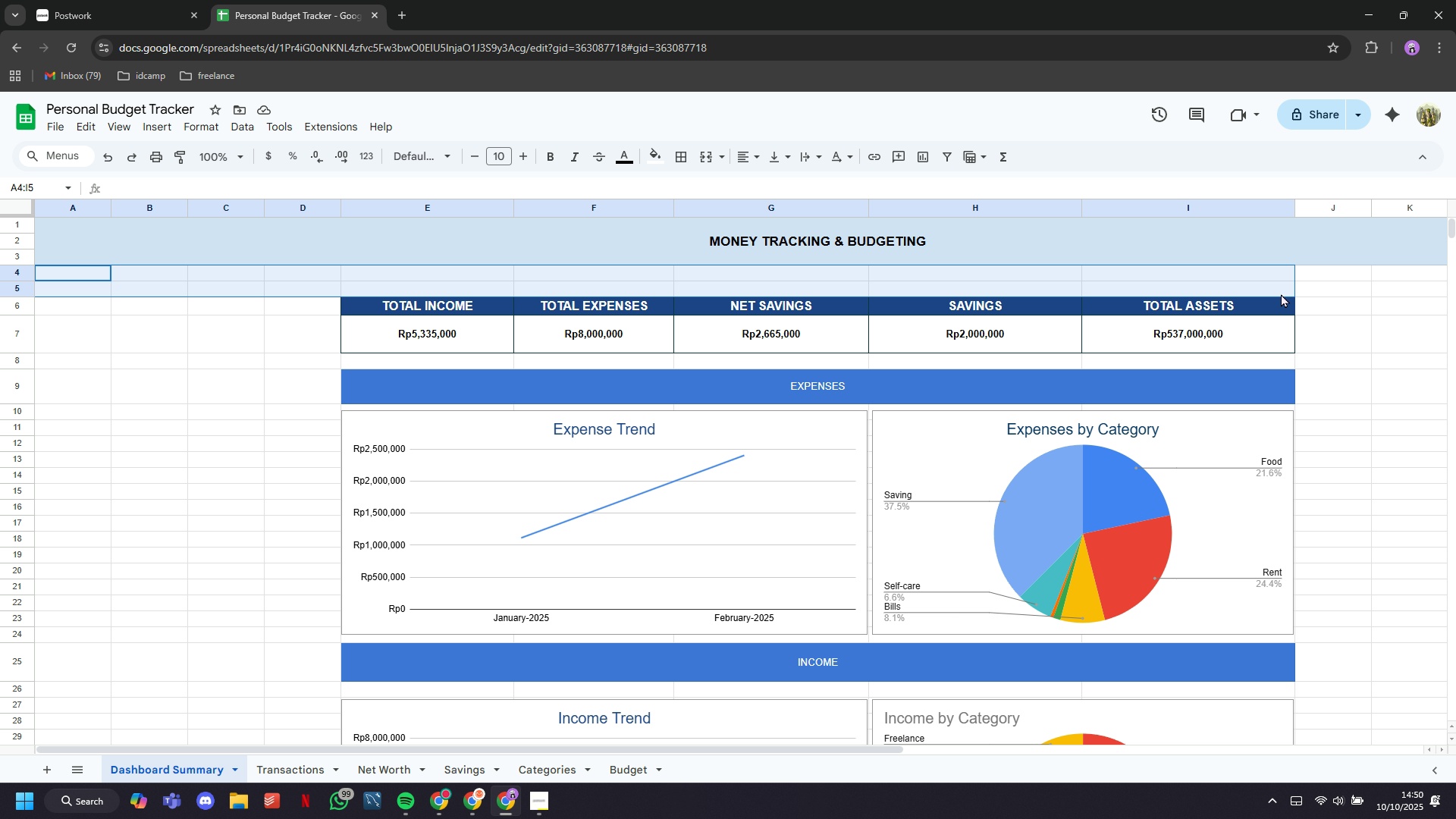 
wait(14.81)
 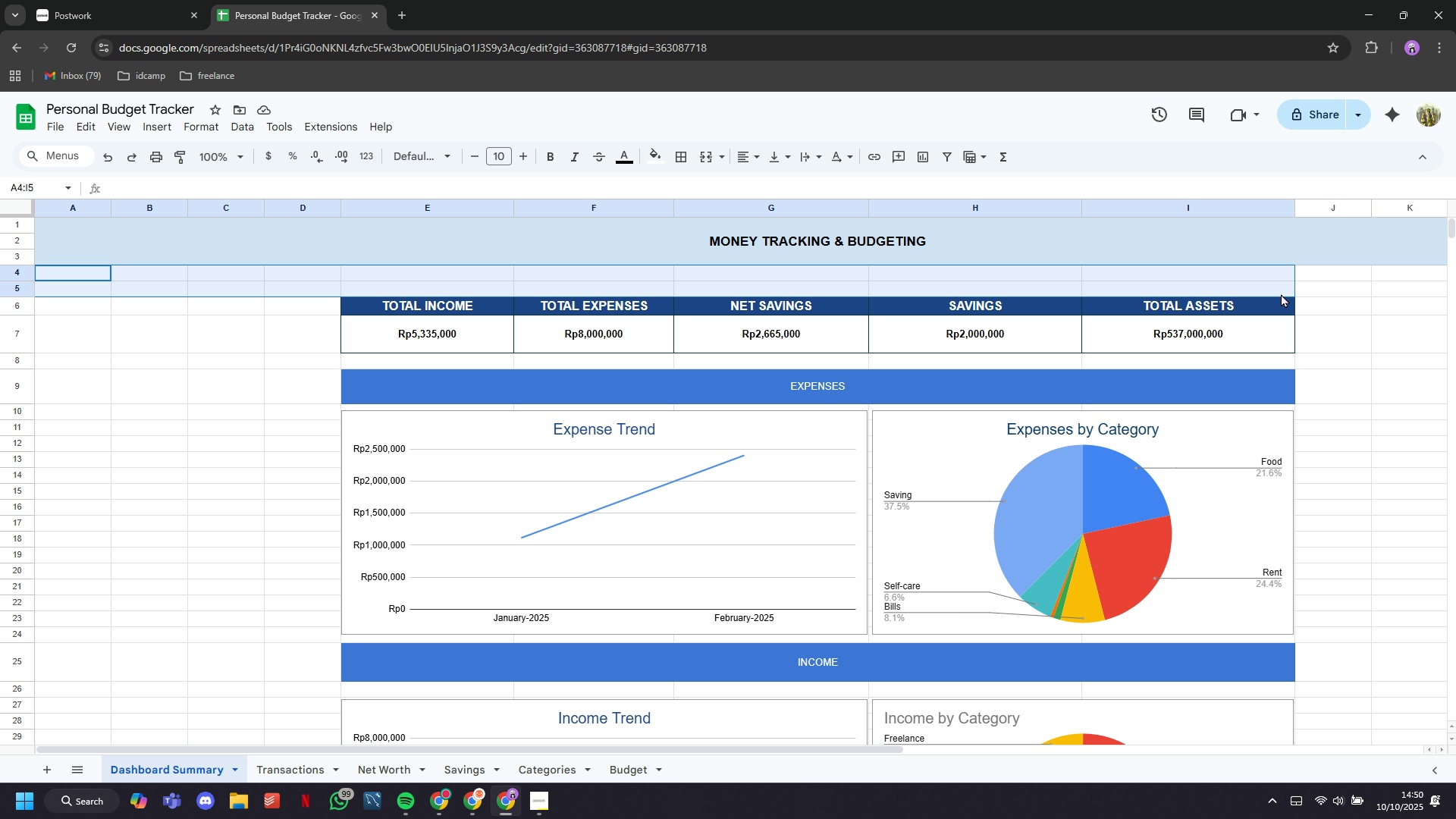 
left_click([709, 152])
 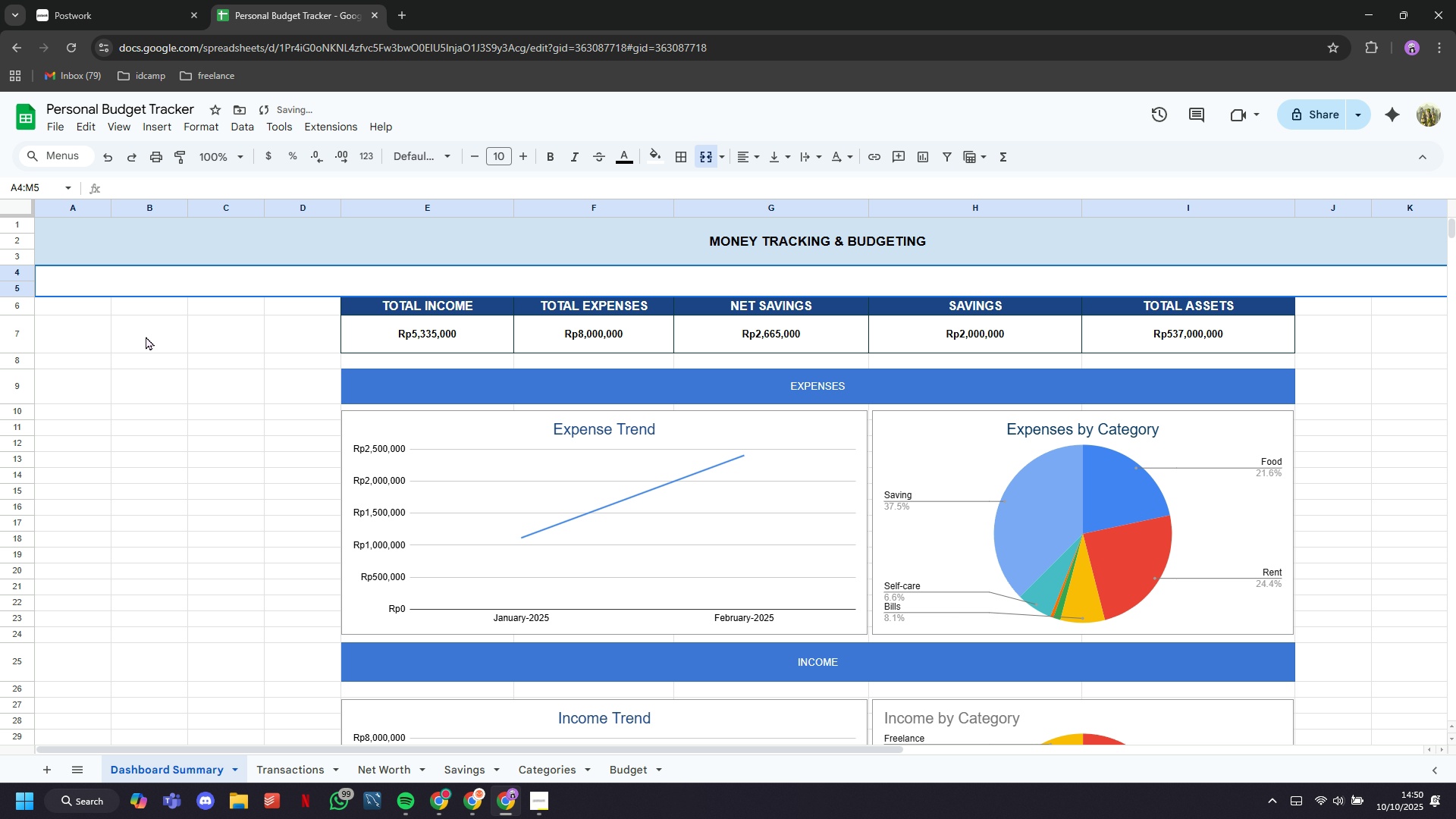 
left_click([90, 309])
 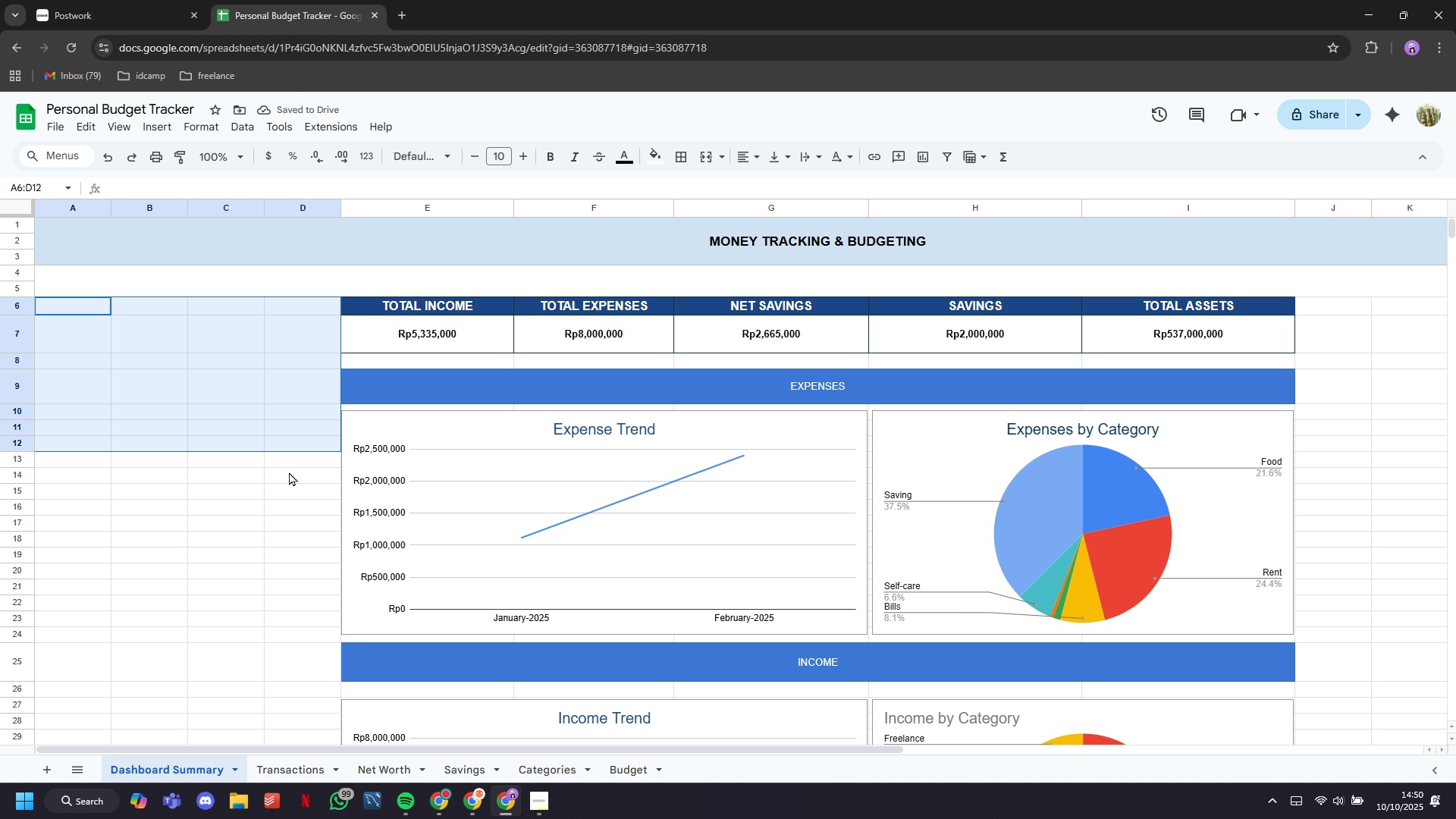 
scroll: coordinate [291, 481], scroll_direction: down, amount: 18.0
 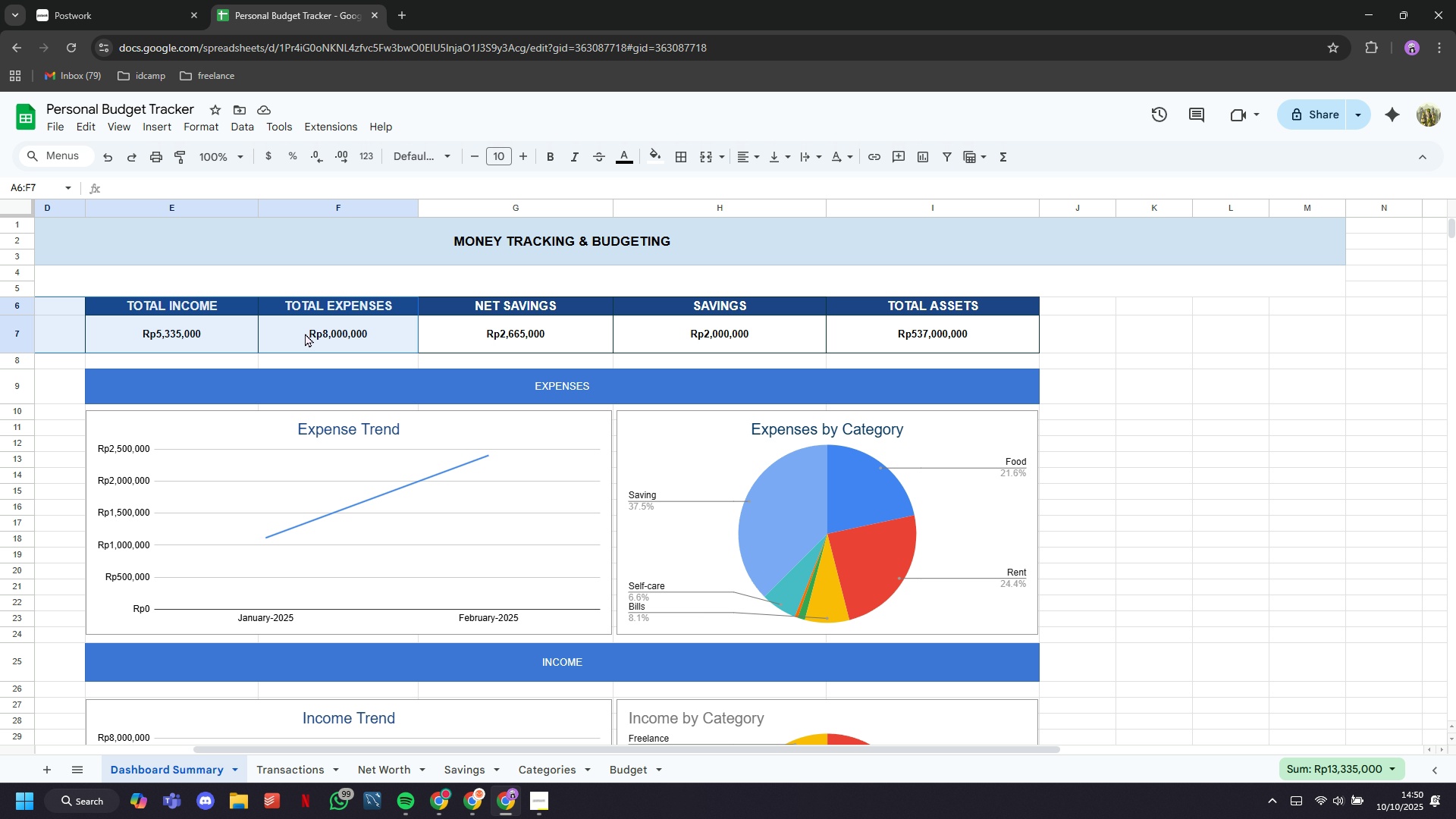 
wait(8.98)
 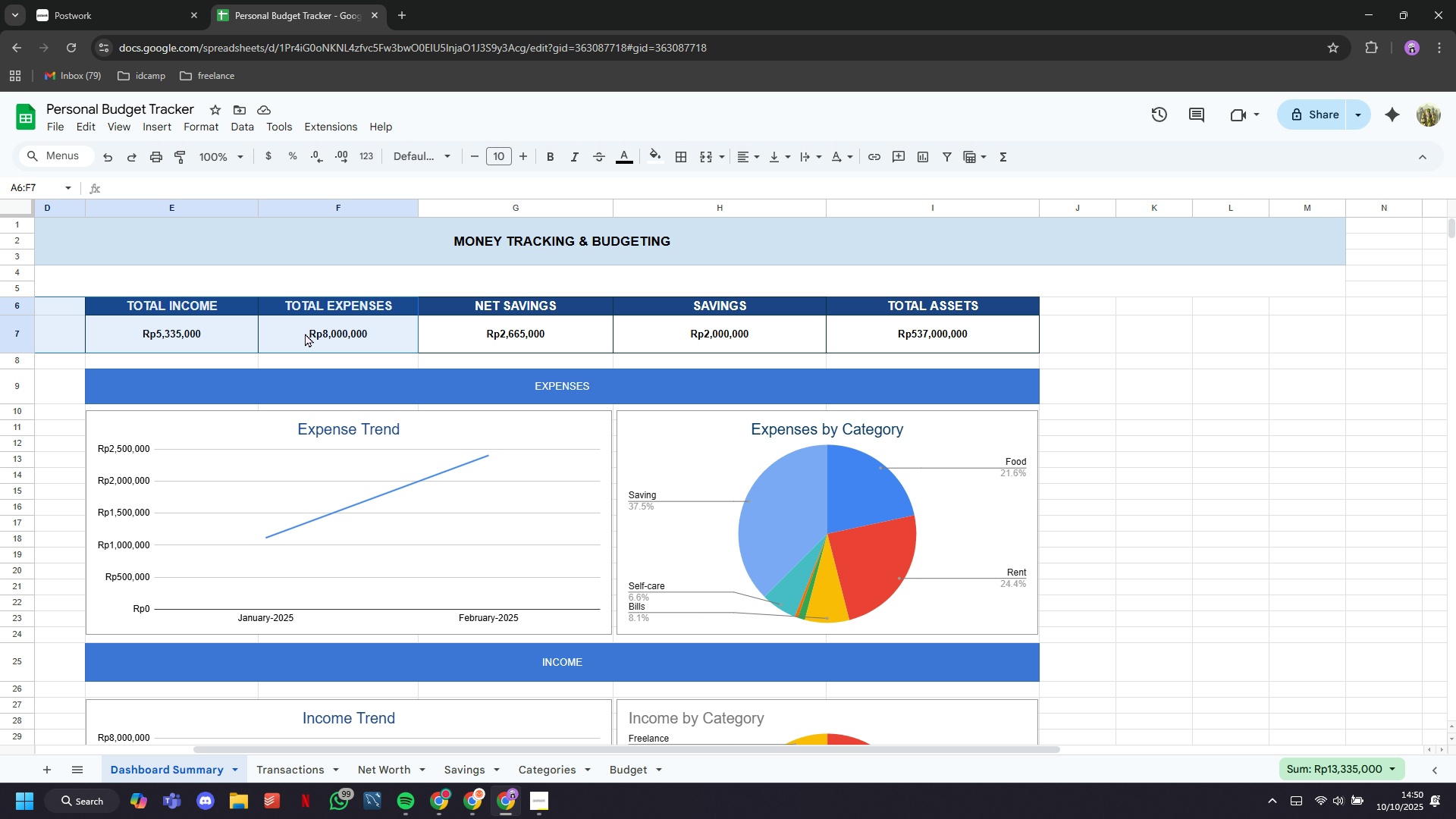 
left_click([716, 146])
 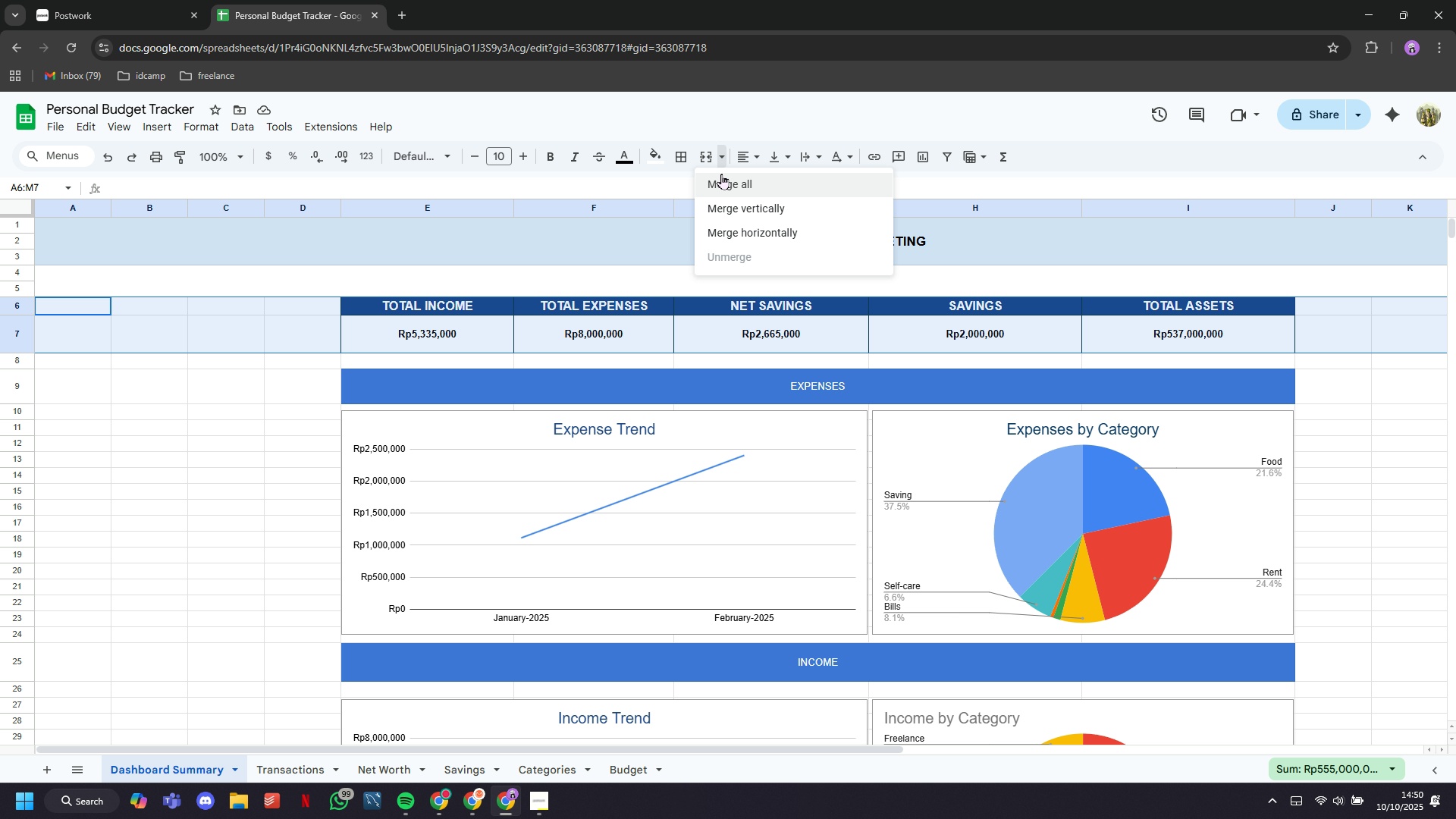 
left_click([721, 174])
 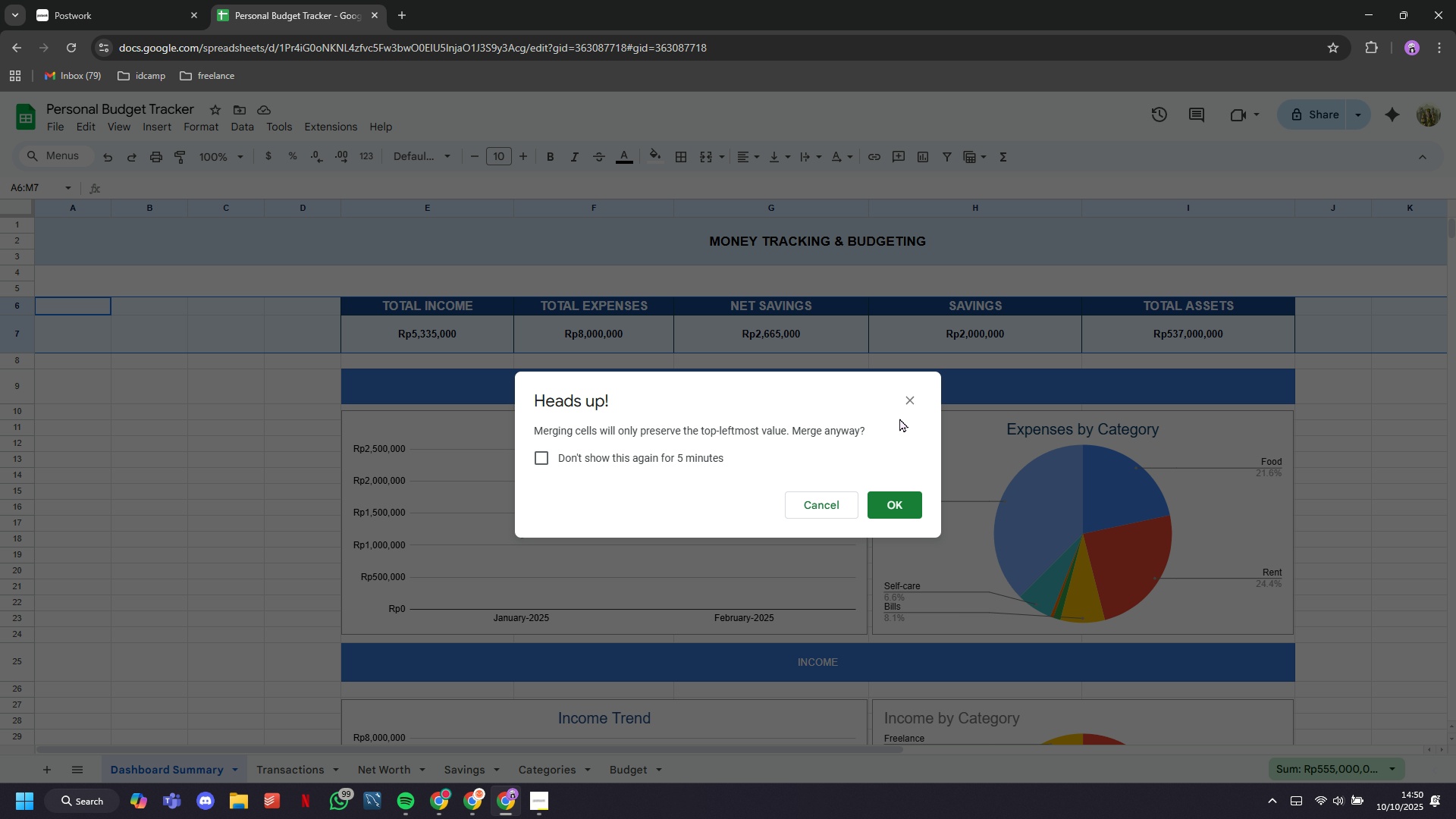 
left_click([901, 406])
 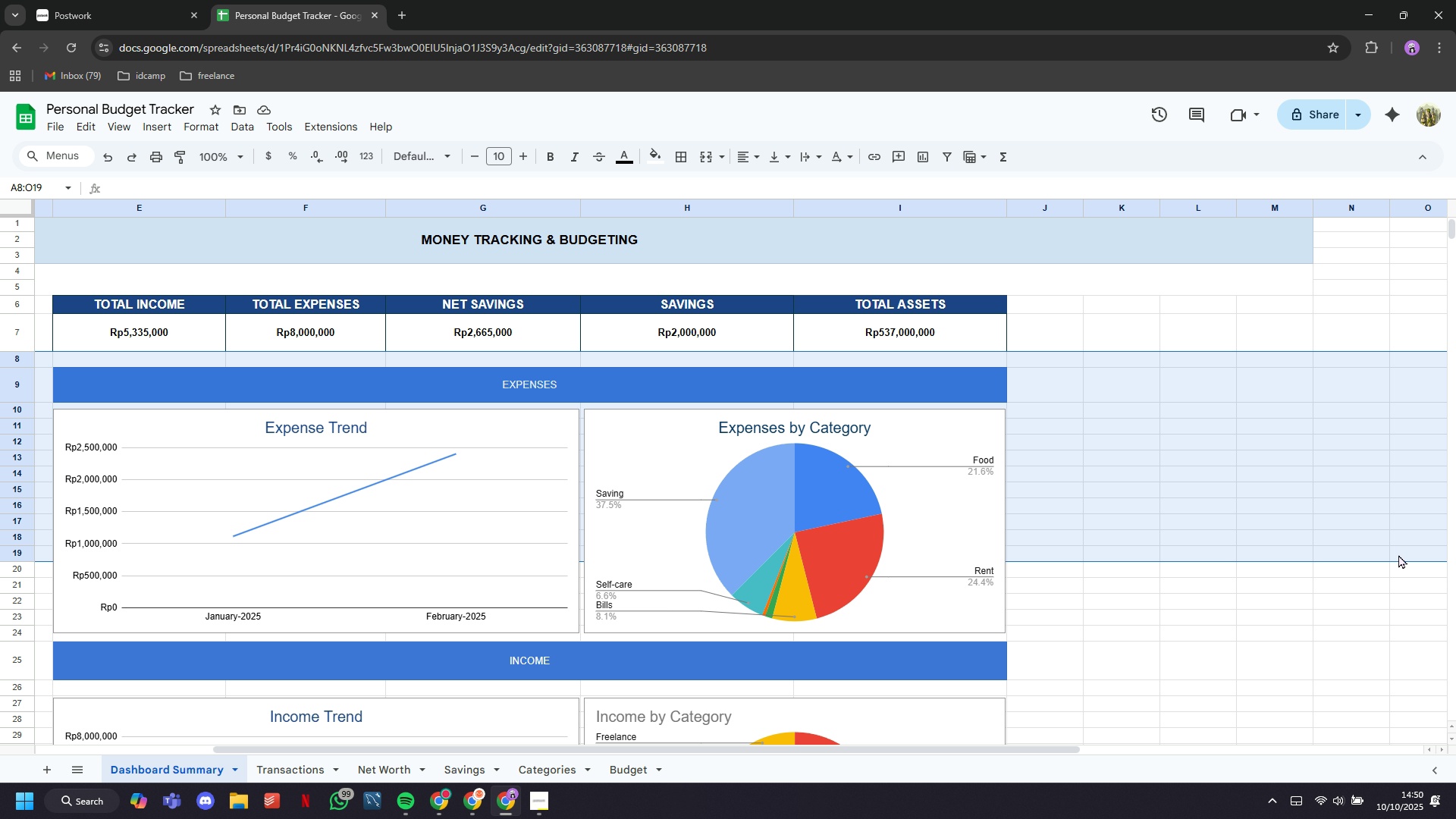 
scroll: coordinate [1232, 620], scroll_direction: down, amount: 14.0
 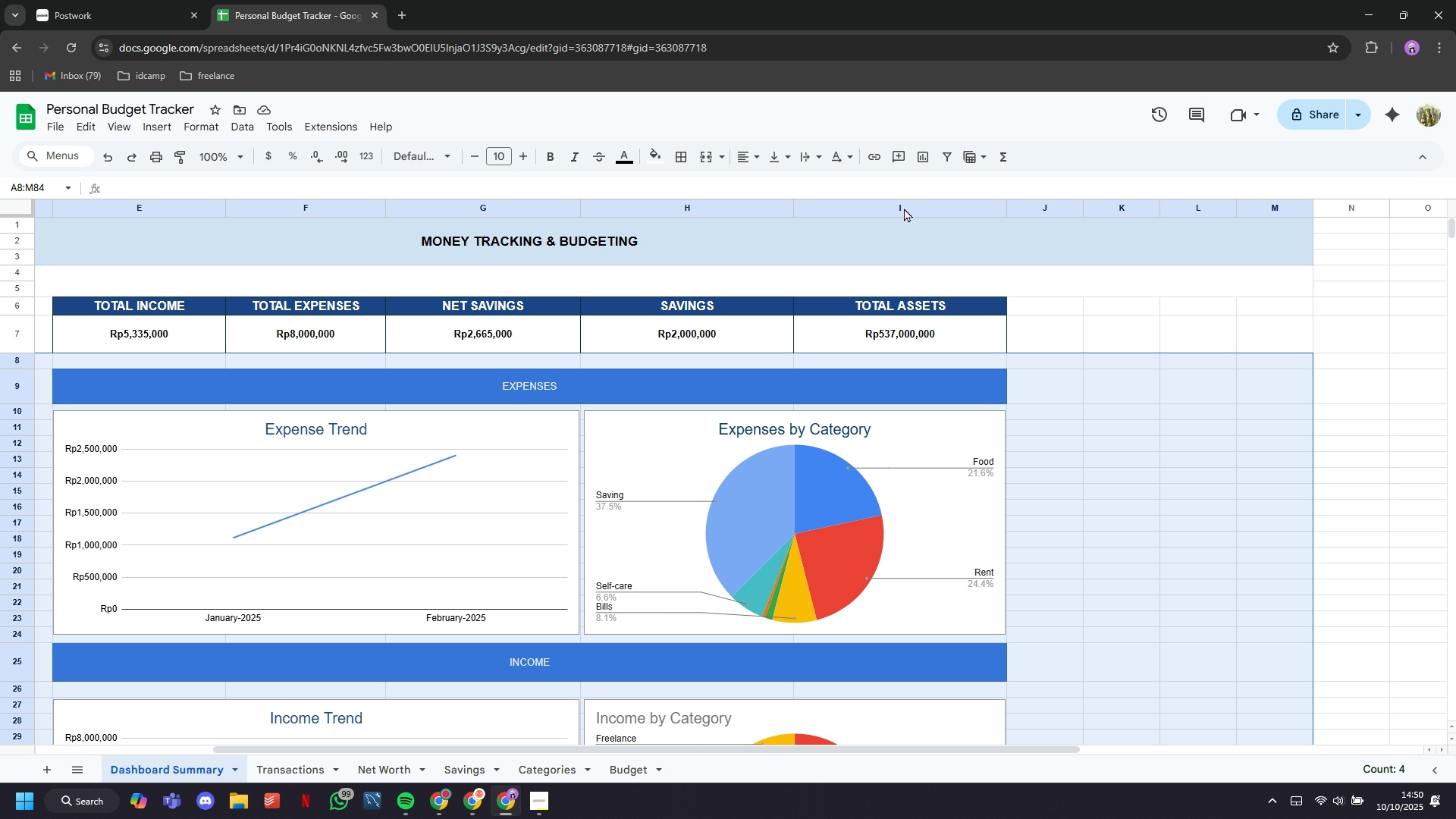 
left_click([710, 159])
 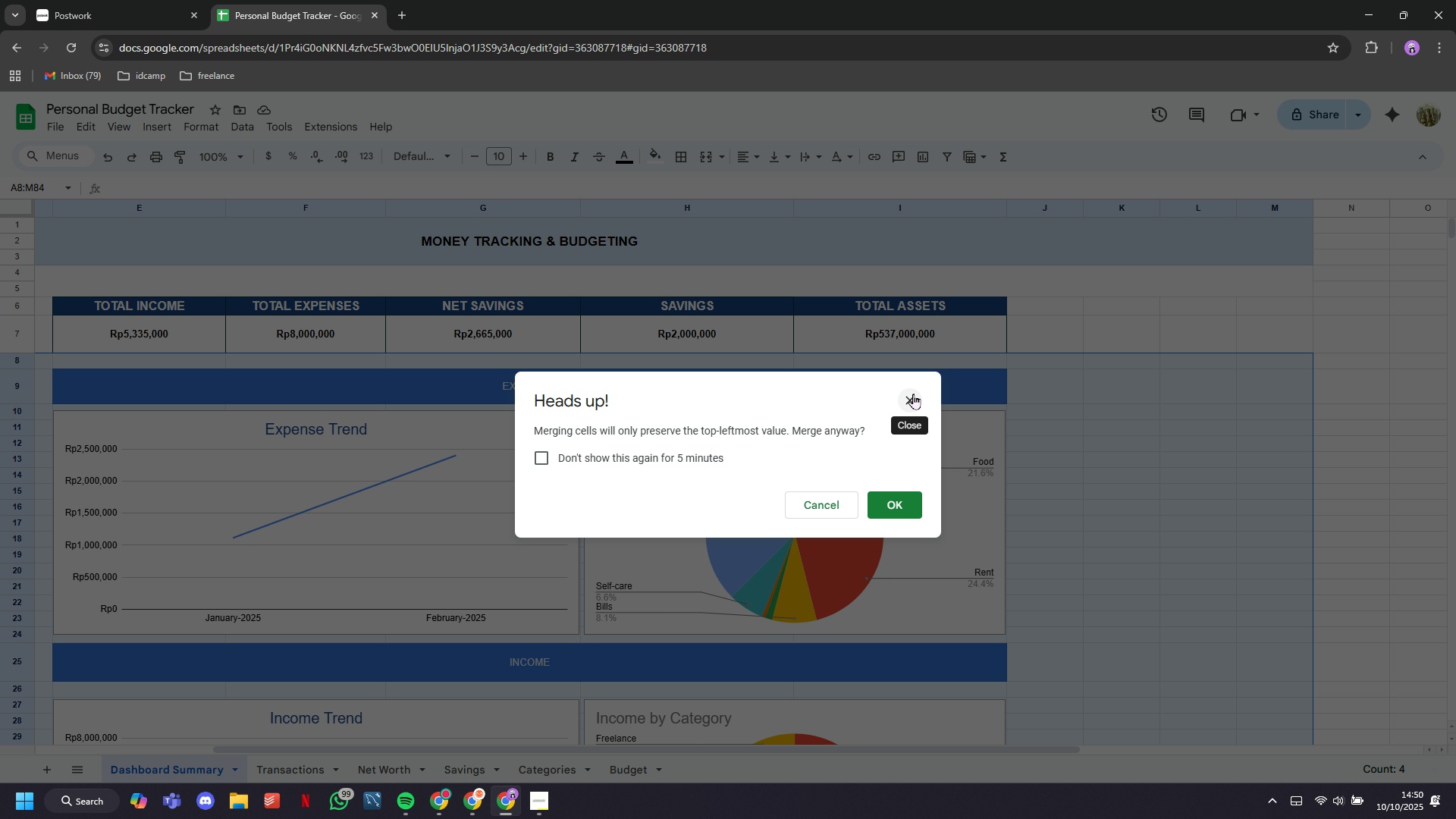 
left_click([913, 394])
 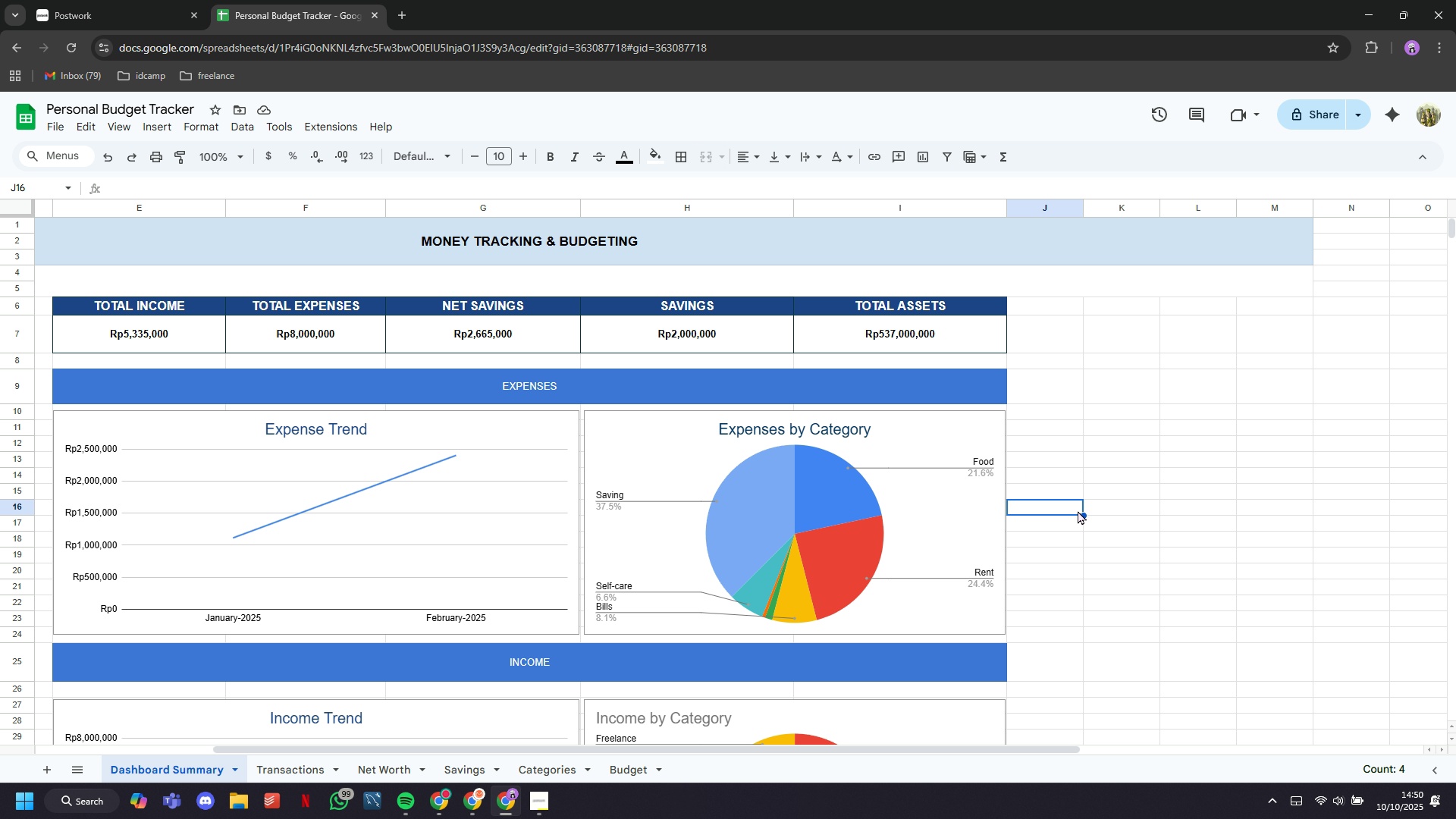 
left_click([1078, 510])
 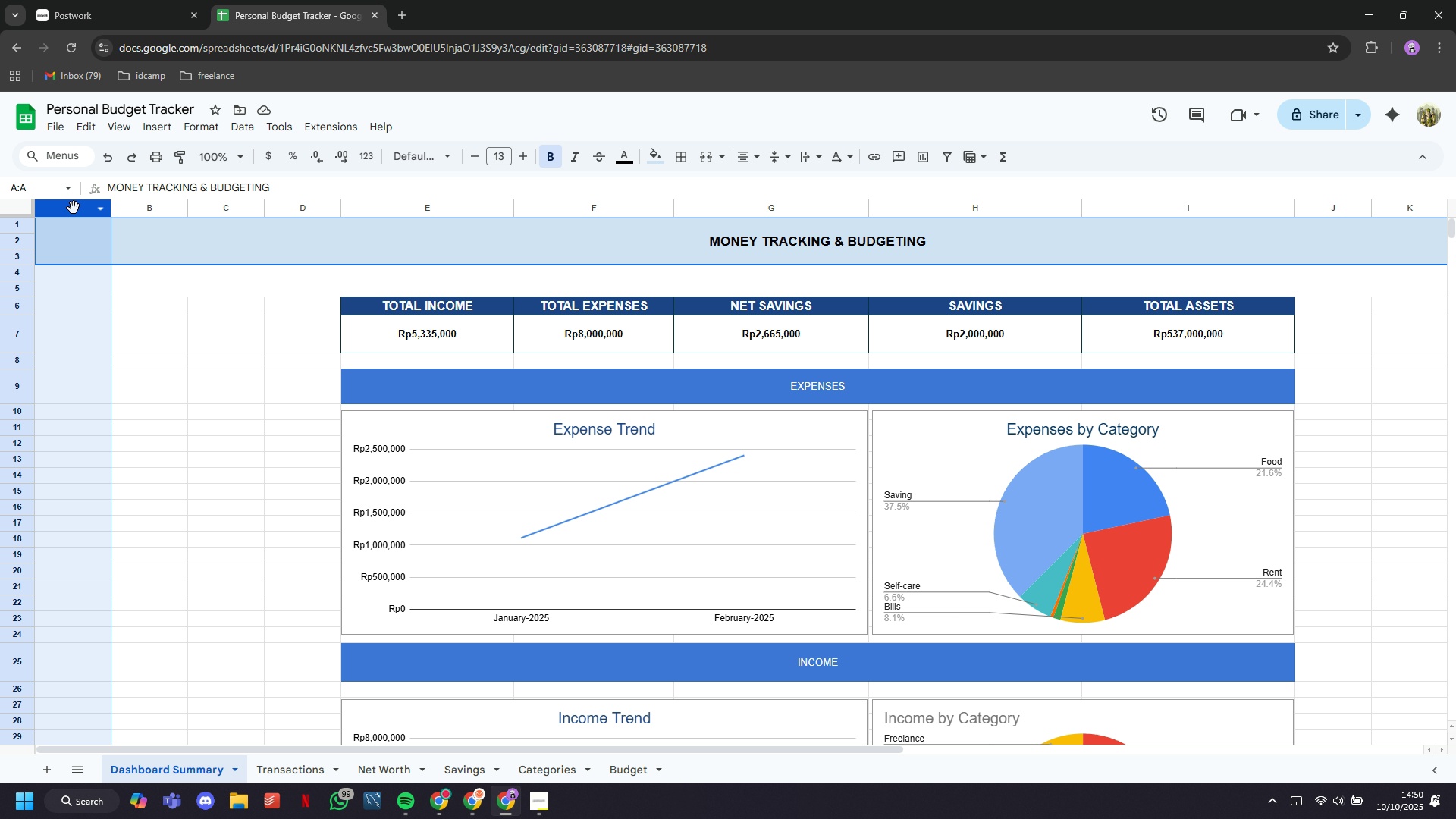 
wait(7.55)
 